 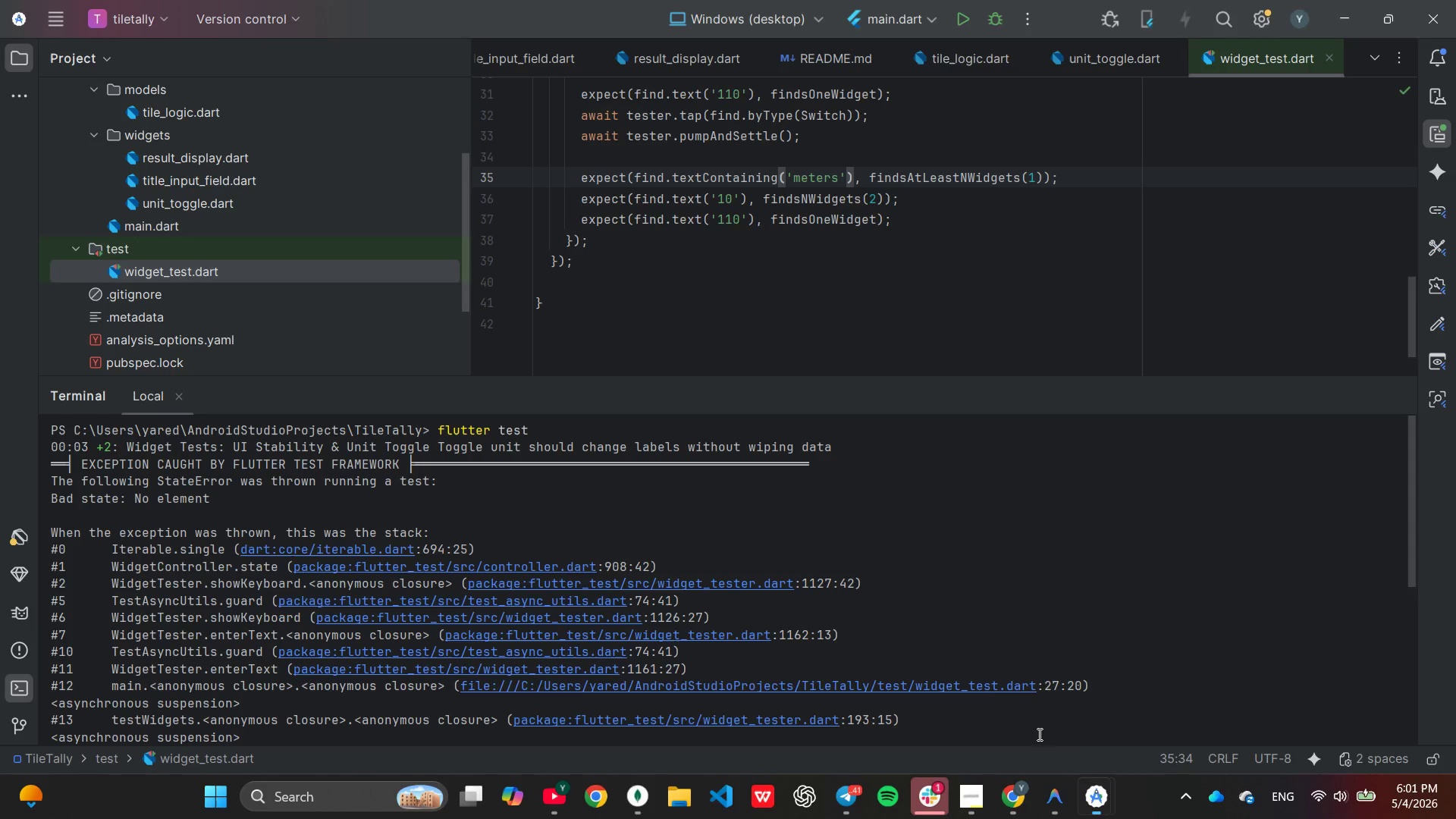 
scroll: coordinate [875, 574], scroll_direction: up, amount: 1.0
 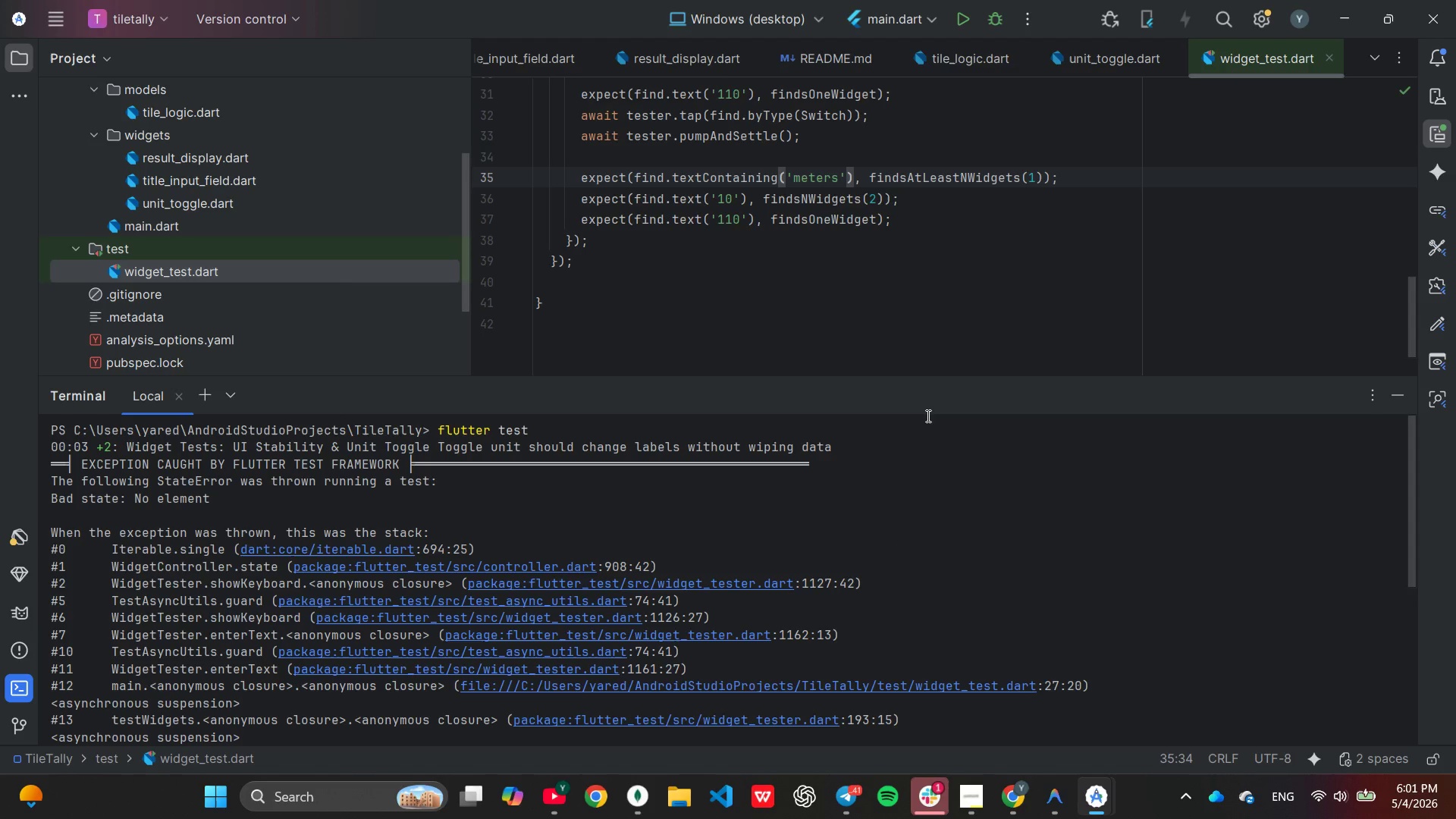 
left_click_drag(start_coordinate=[863, 379], to_coordinate=[808, 76])
 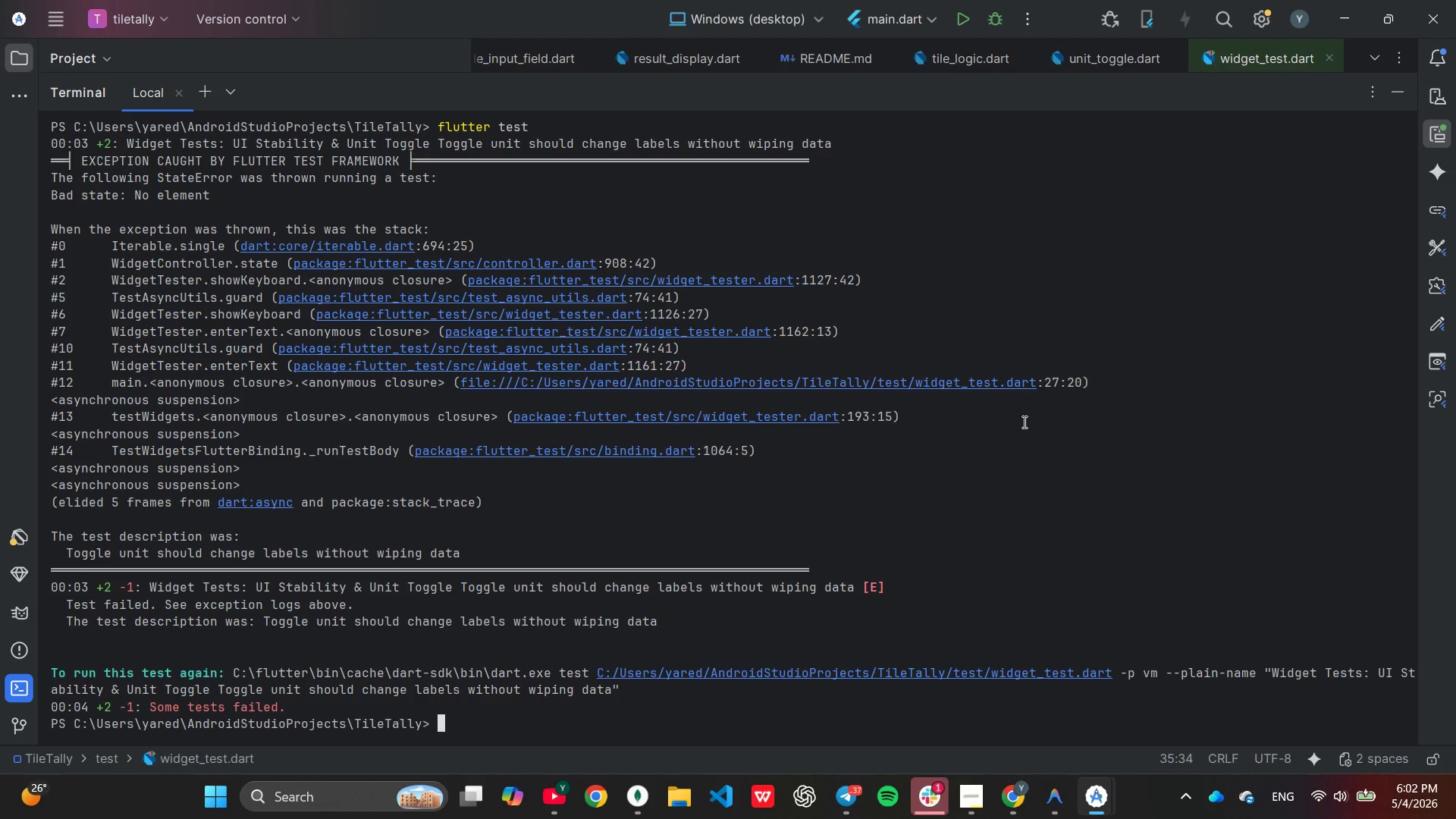 
wait(47.11)
 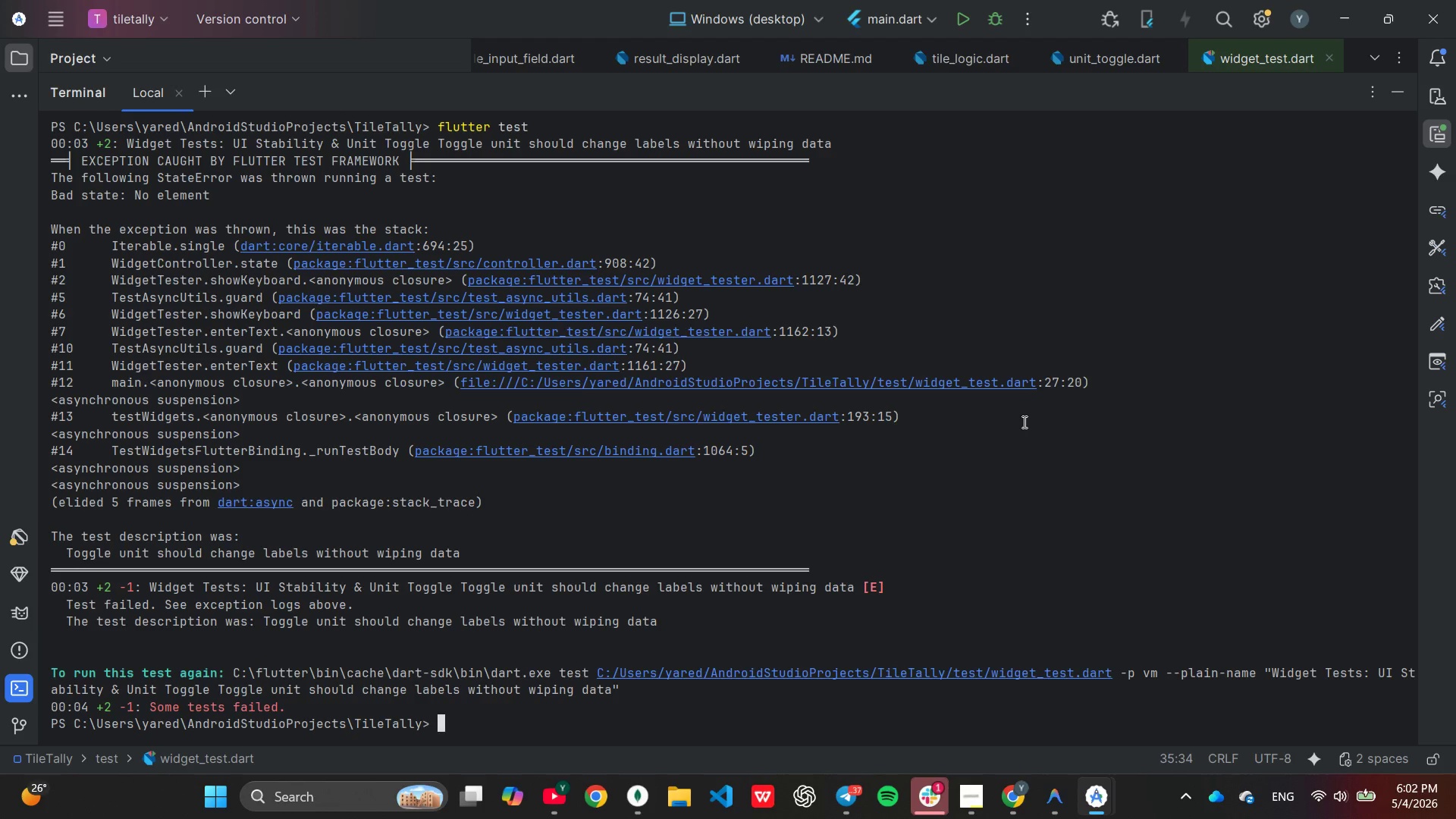 
left_click_drag(start_coordinate=[1172, 75], to_coordinate=[1215, 596])
 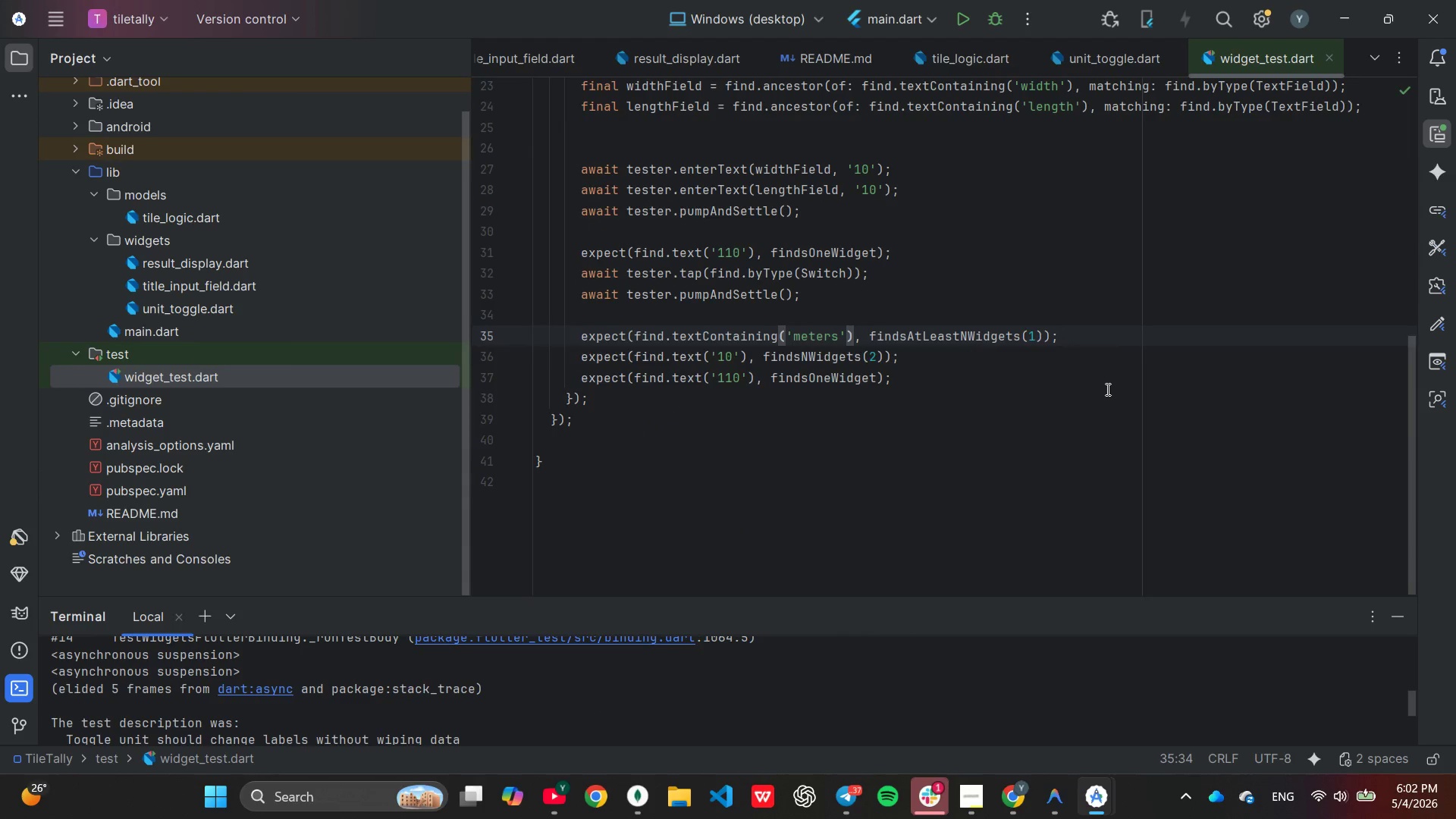 
scroll: coordinate [1036, 171], scroll_direction: up, amount: 10.0
 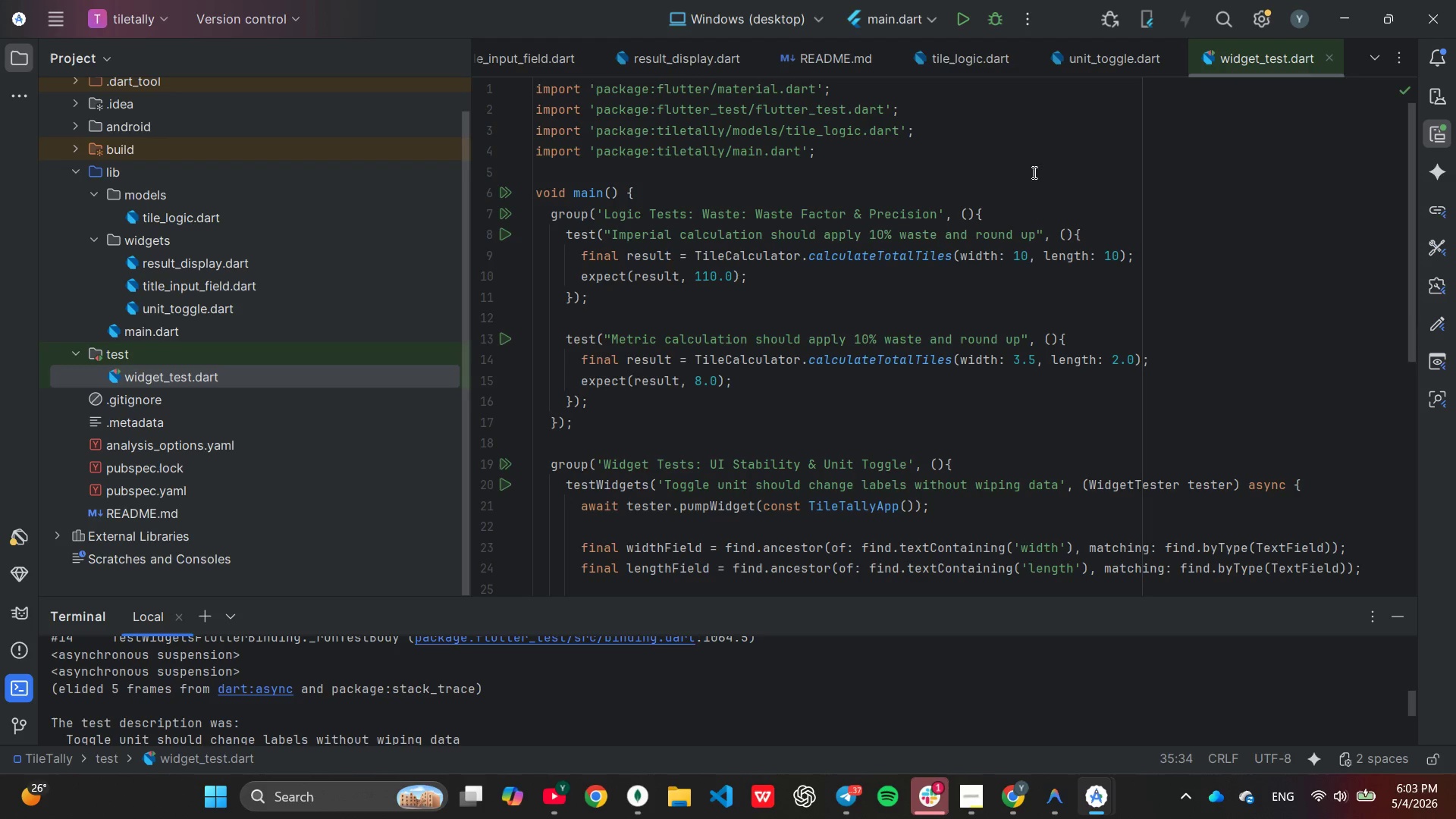 
wait(24.08)
 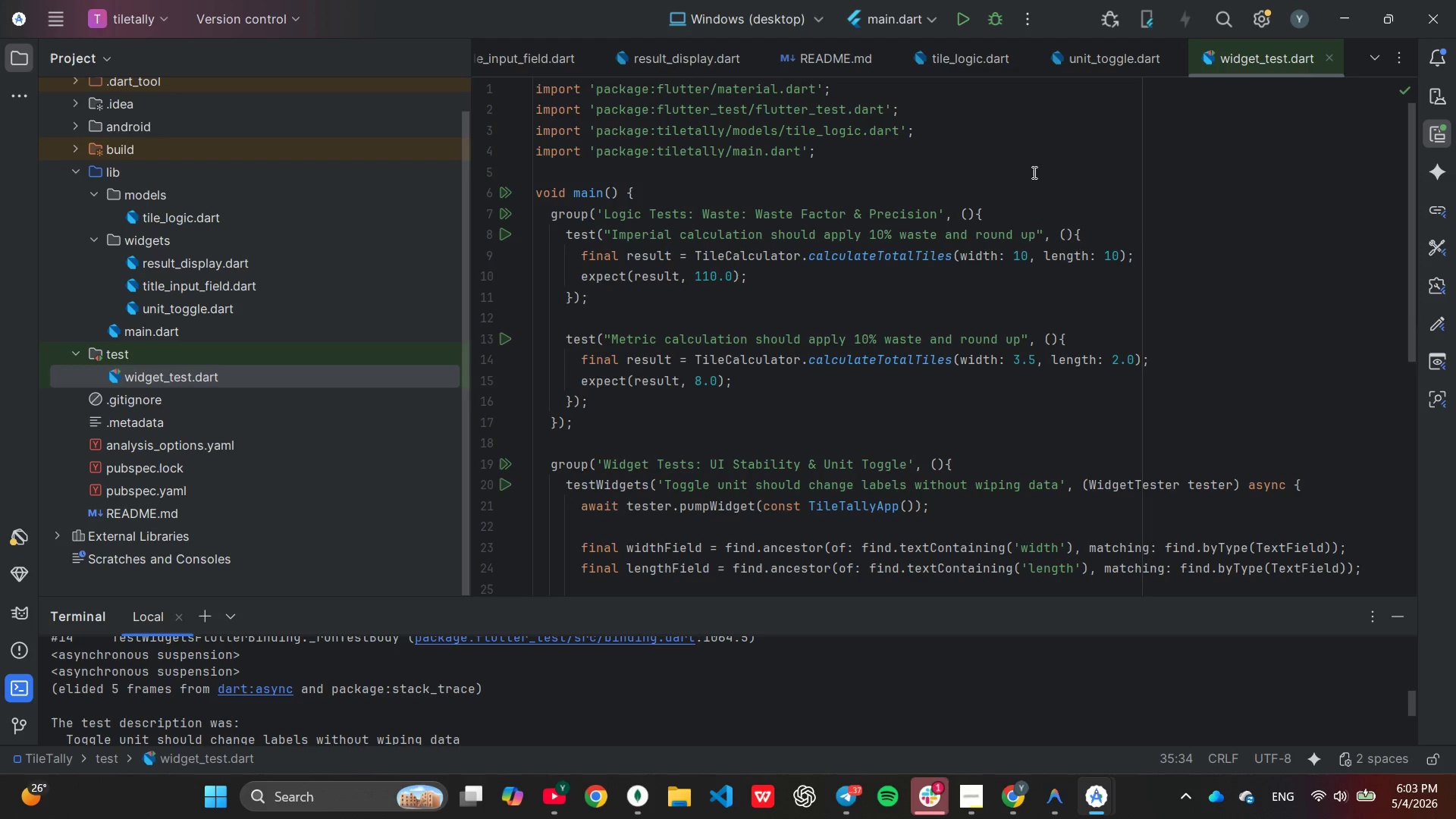 
left_click_drag(start_coordinate=[546, 216], to_coordinate=[653, 419])
 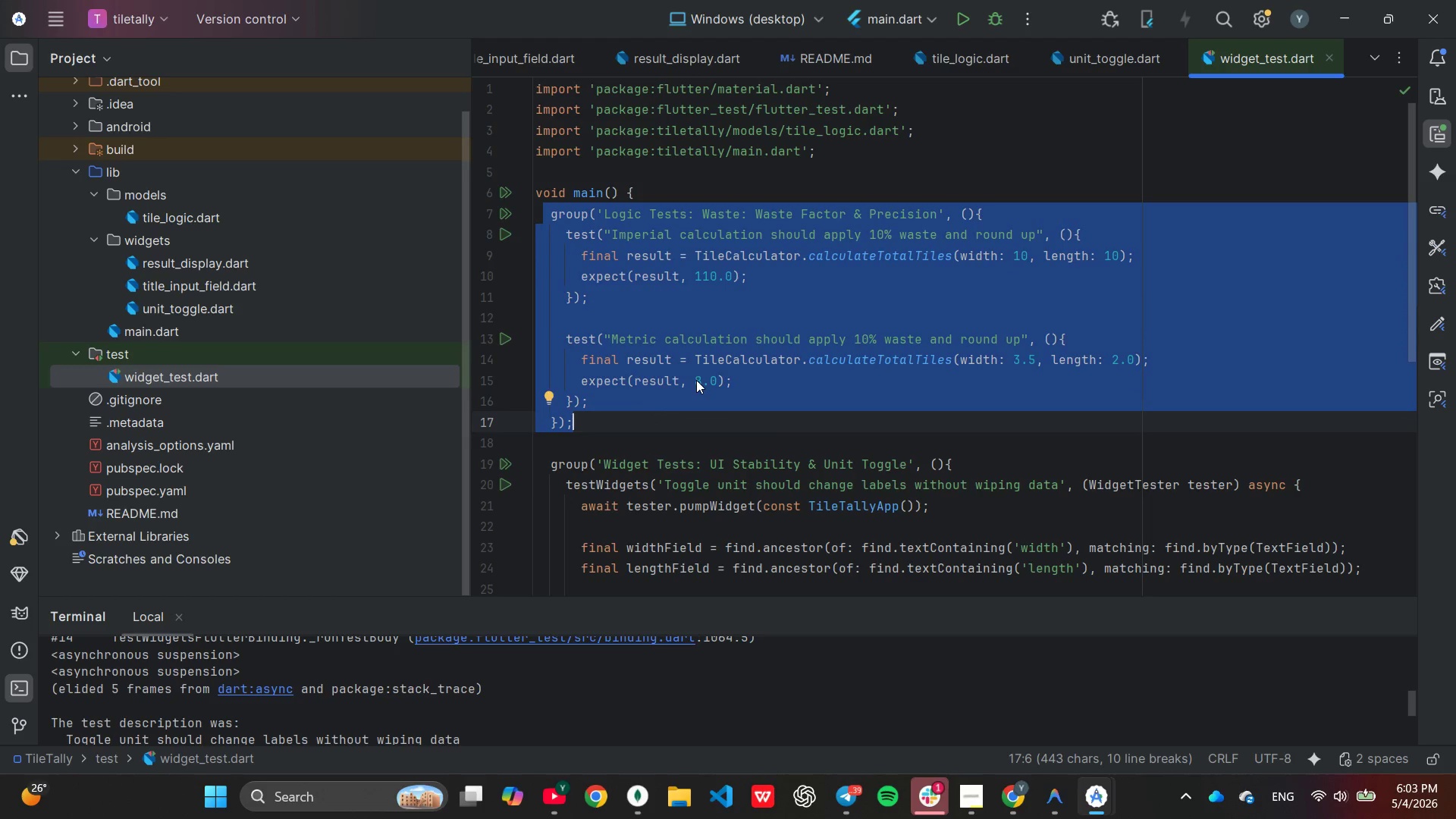 
key(Control+ControlLeft)
 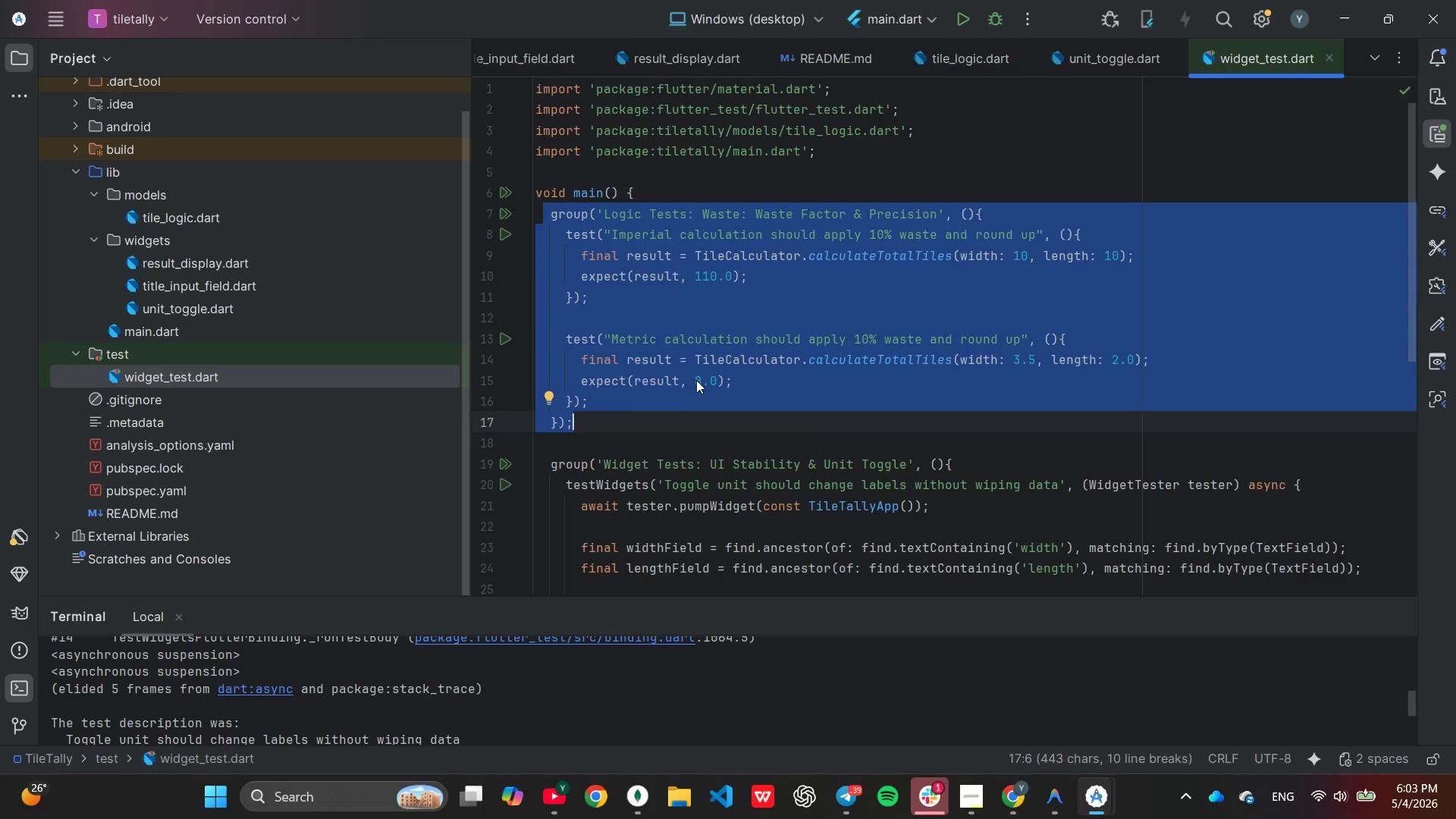 
key(Control+X)
 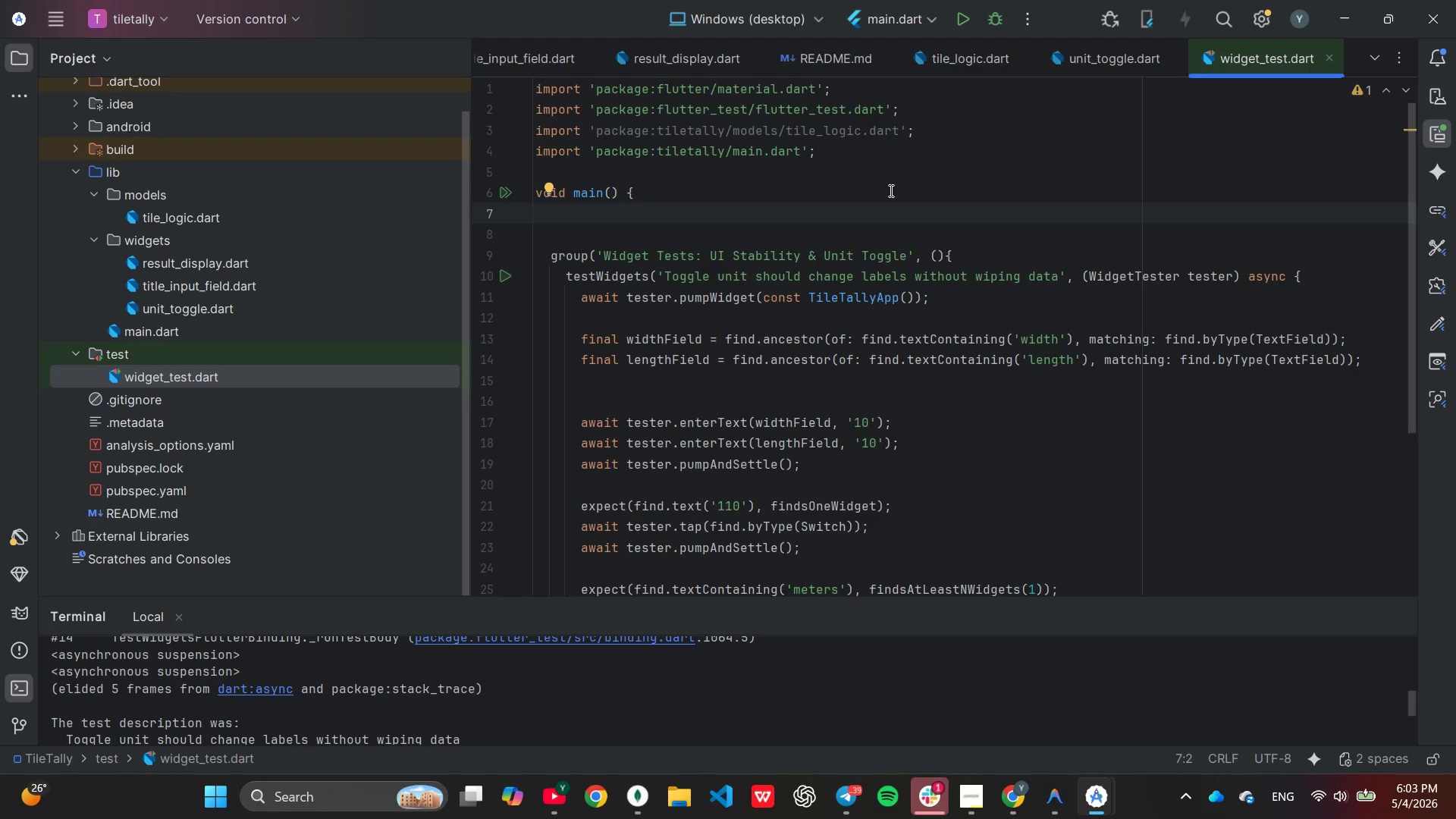 
wait(9.98)
 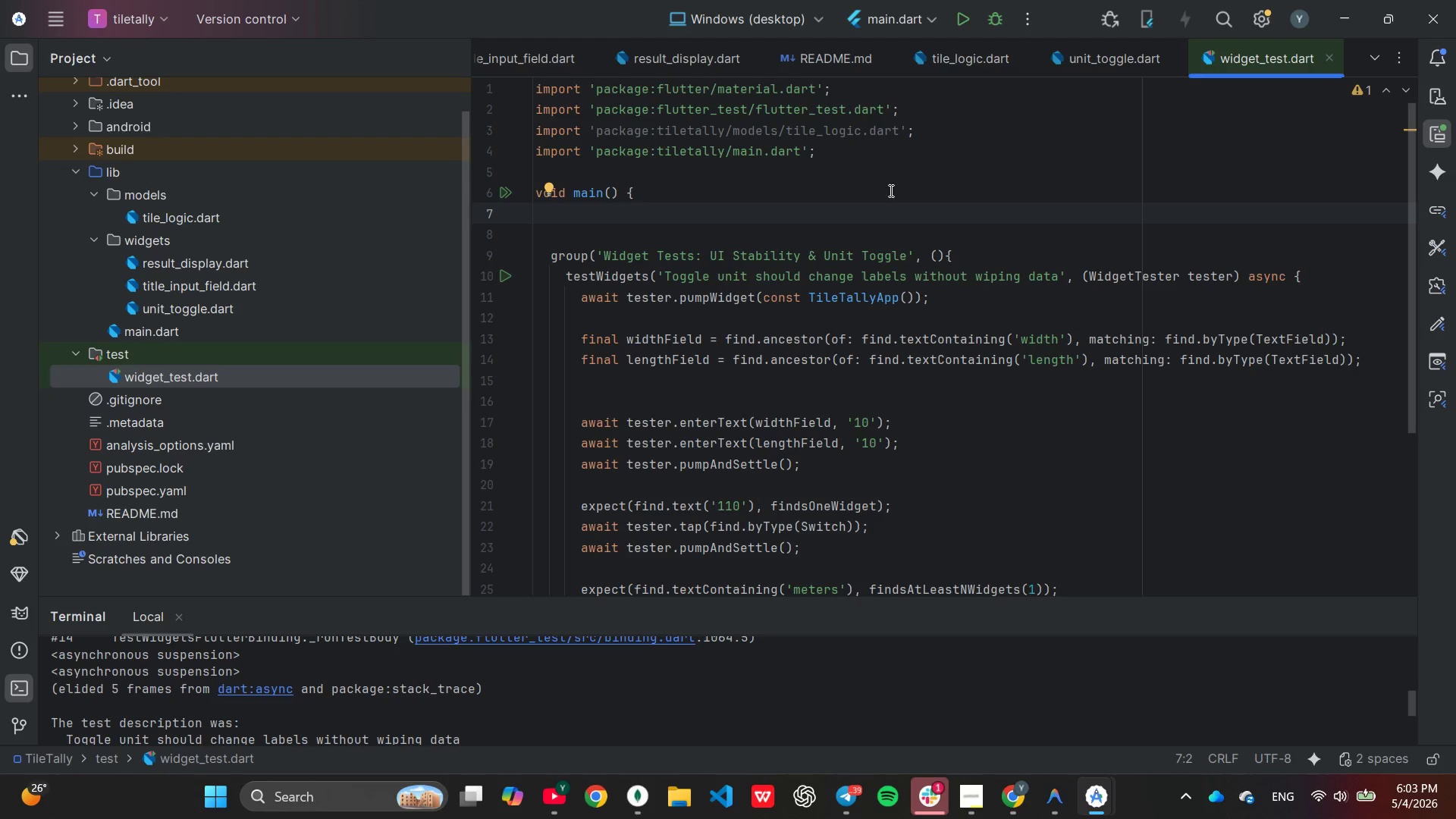 
mouse_move([856, 132])
 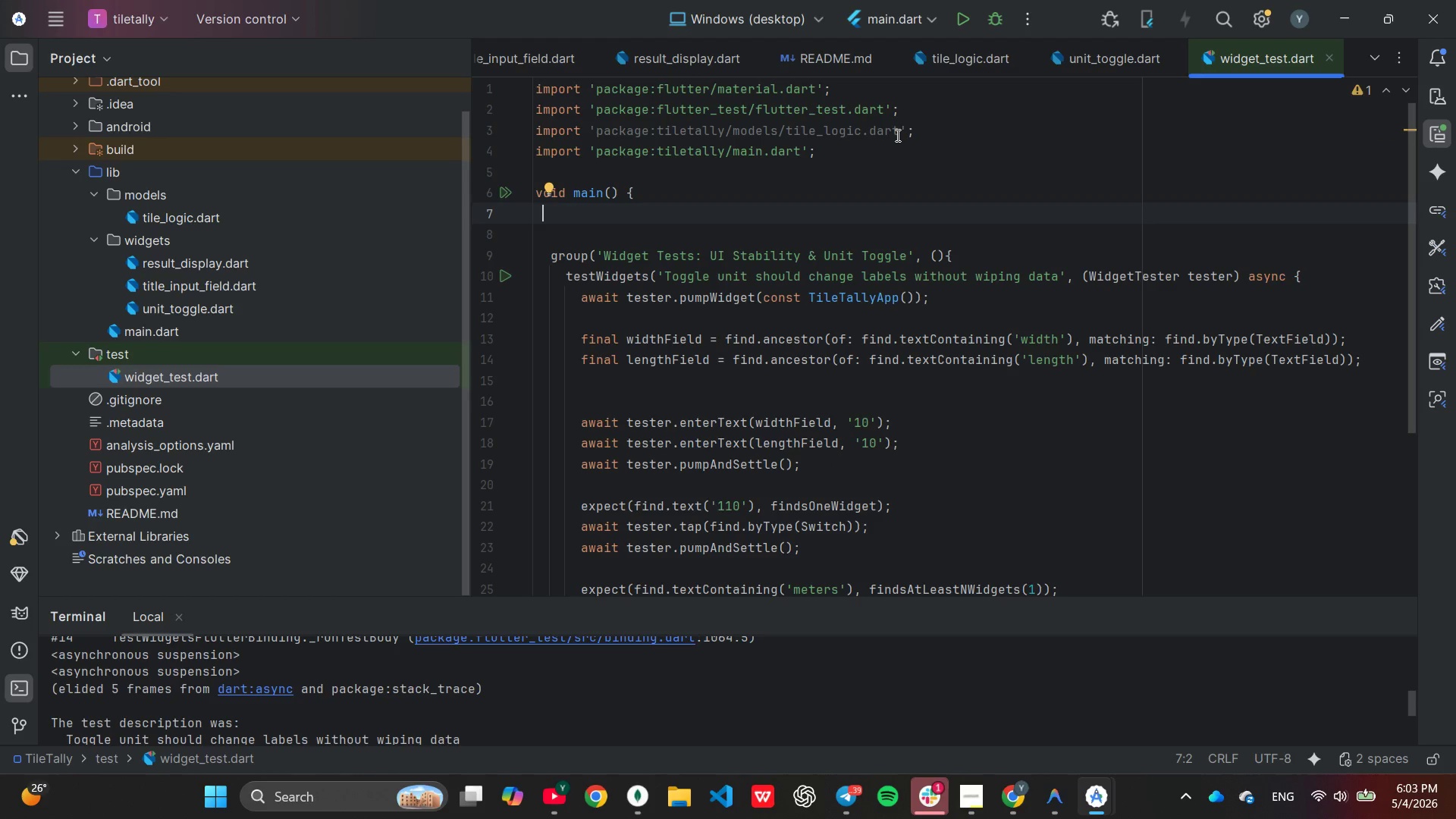 
left_click([897, 135])
 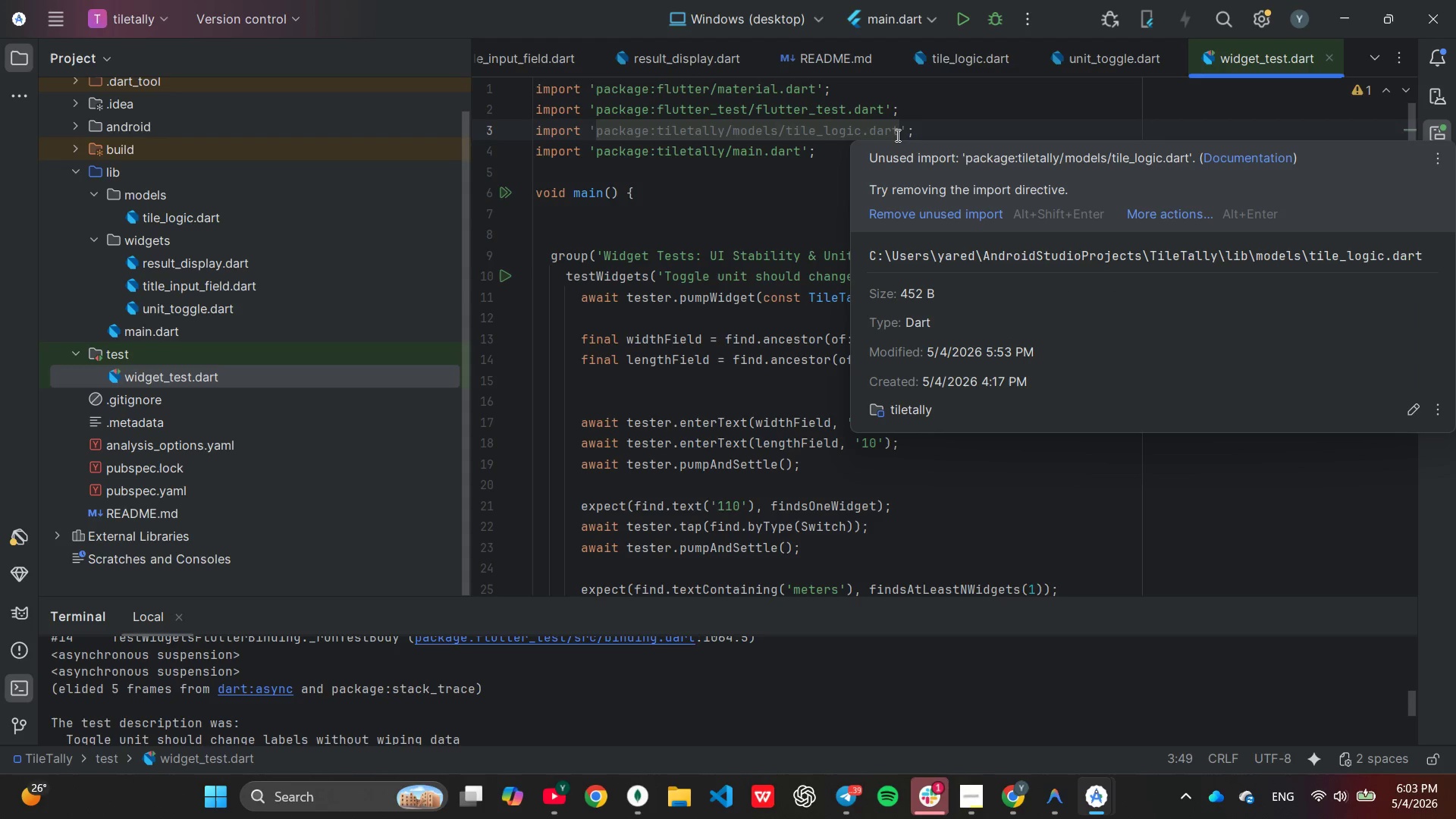 
hold_key(key=Backspace, duration=0.91)
 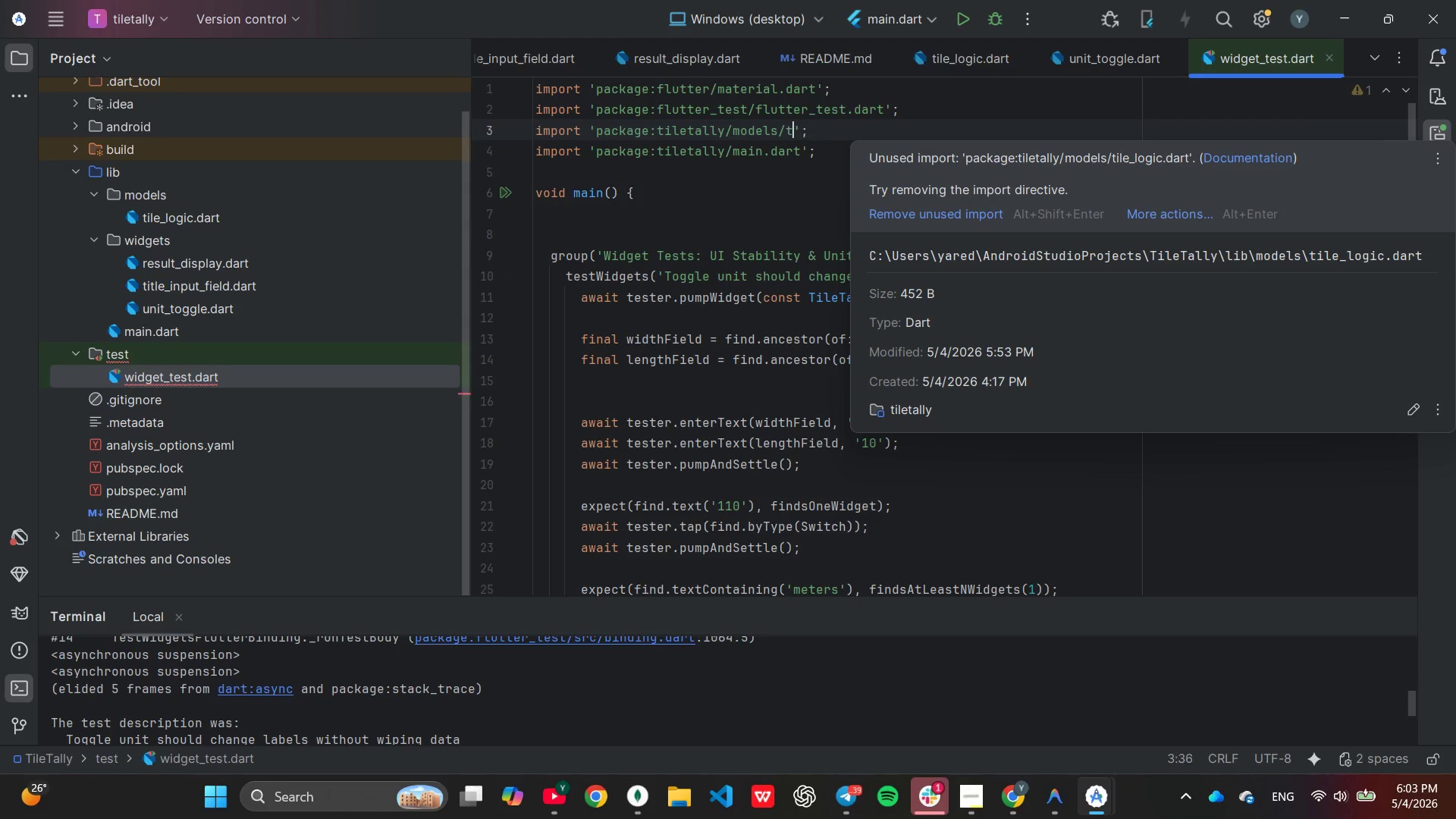 
hold_key(key=Backspace, duration=0.67)
 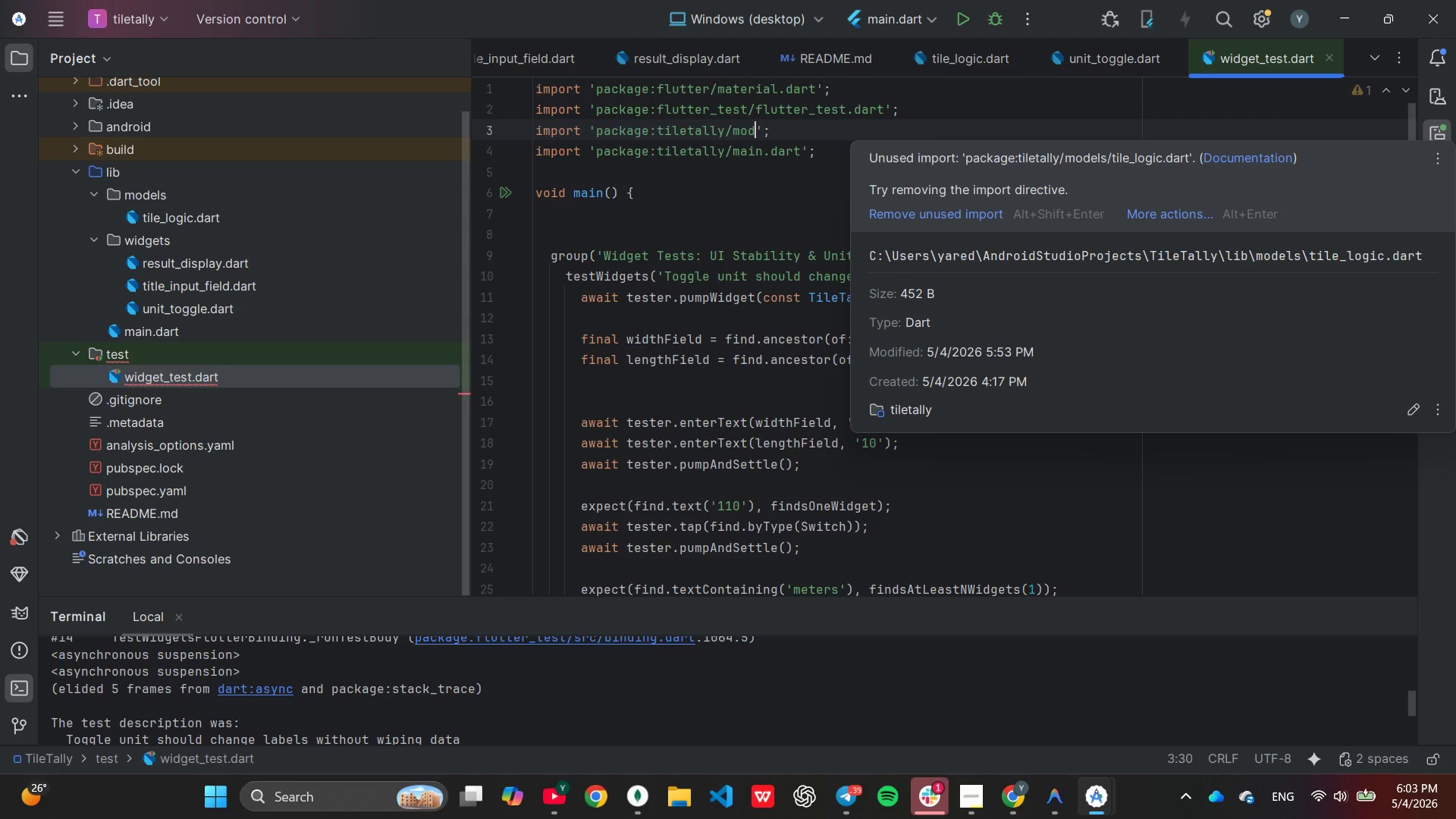 
key(Backspace)
 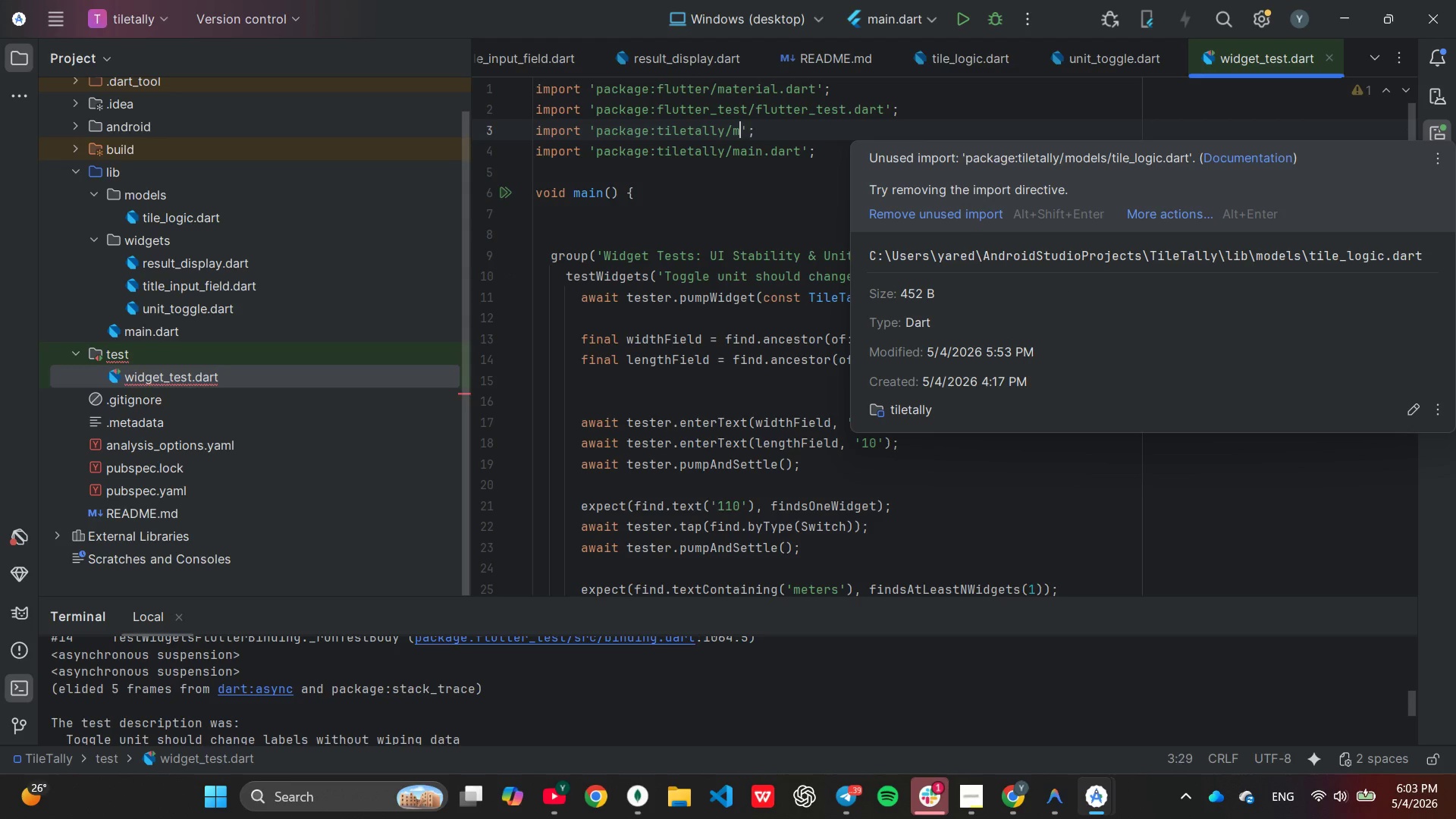 
key(Backspace)
 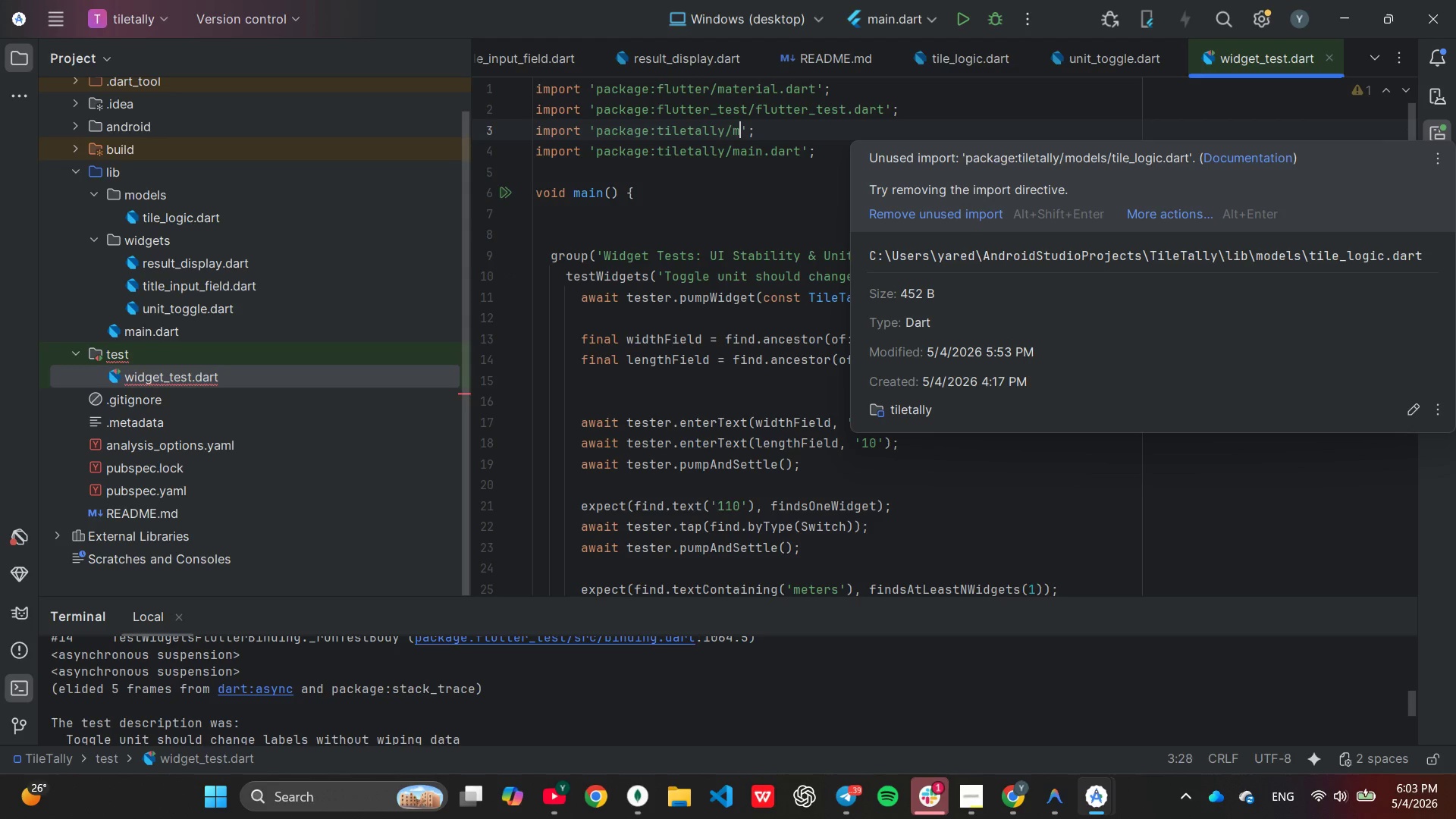 
key(Backspace)
 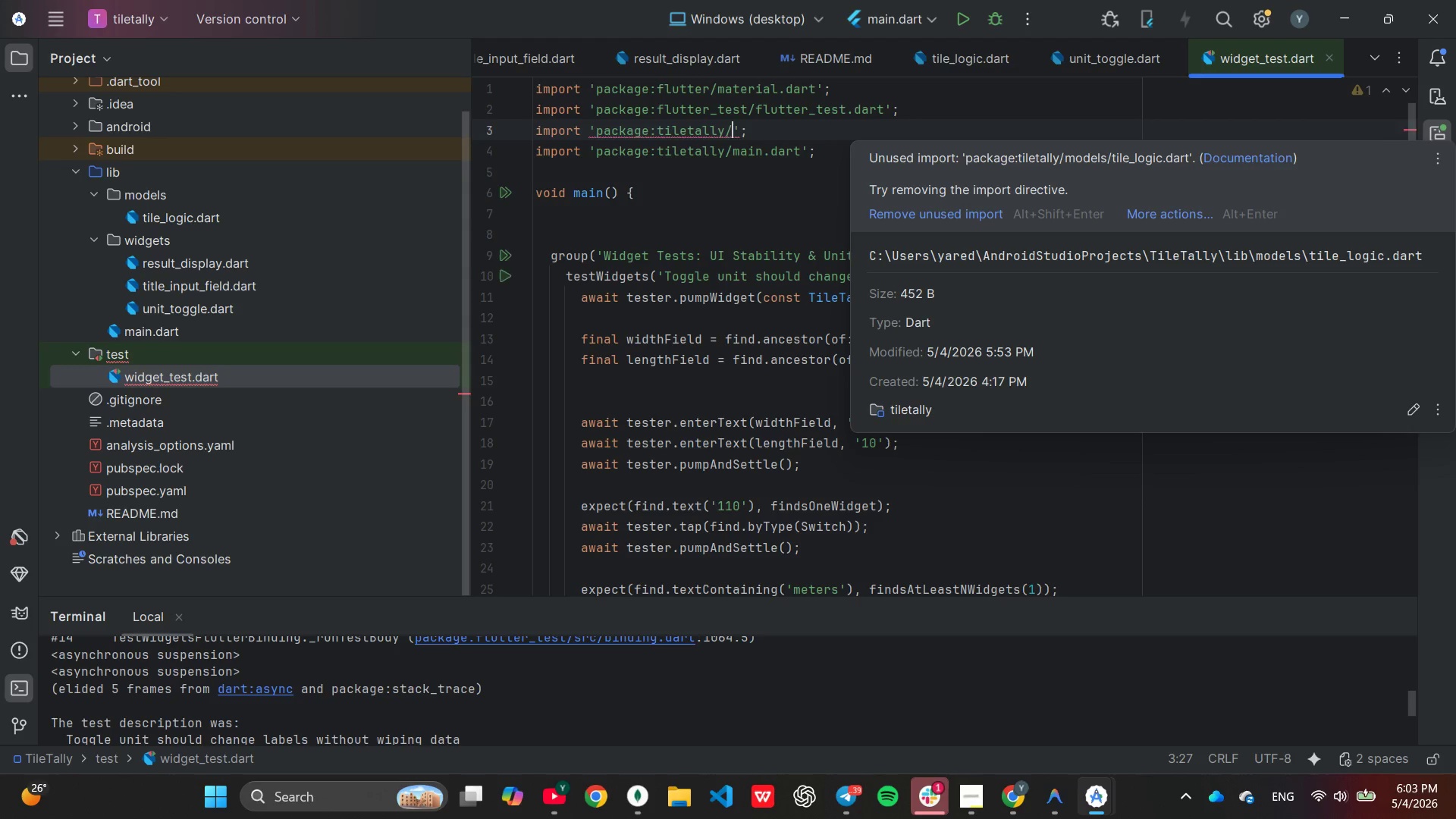 
key(W)
 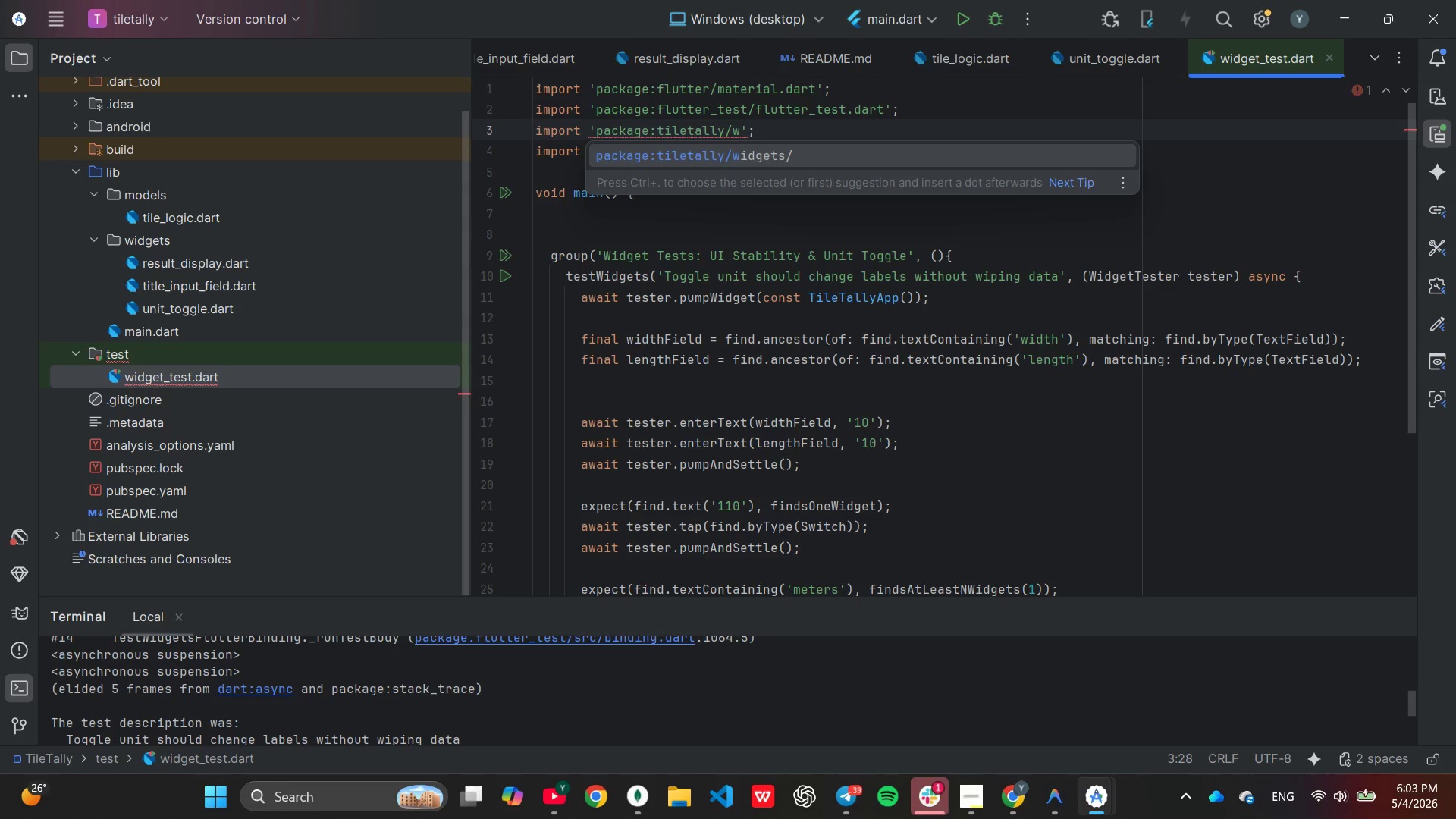 
key(Enter)
 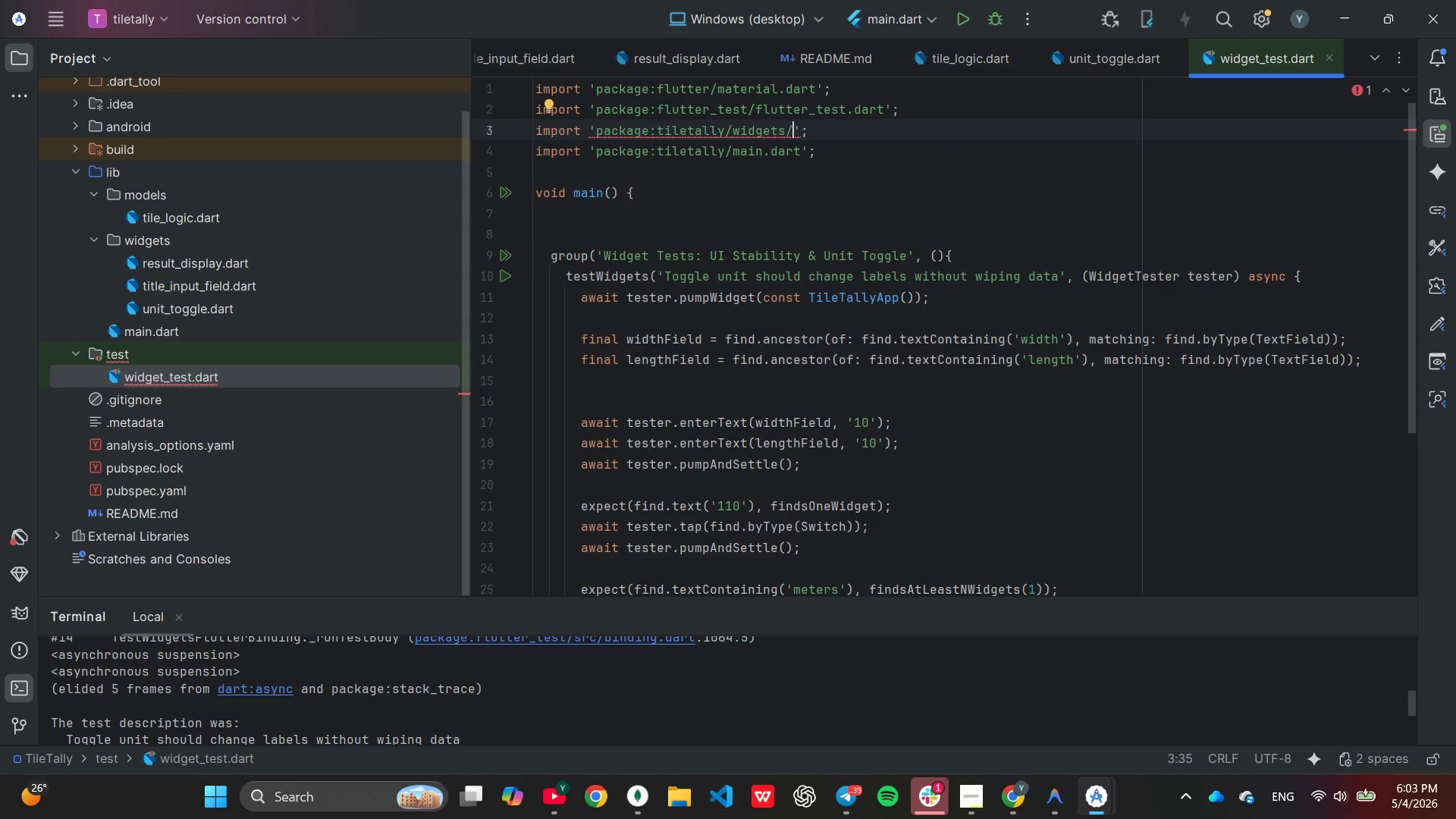 
type(ti)
 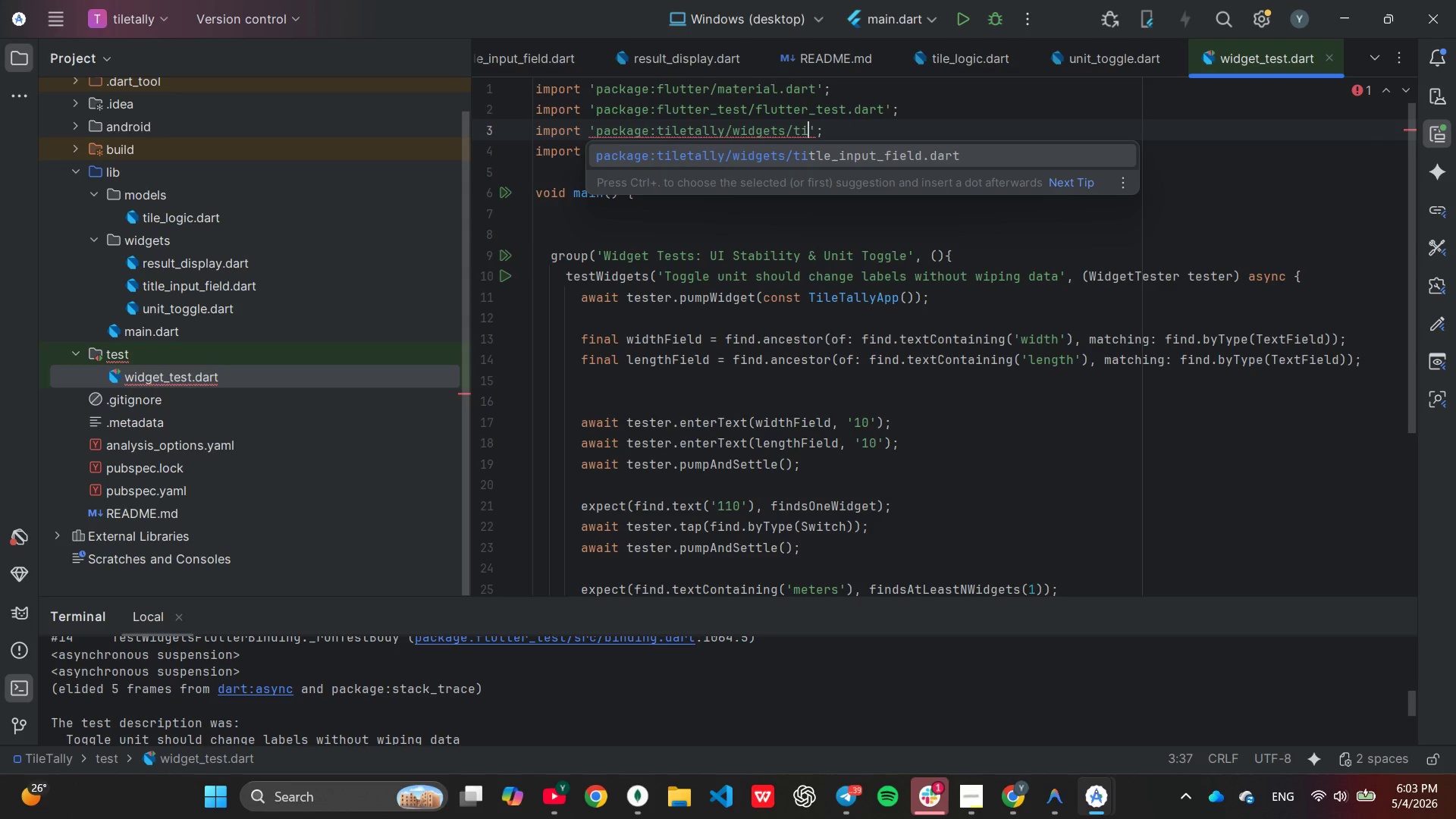 
key(Enter)
 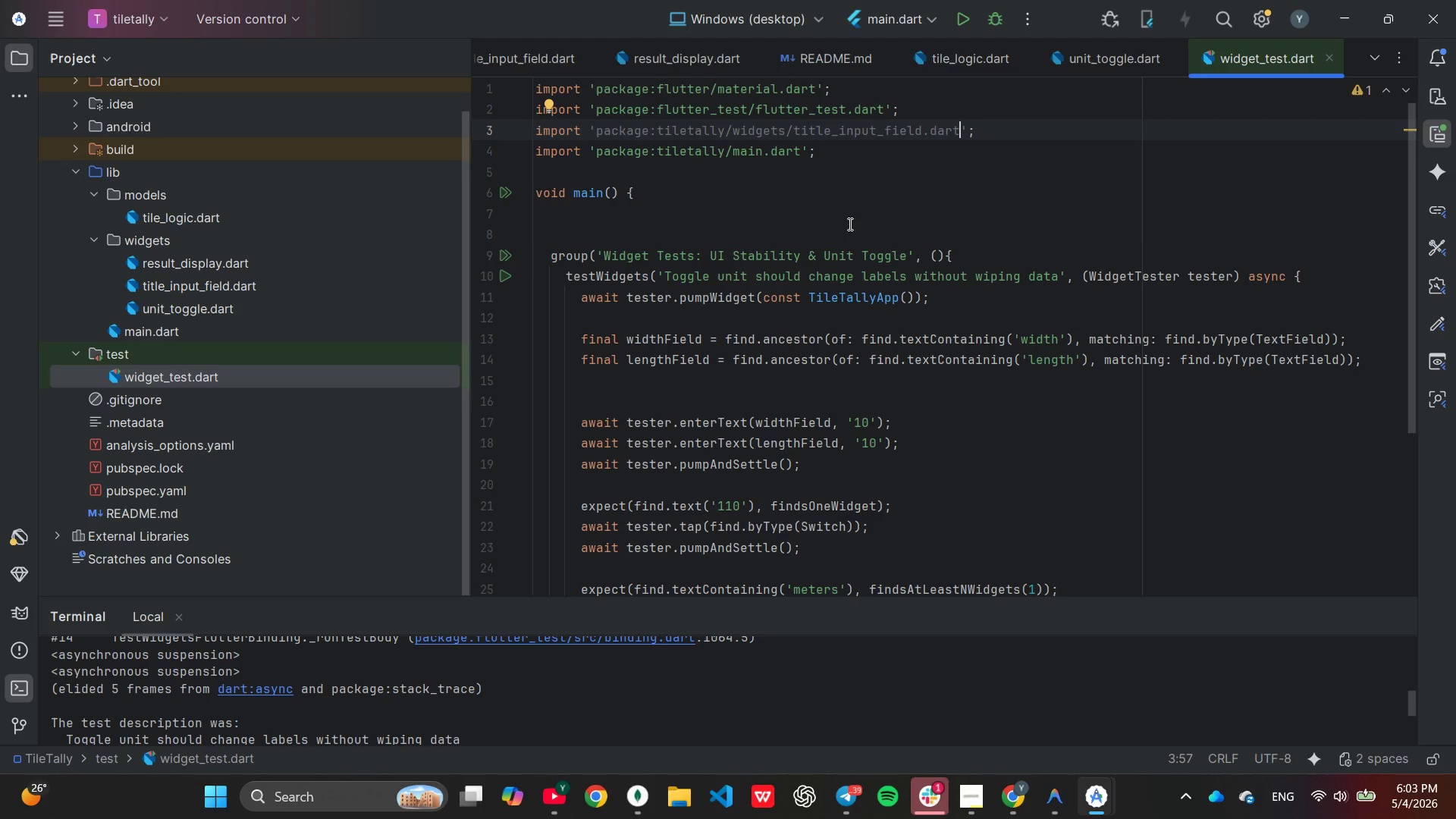 
wait(13.27)
 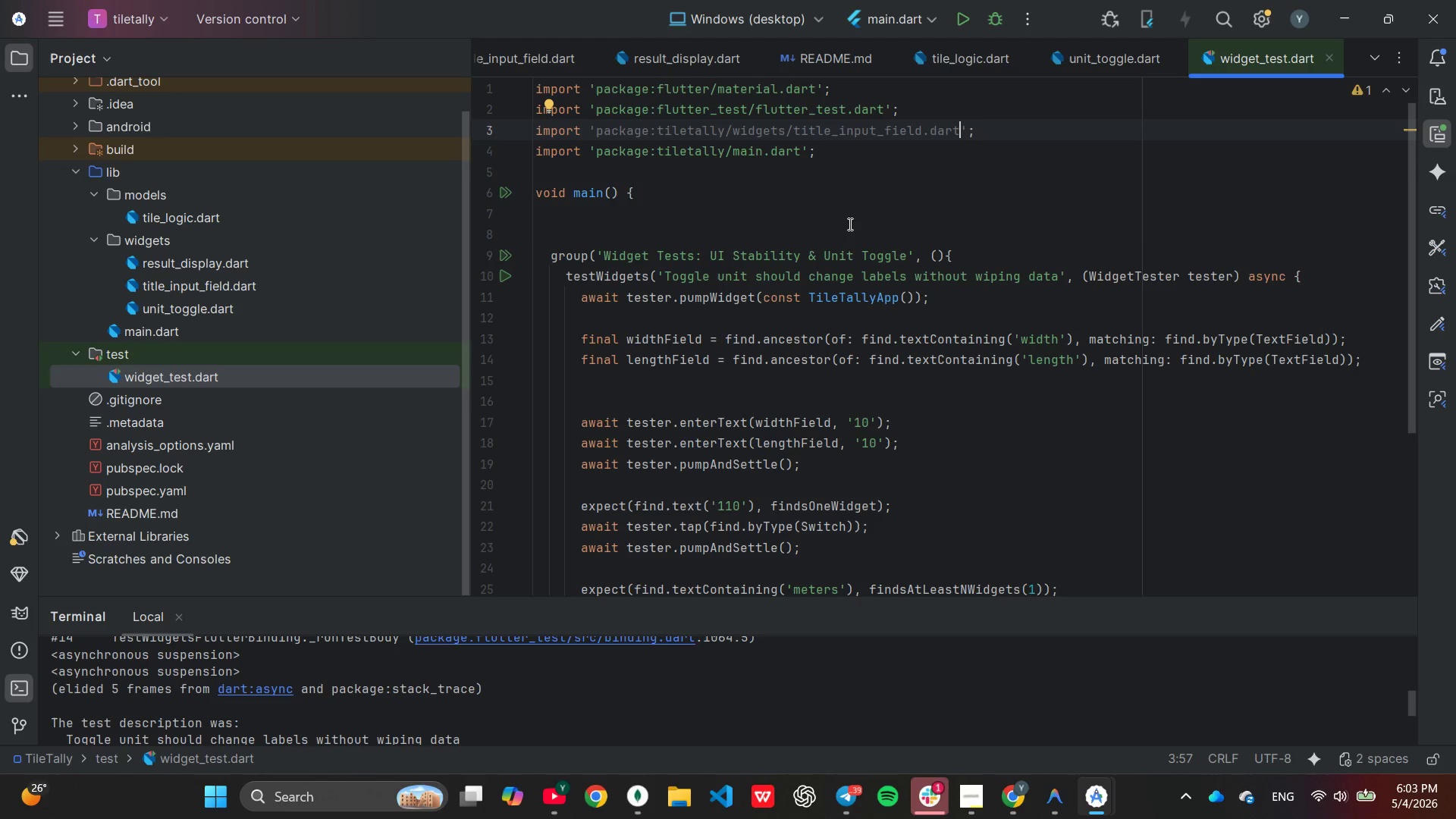 
double_click([835, 253])
 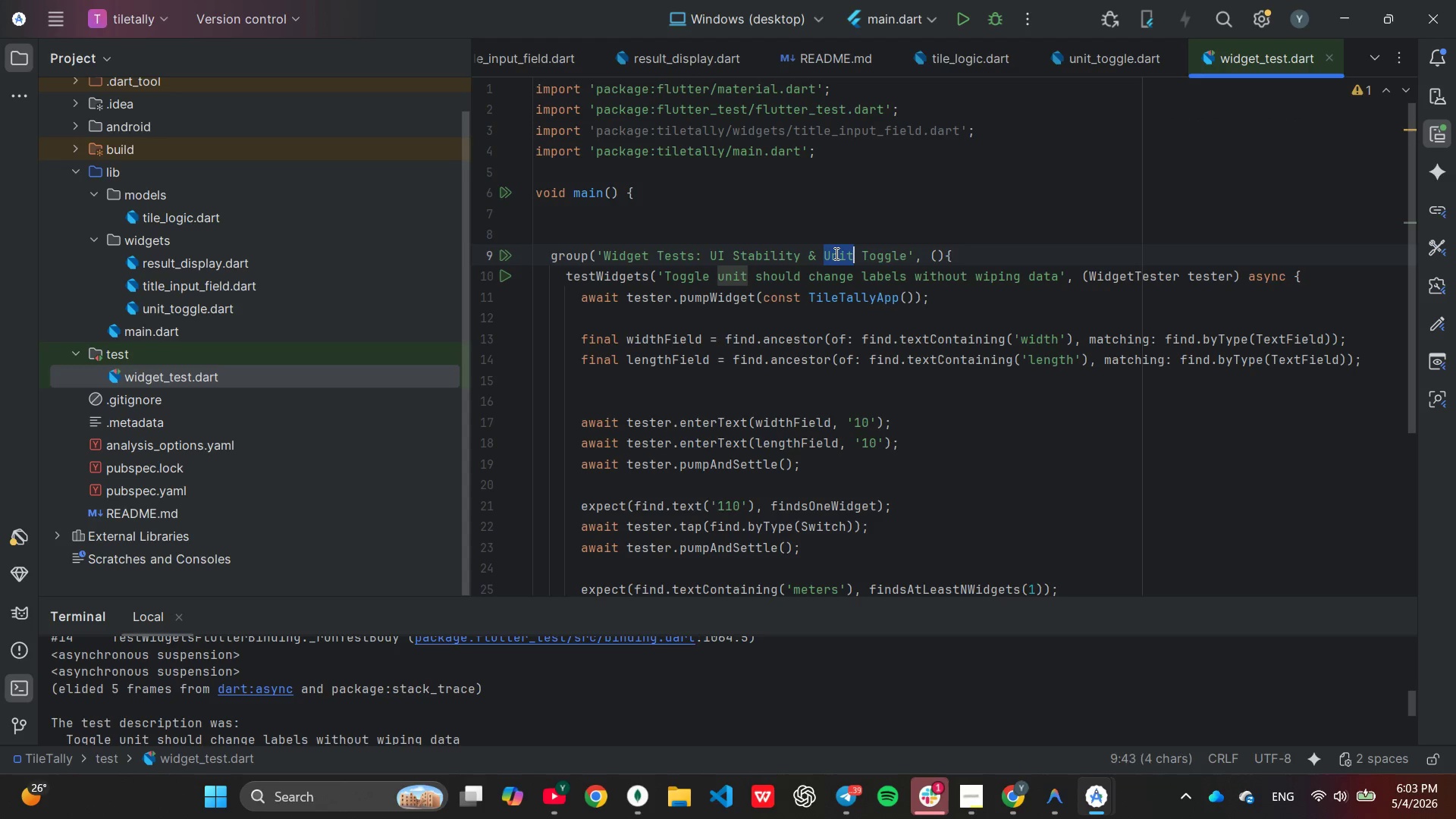 
triple_click([835, 253])
 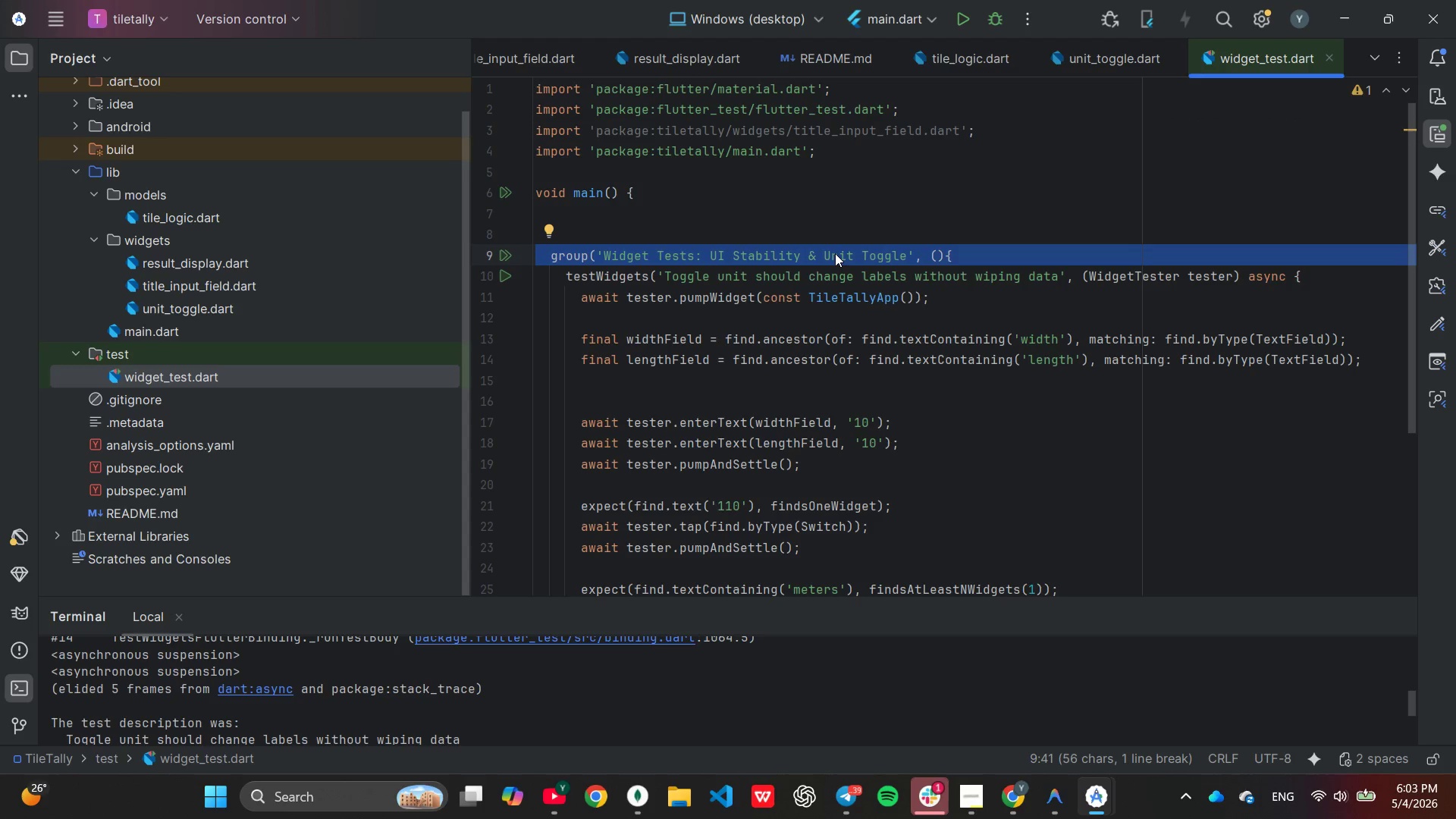 
key(Backspace)
 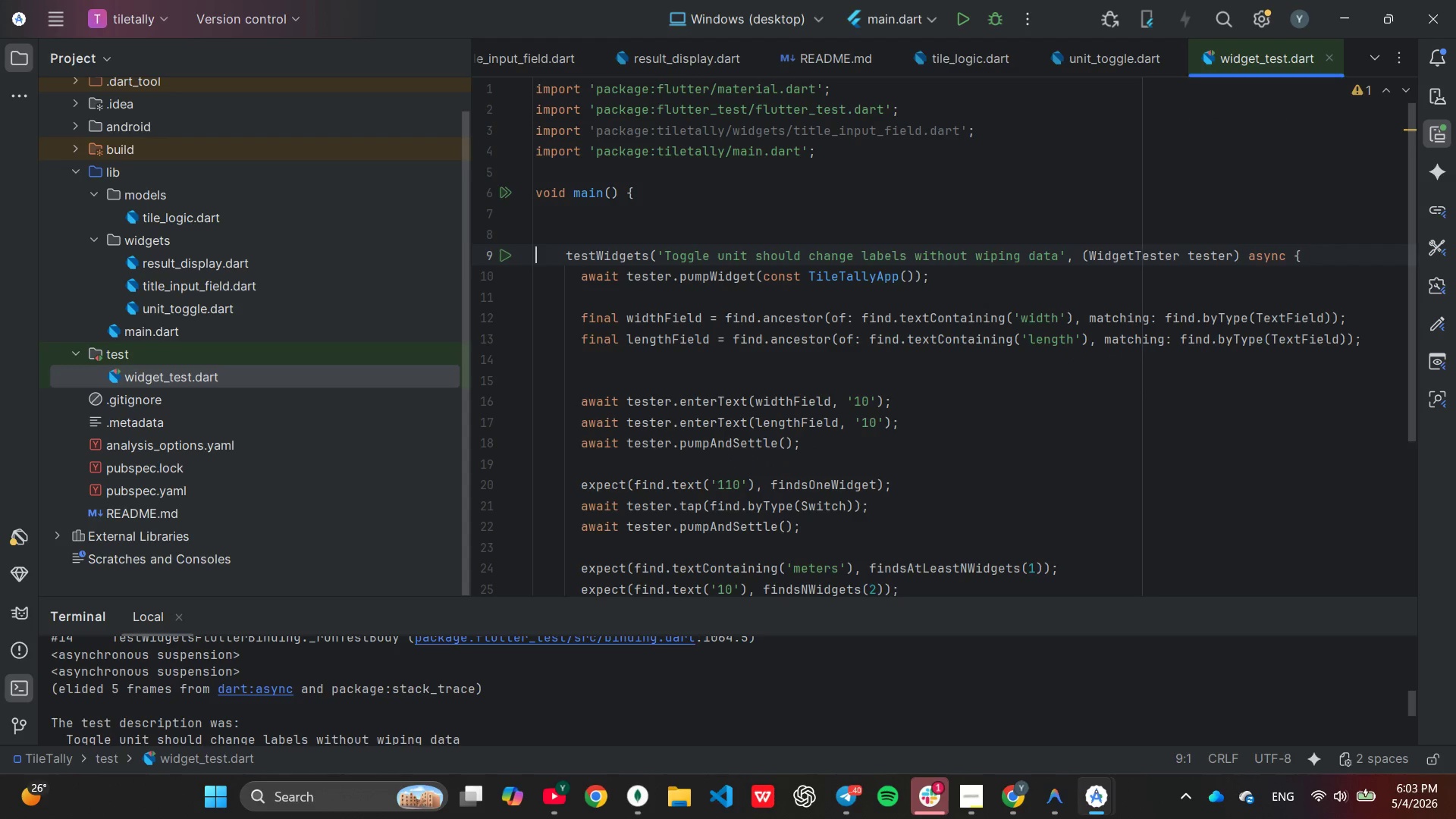 
key(Backspace)
 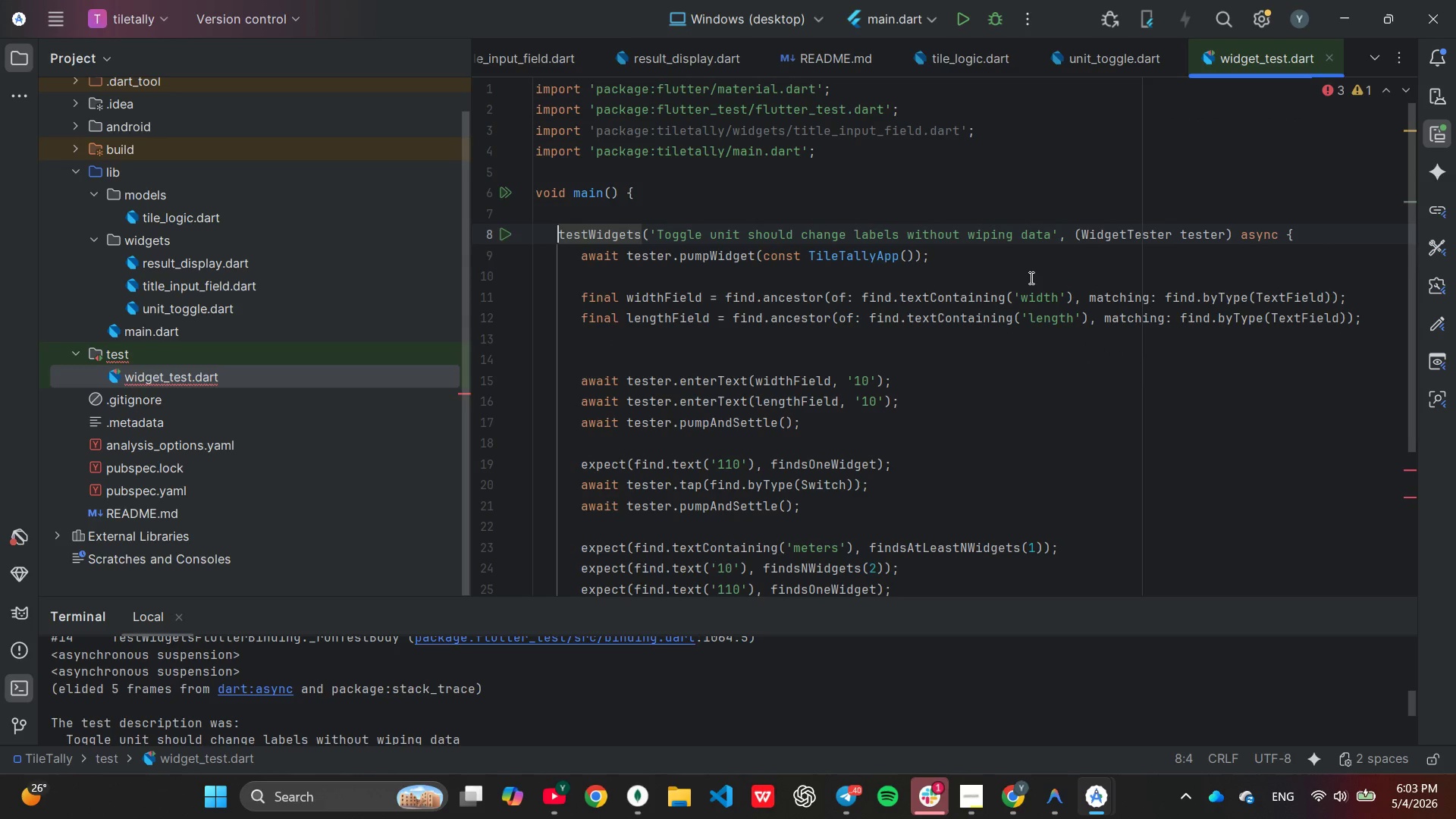 
wait(8.8)
 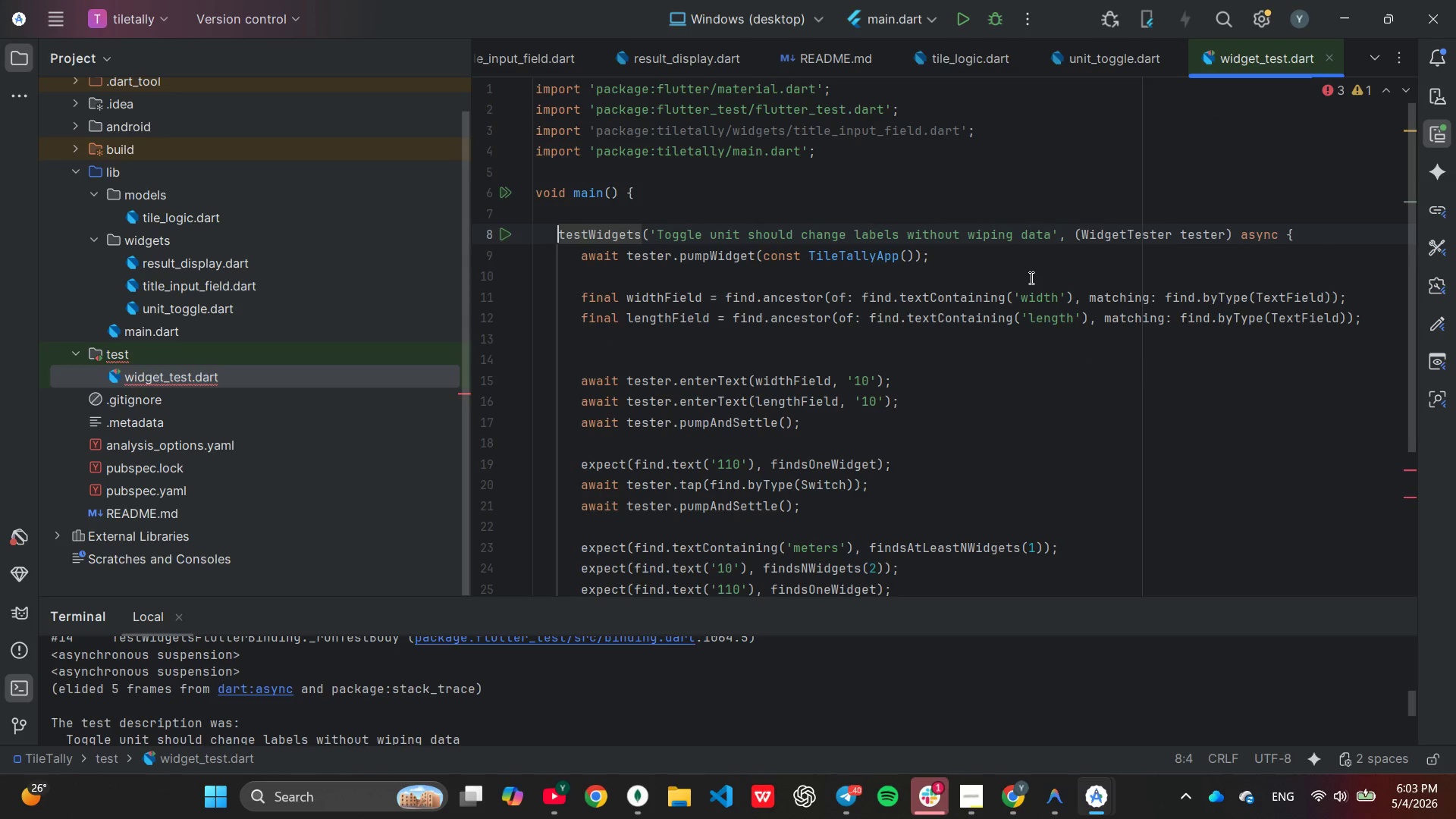 
scroll: coordinate [1030, 280], scroll_direction: down, amount: 1.0
 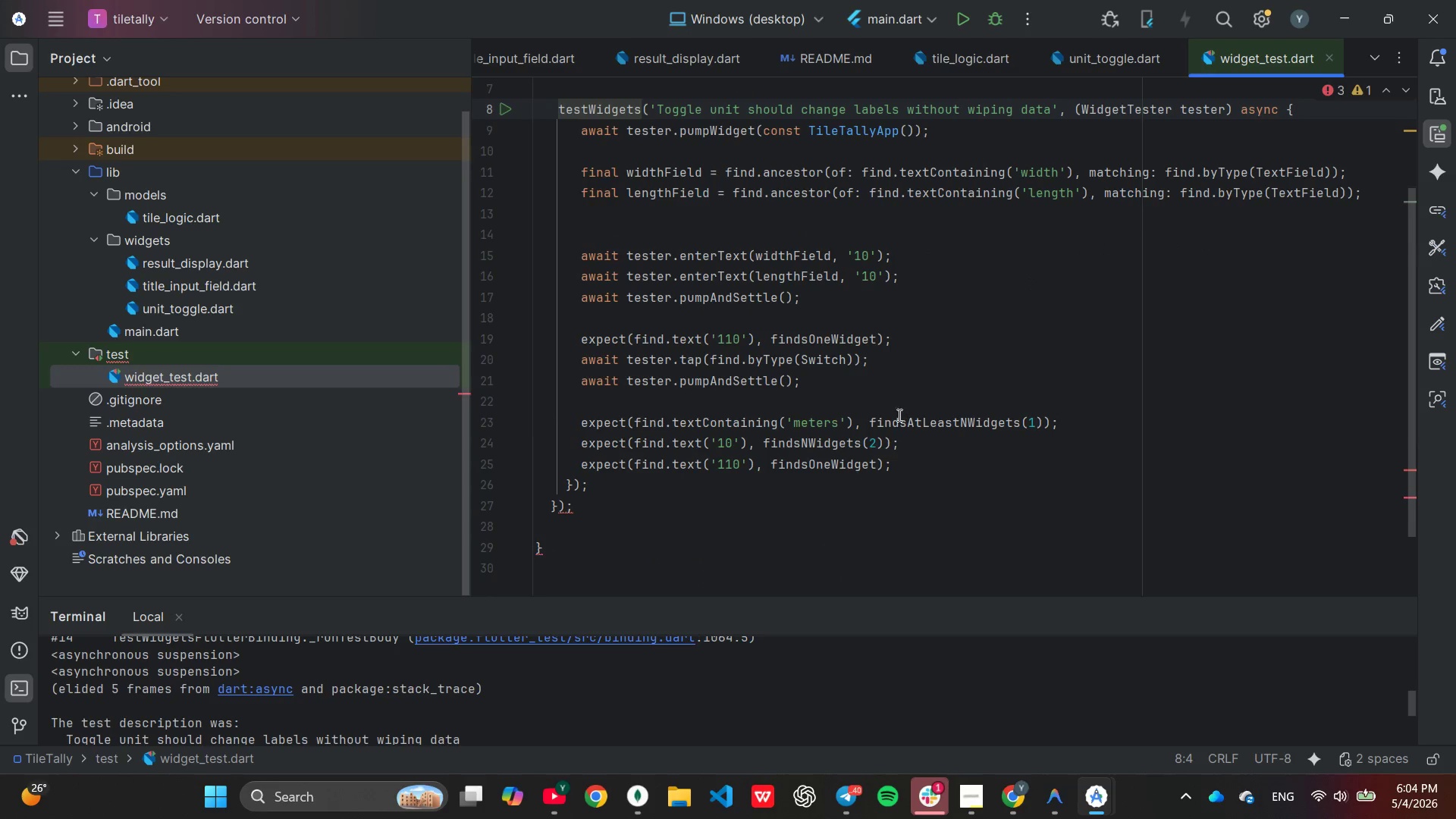 
double_click([753, 517])
 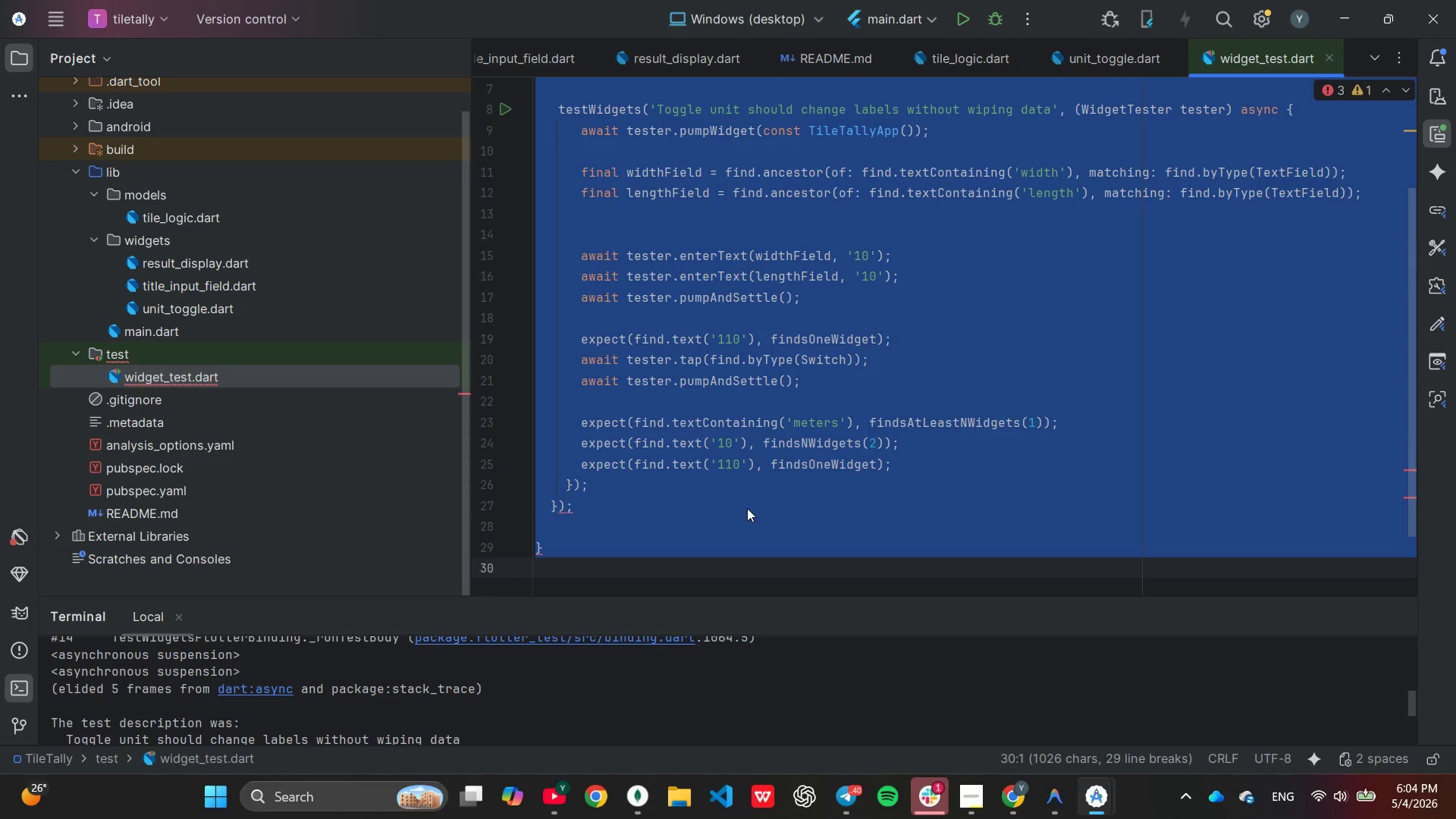 
left_click([746, 507])
 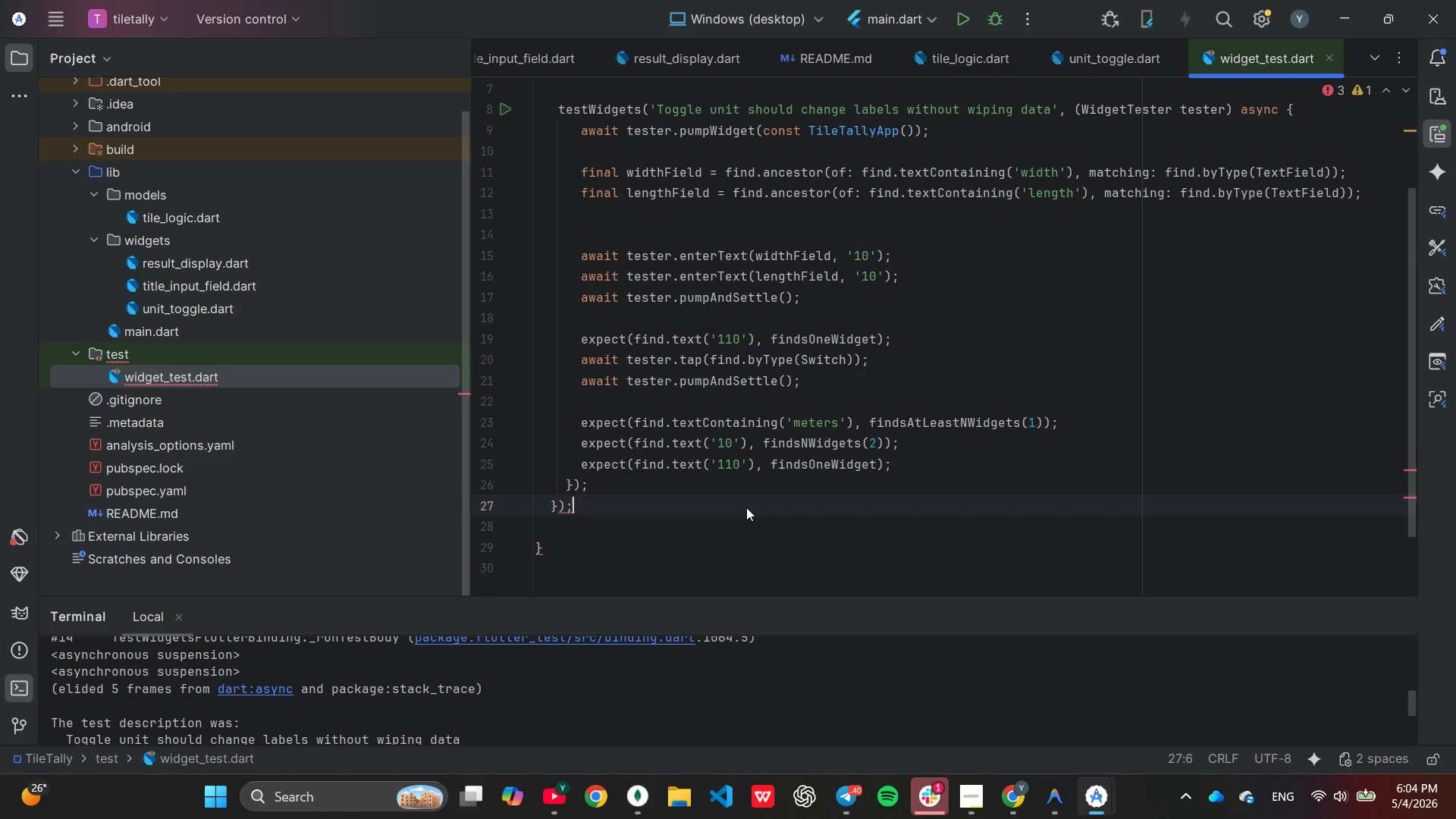 
scroll: coordinate [746, 507], scroll_direction: none, amount: 0.0
 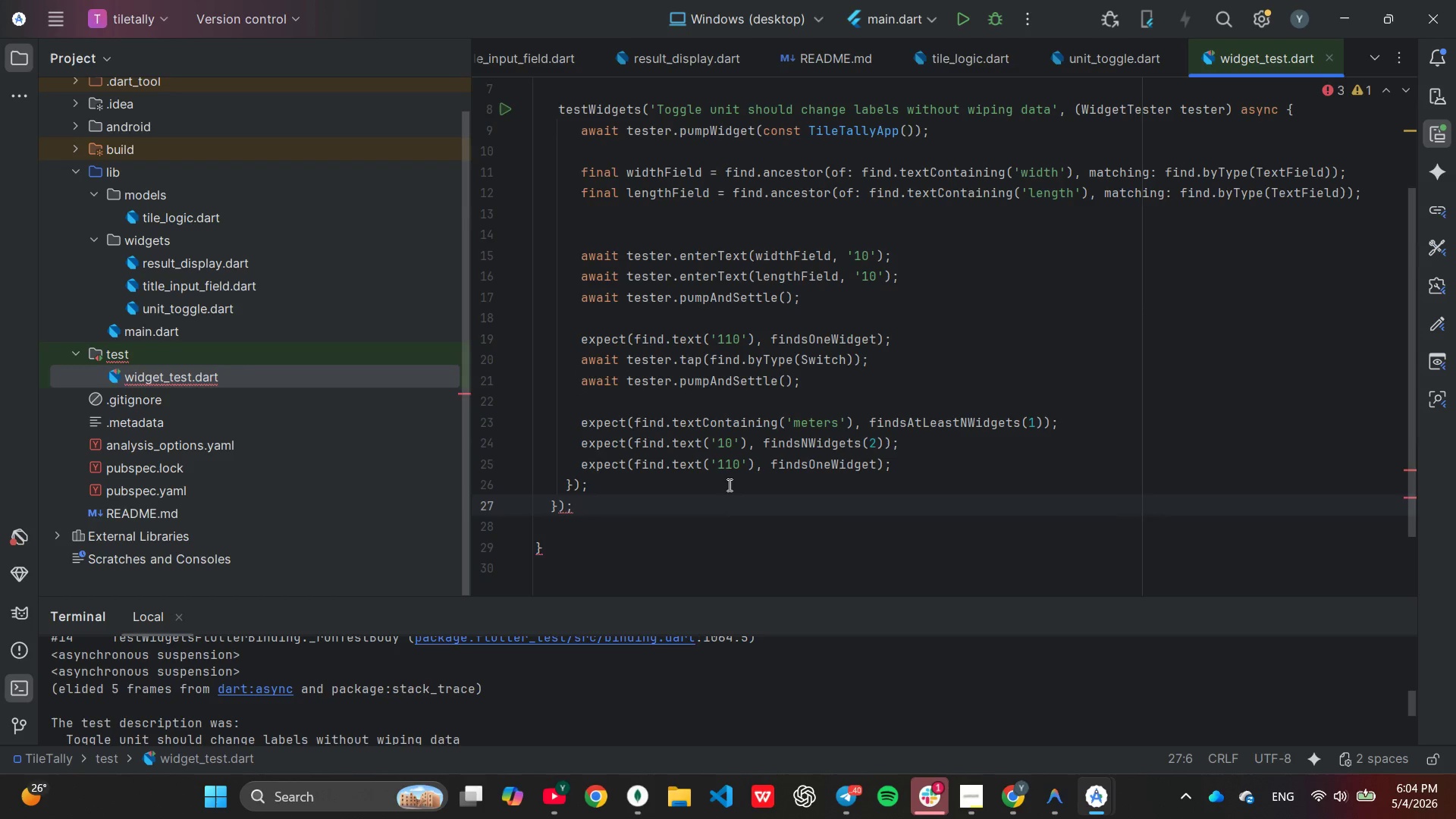 
double_click([728, 485])
 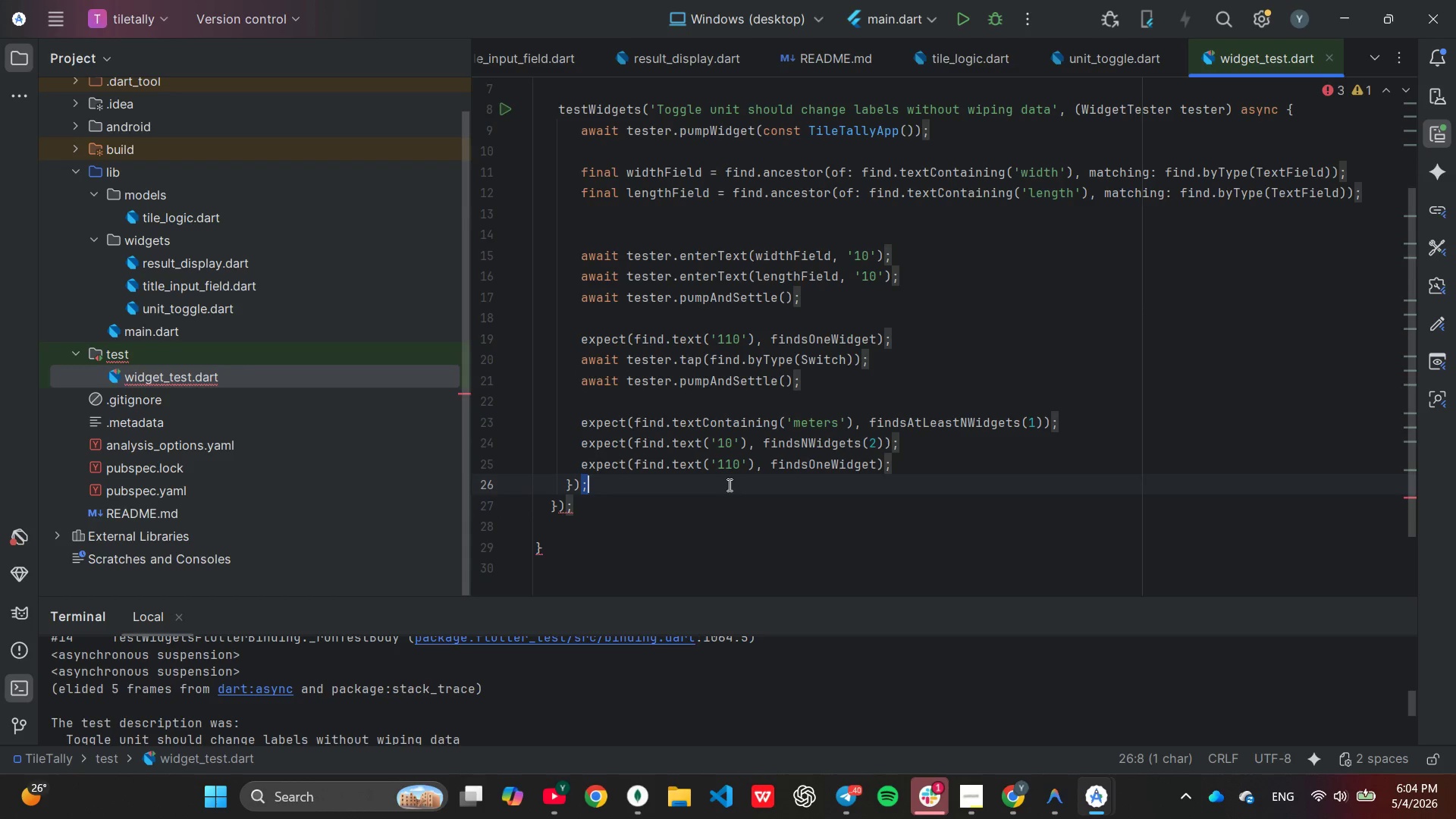 
triple_click([728, 485])
 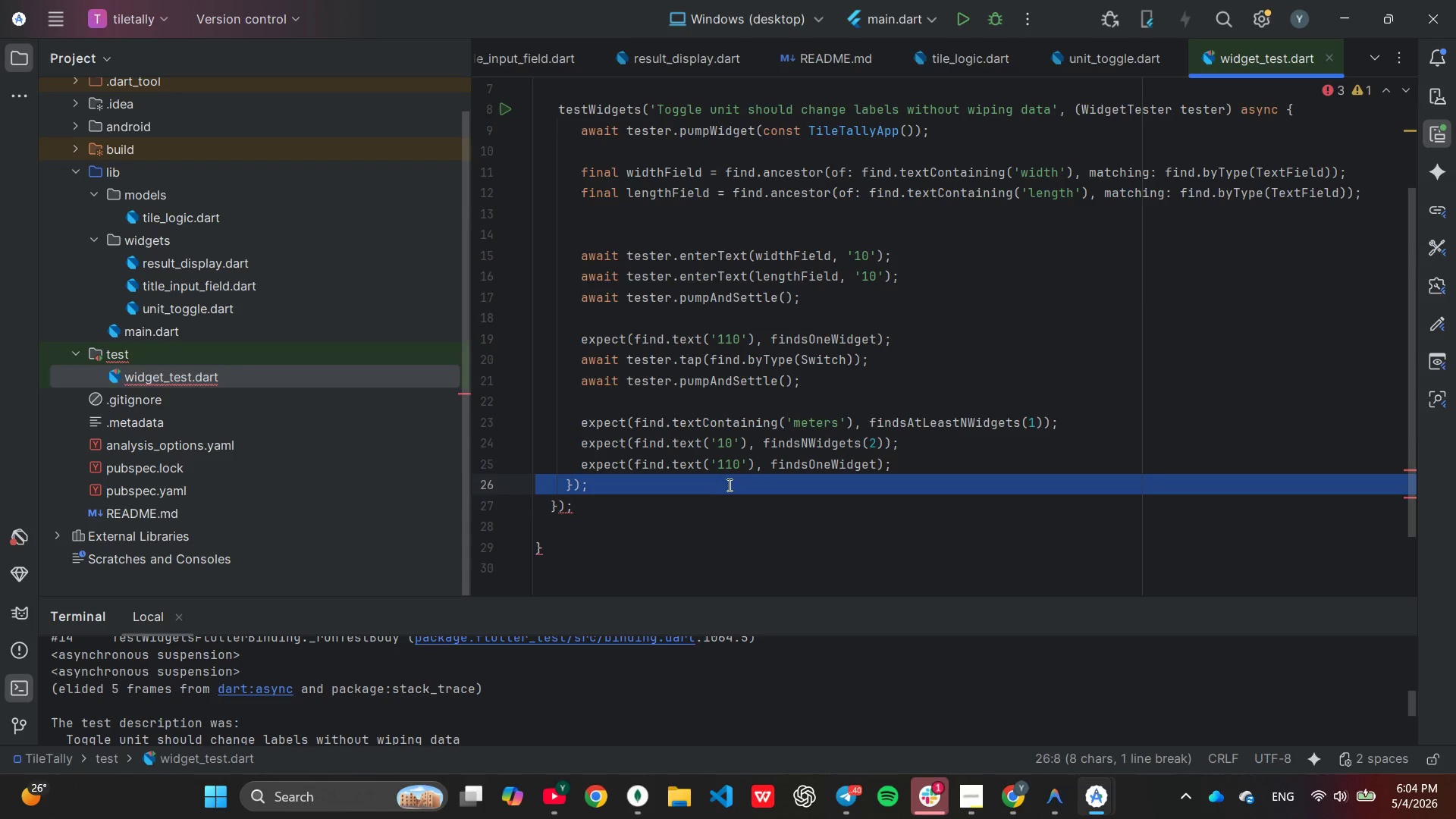 
key(Backspace)
 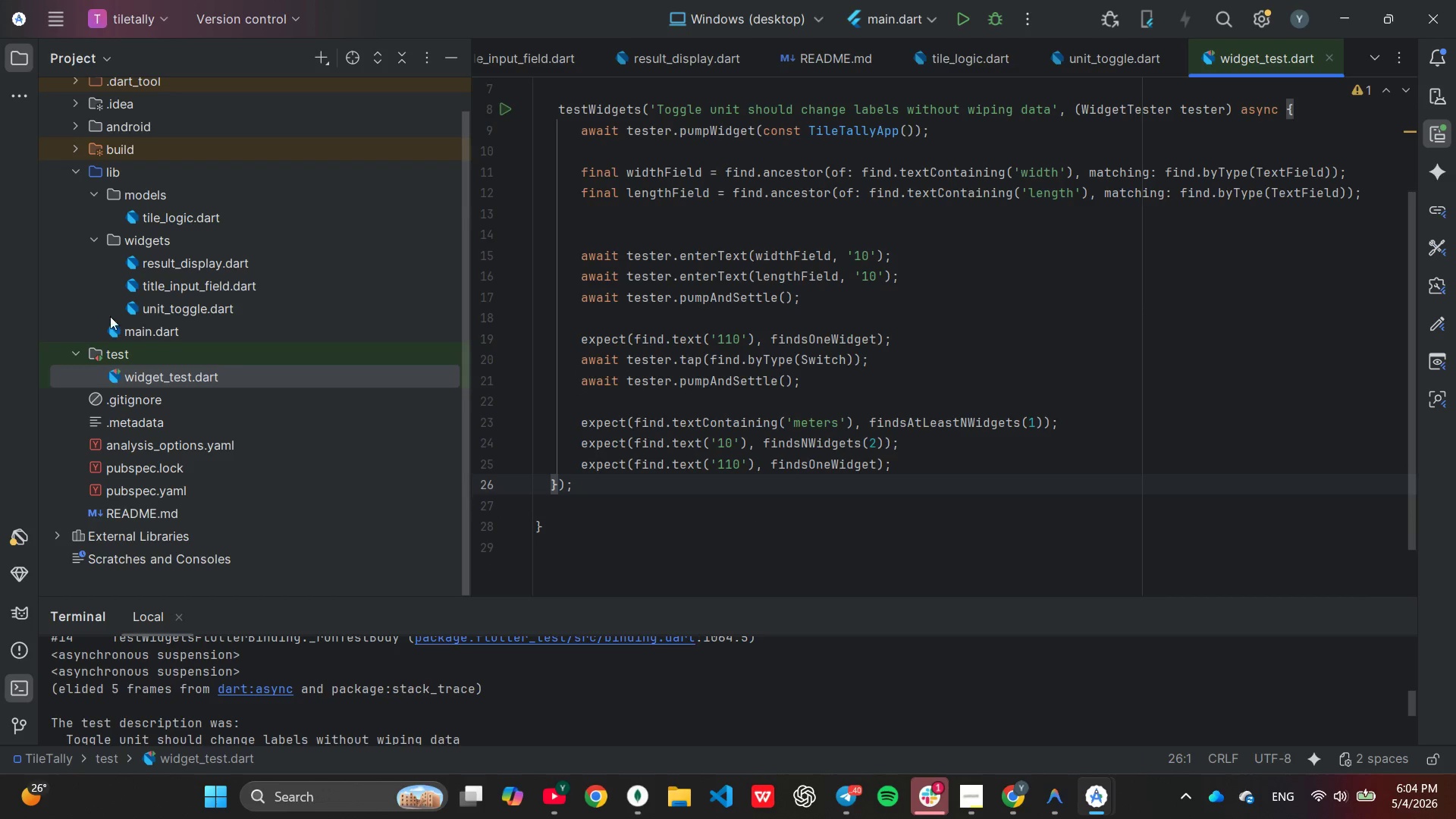 
right_click([120, 351])
 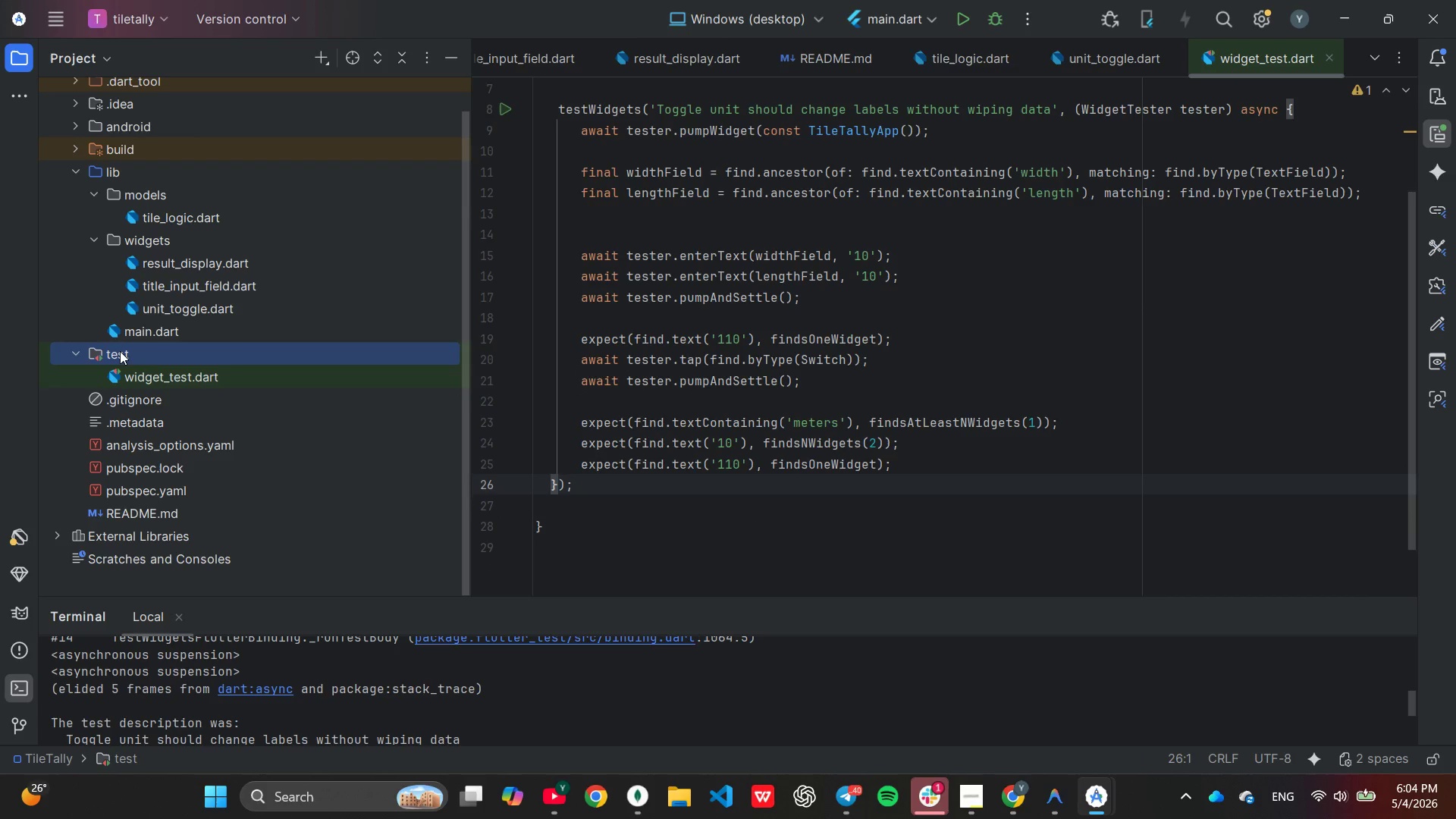 
left_click([120, 351])
 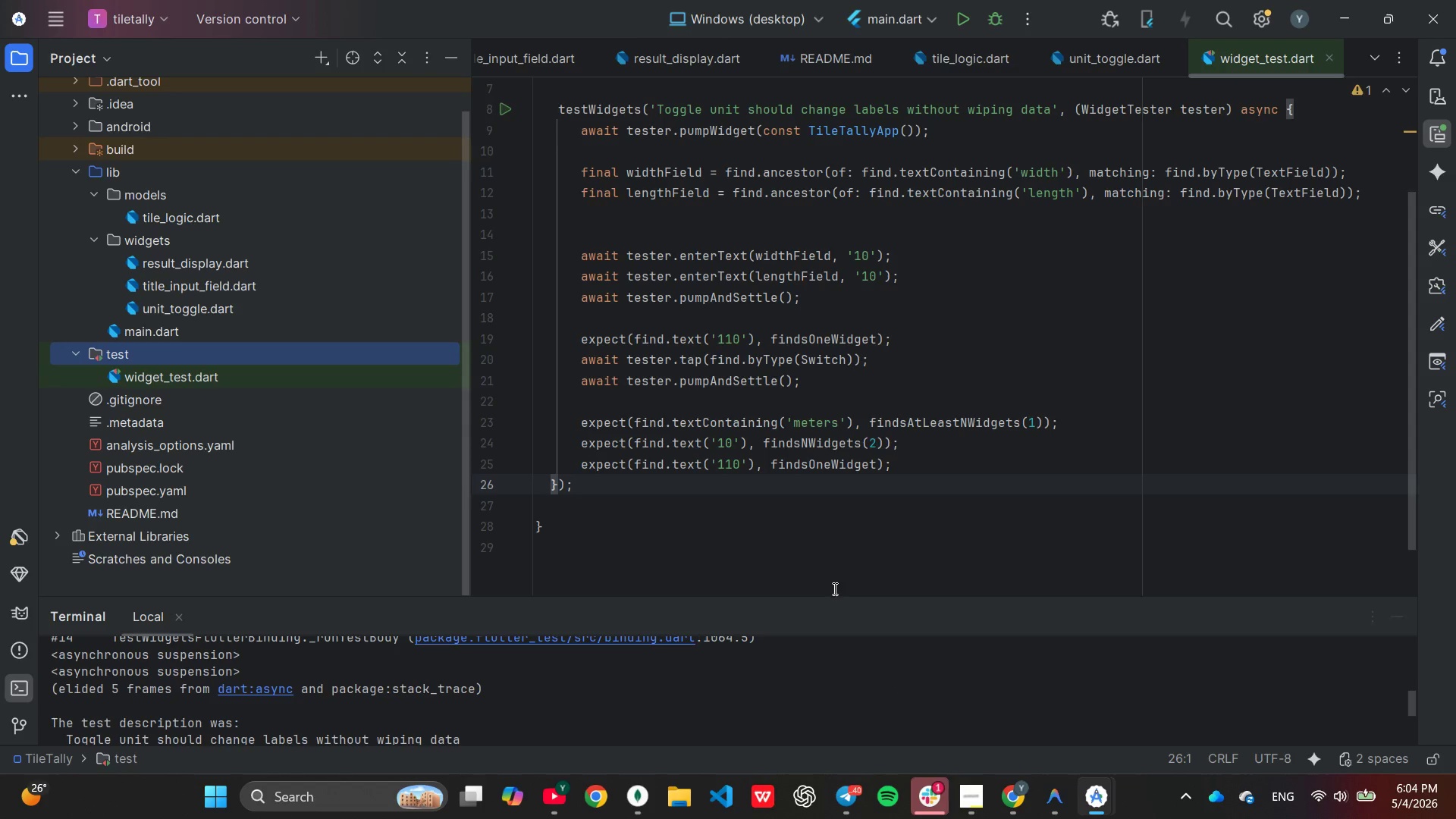 
left_click_drag(start_coordinate=[830, 598], to_coordinate=[836, 408])
 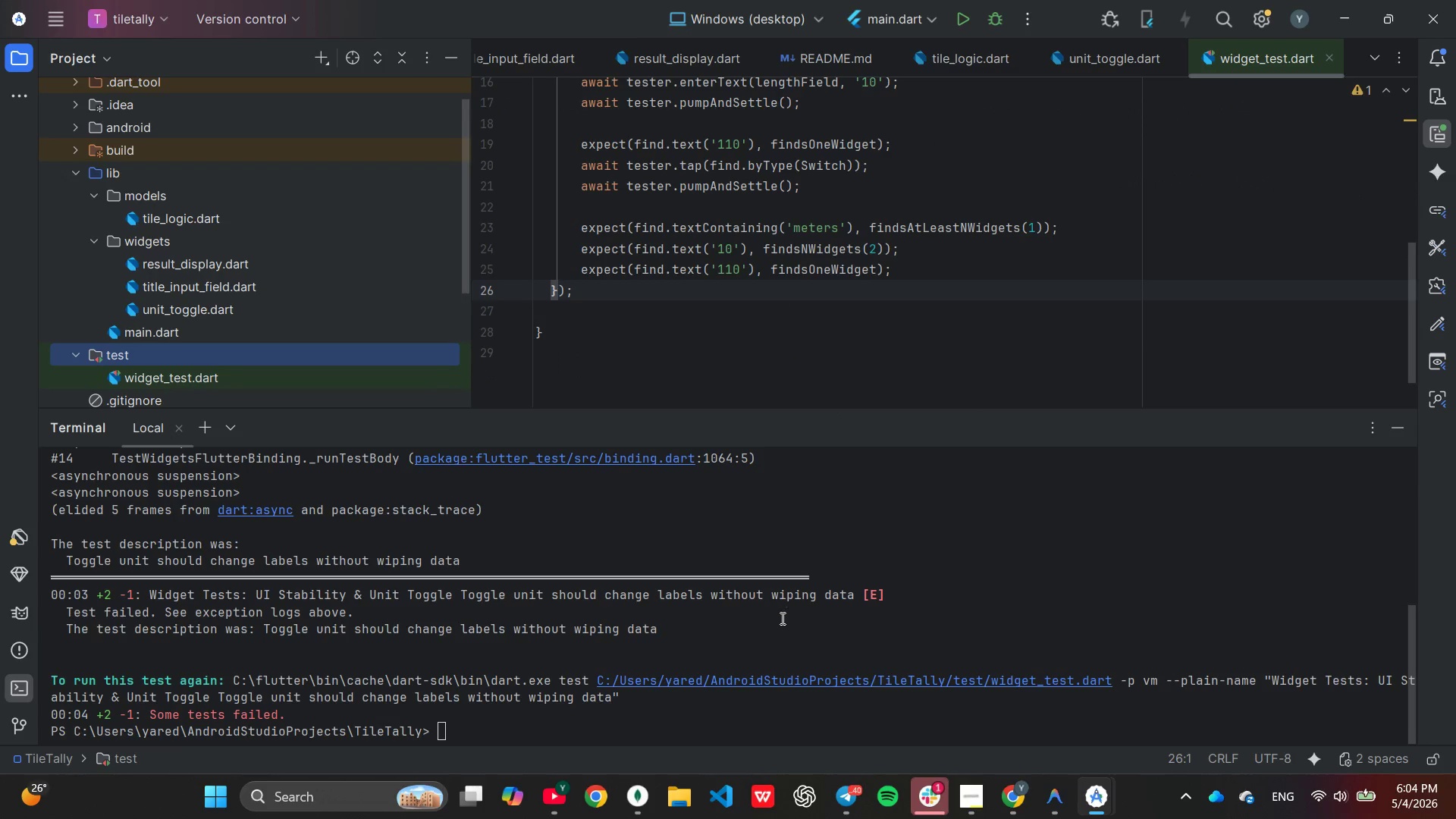 
scroll: coordinate [780, 623], scroll_direction: down, amount: 5.0
 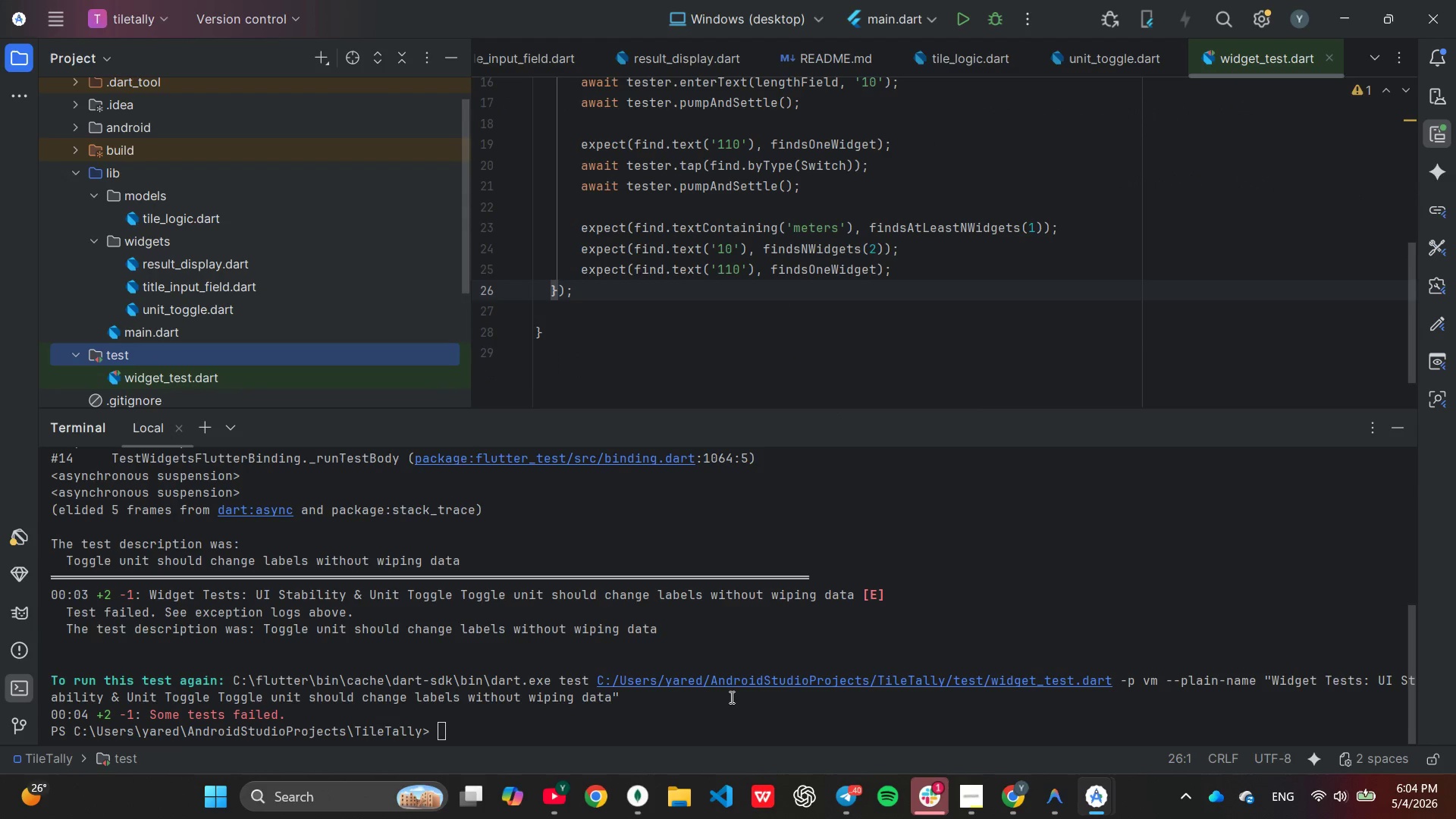 
left_click([730, 697])
 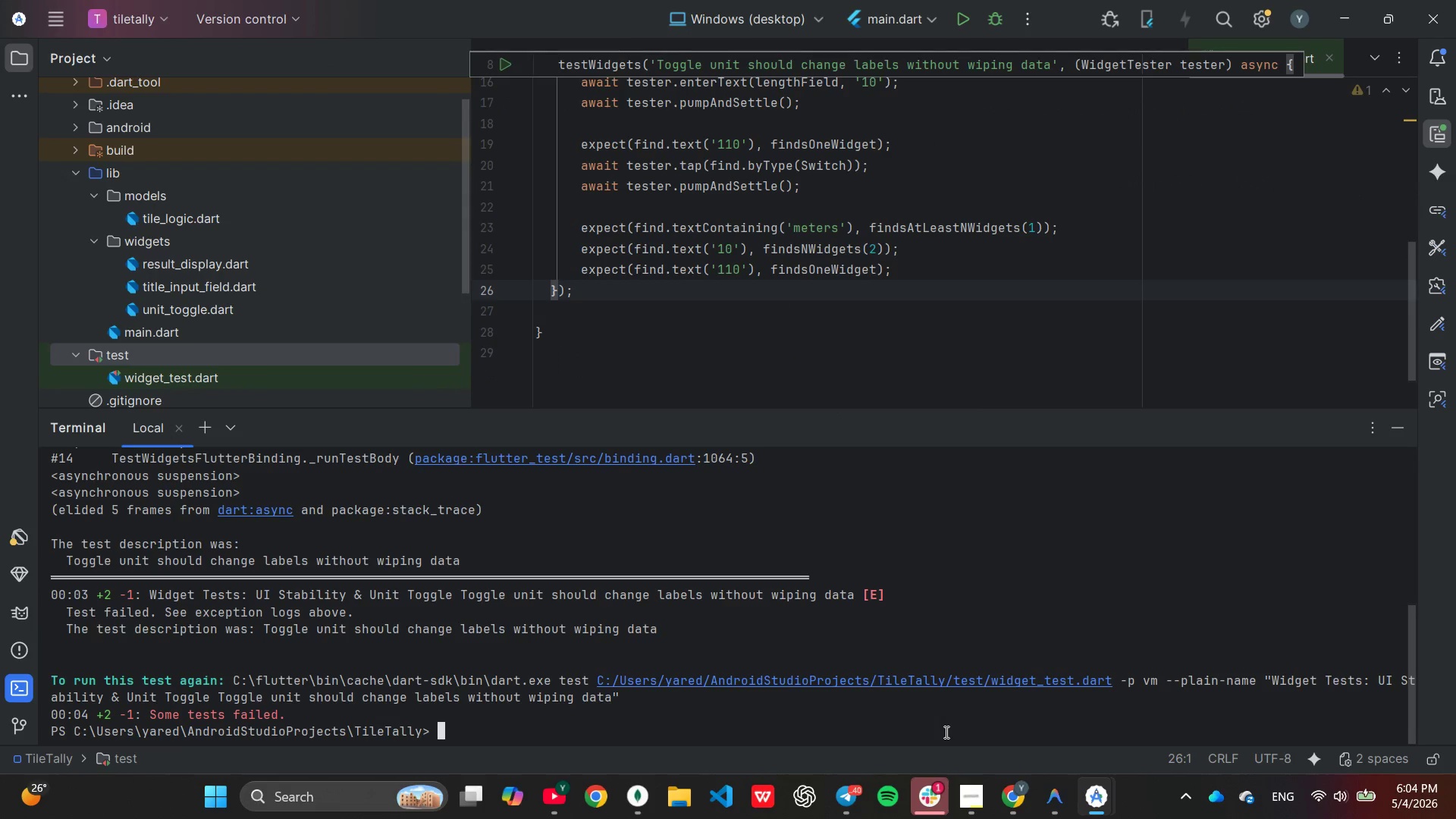 
key(ArrowUp)
 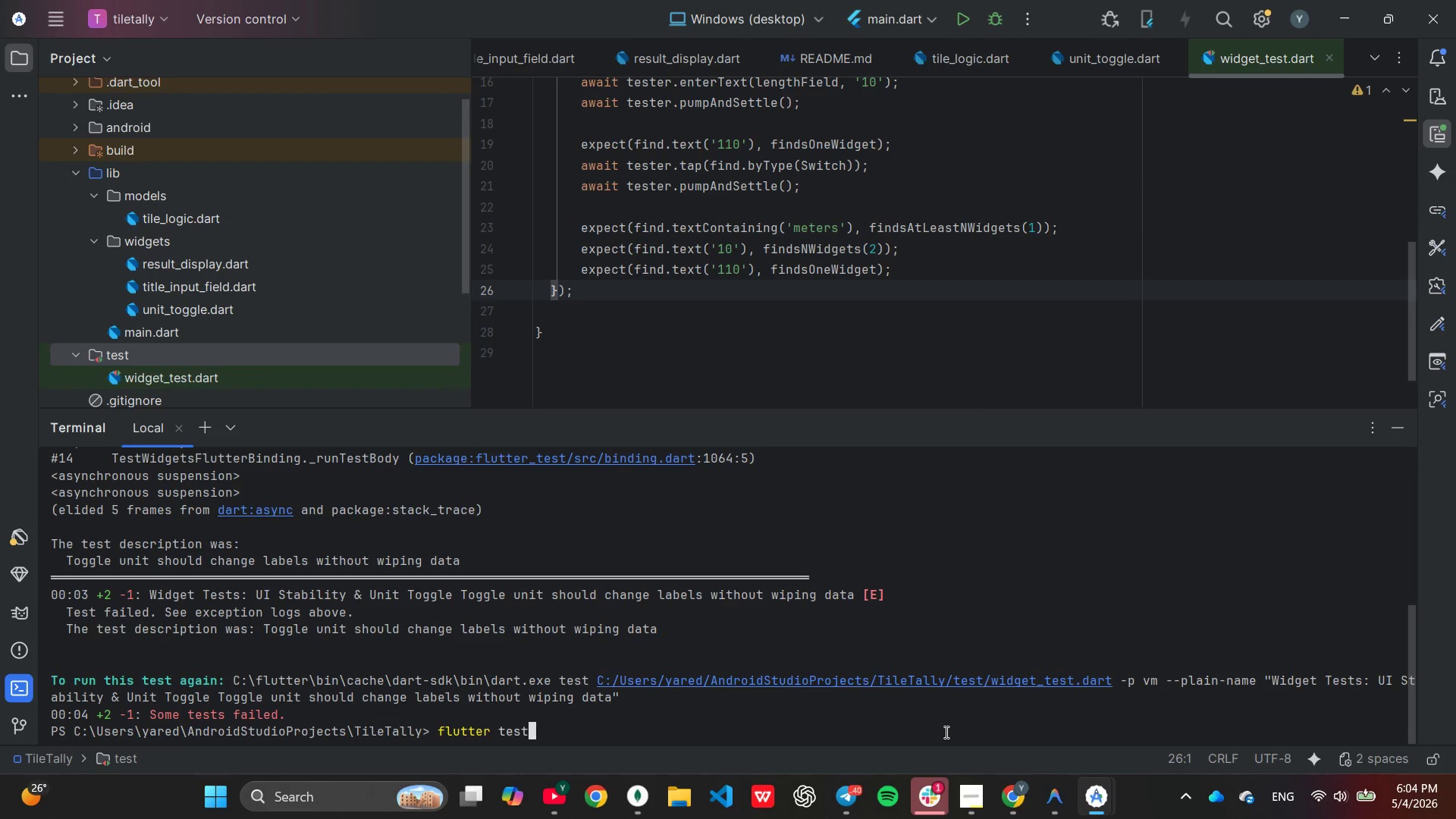 
key(ArrowUp)
 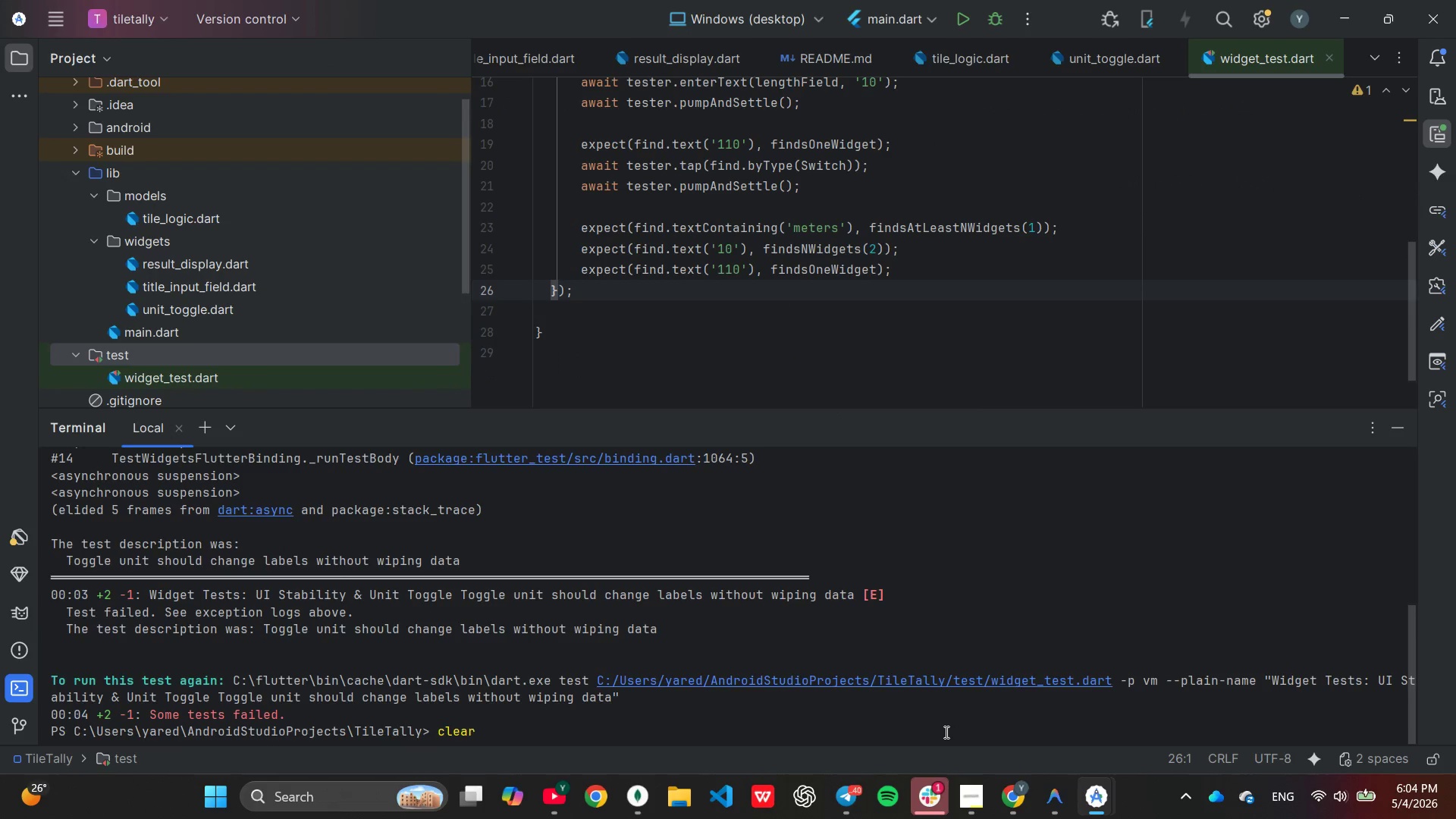 
key(Enter)
 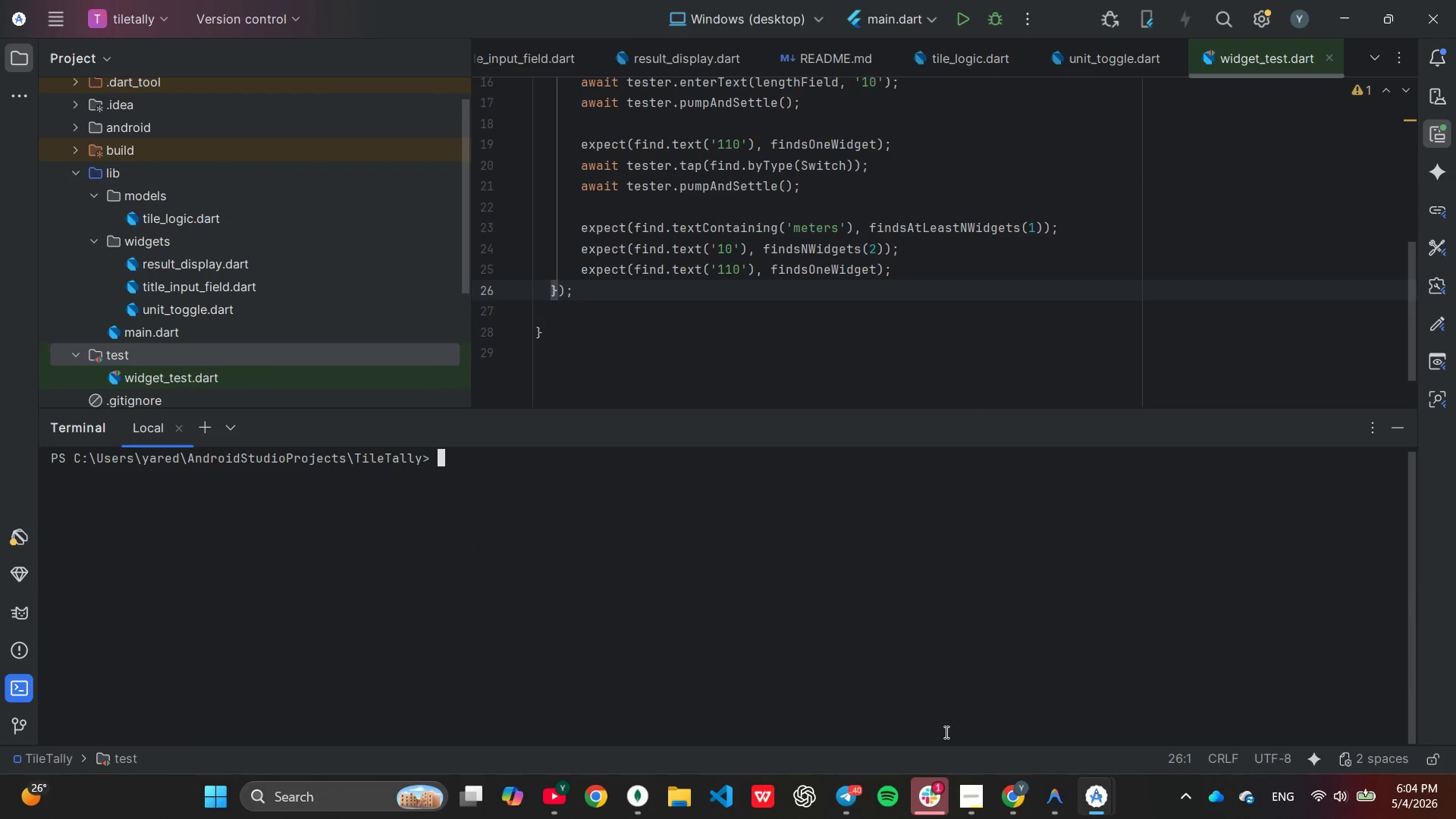 
key(ArrowUp)
 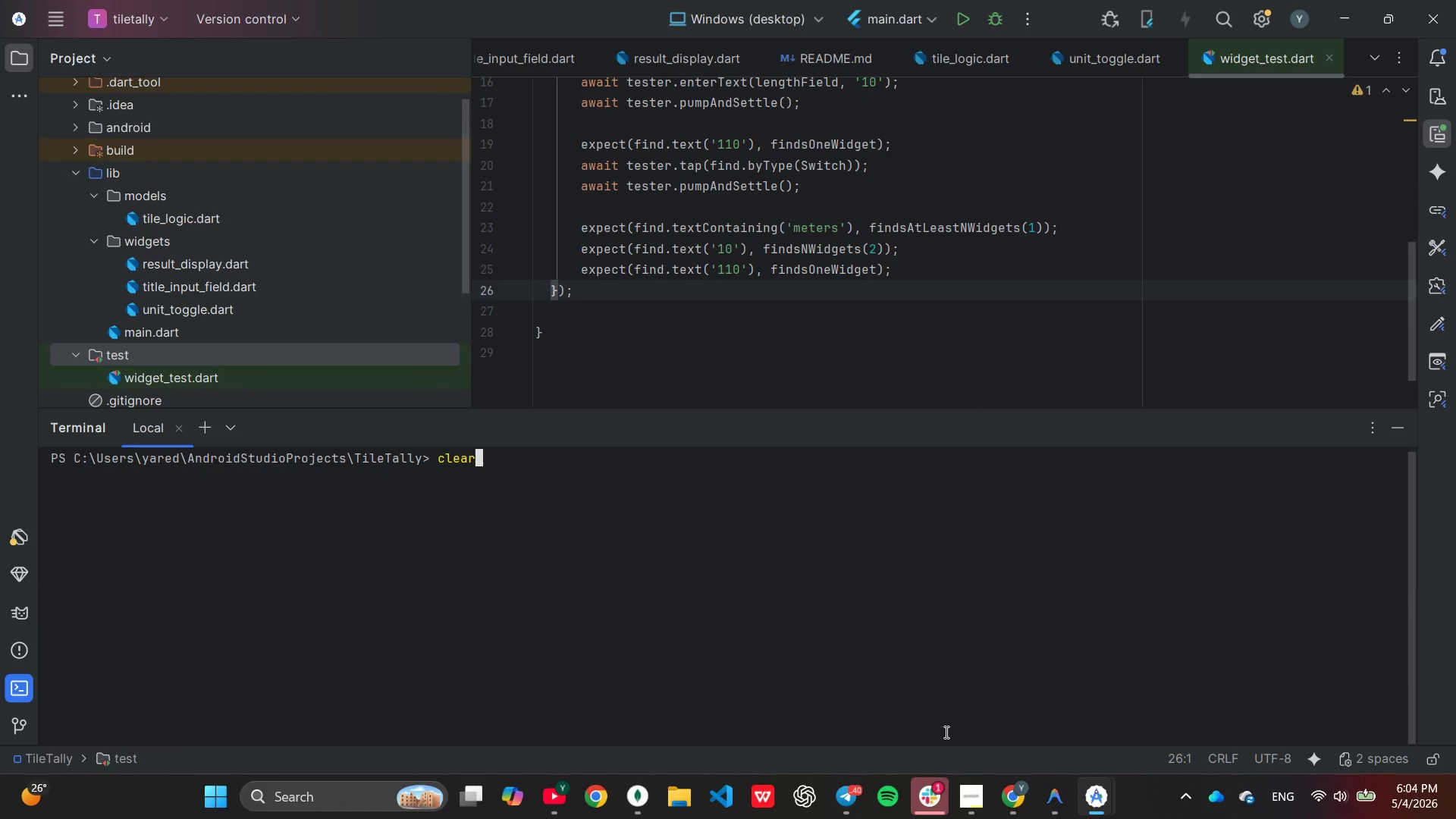 
key(ArrowUp)
 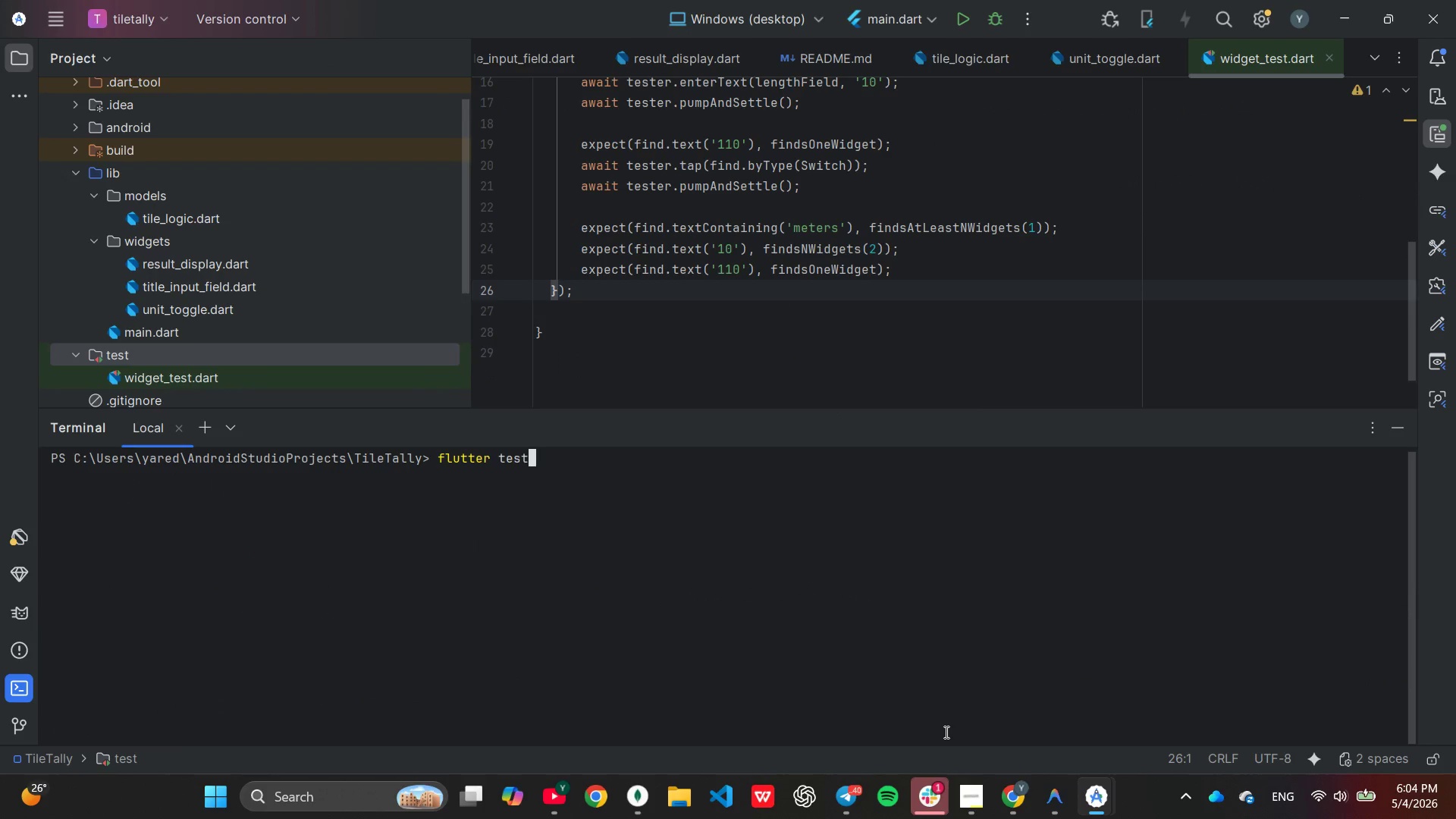 
key(Enter)
 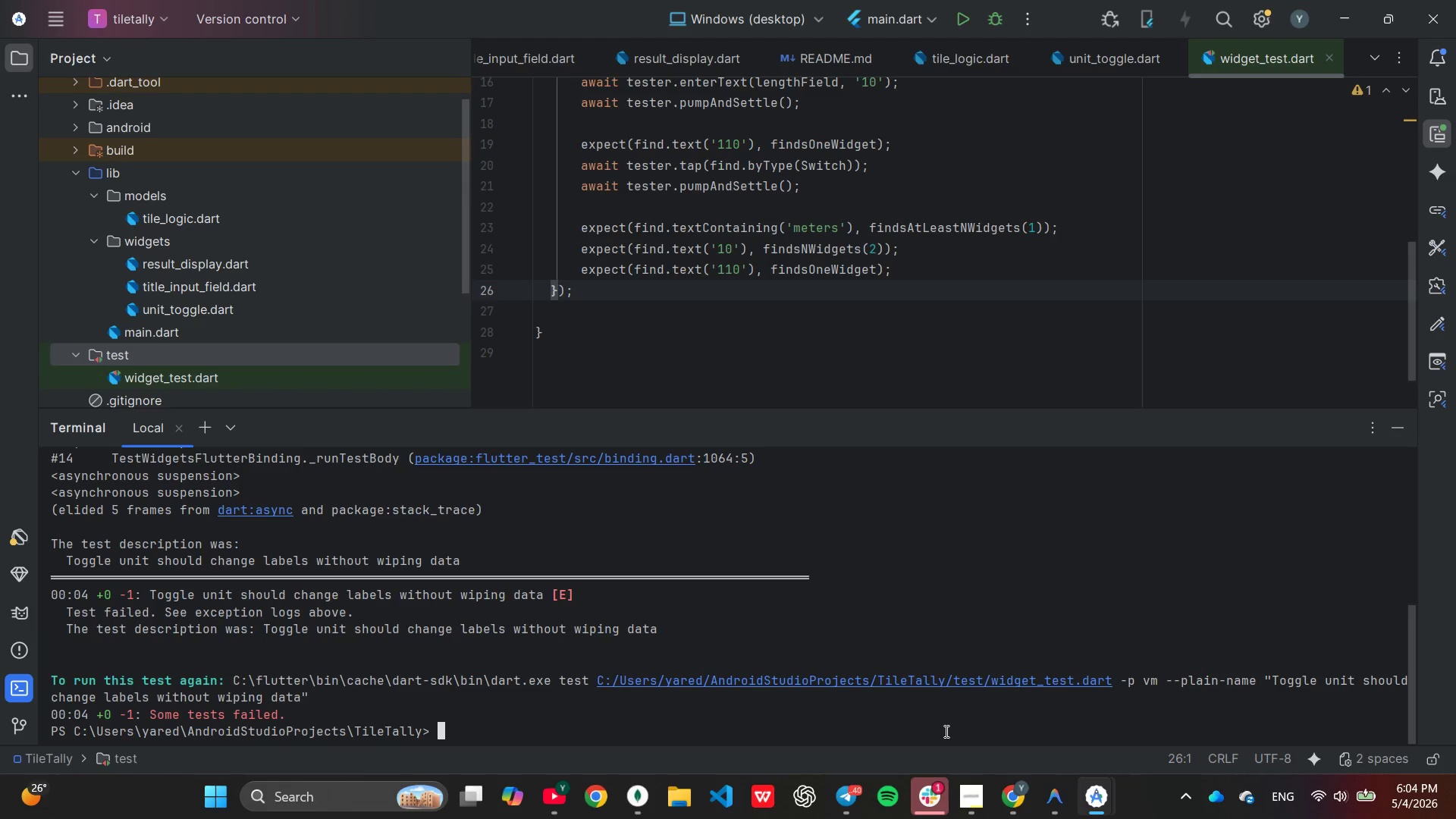 
wait(12.55)
 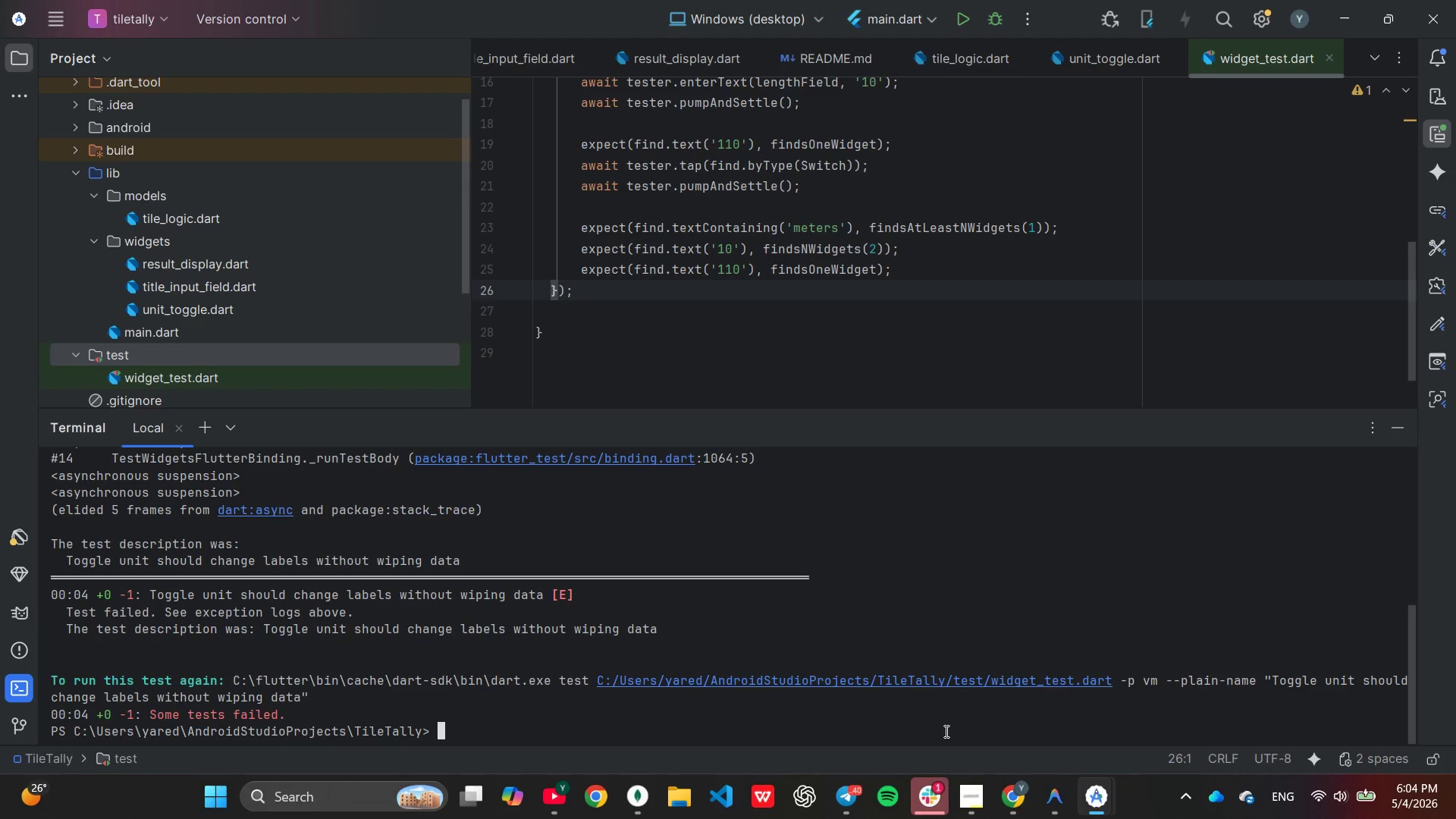 
scroll: coordinate [916, 626], scroll_direction: up, amount: 9.0
 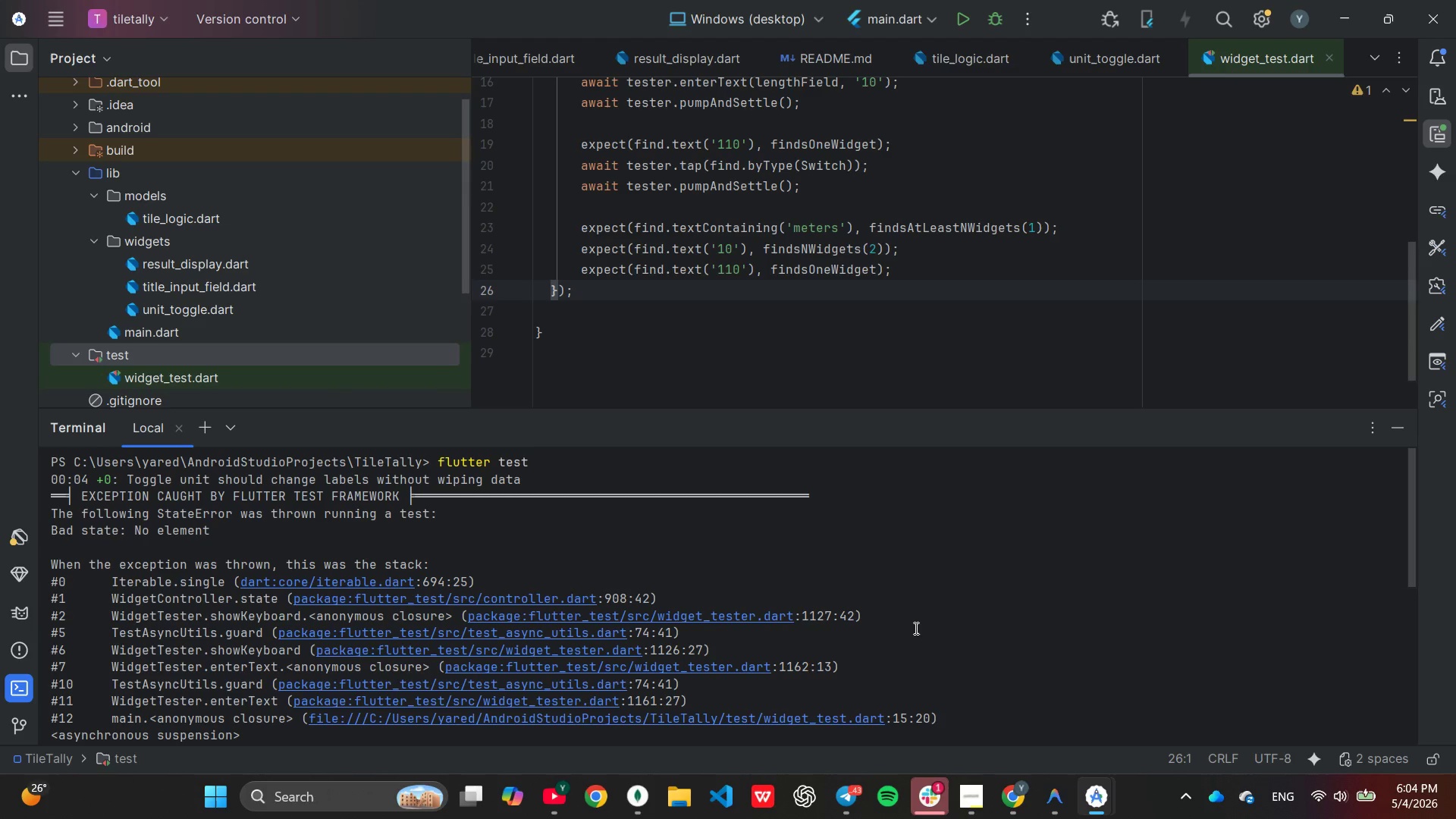 
scroll: coordinate [913, 632], scroll_direction: down, amount: 4.0
 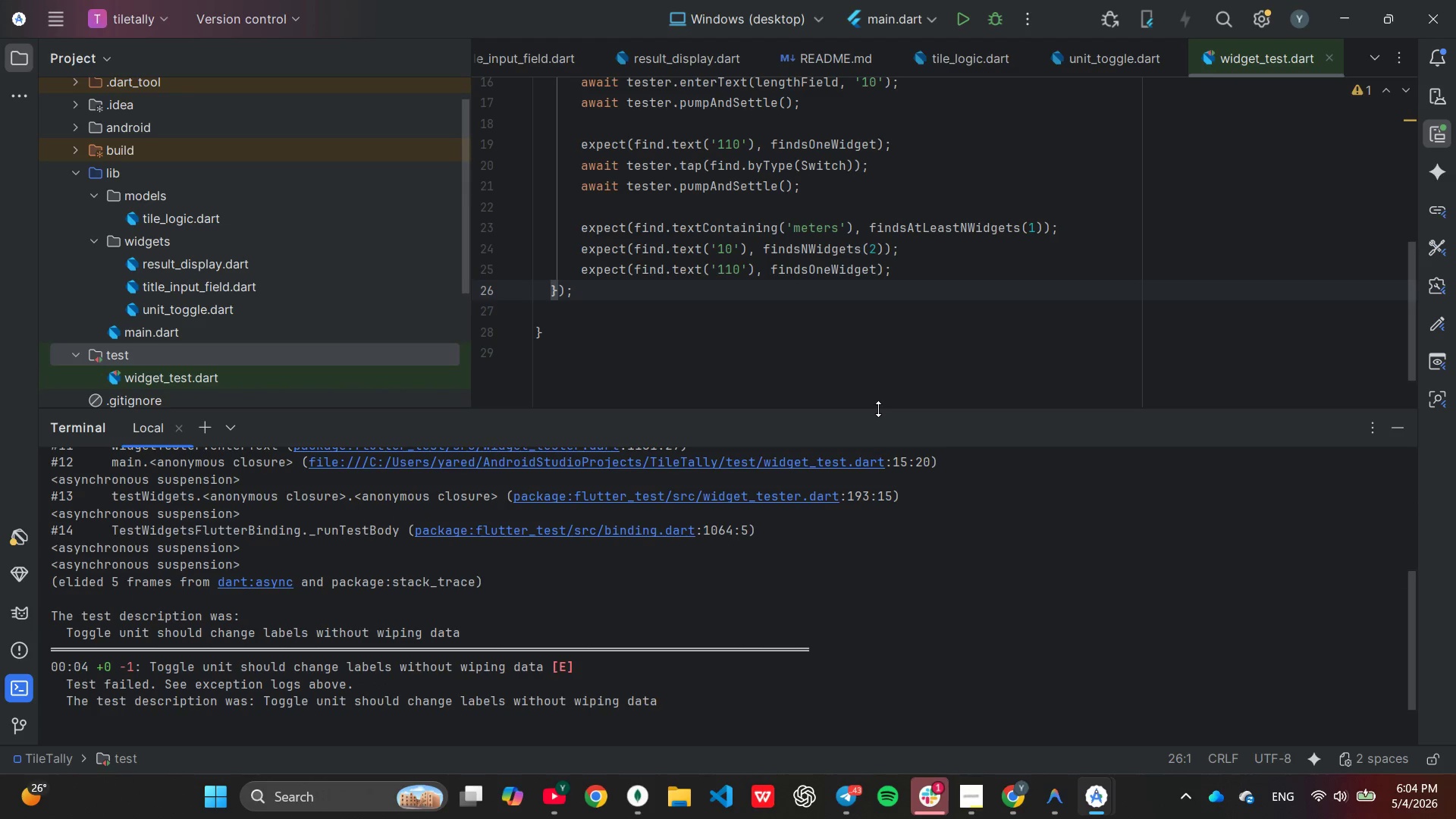 
left_click_drag(start_coordinate=[878, 409], to_coordinate=[875, 562])
 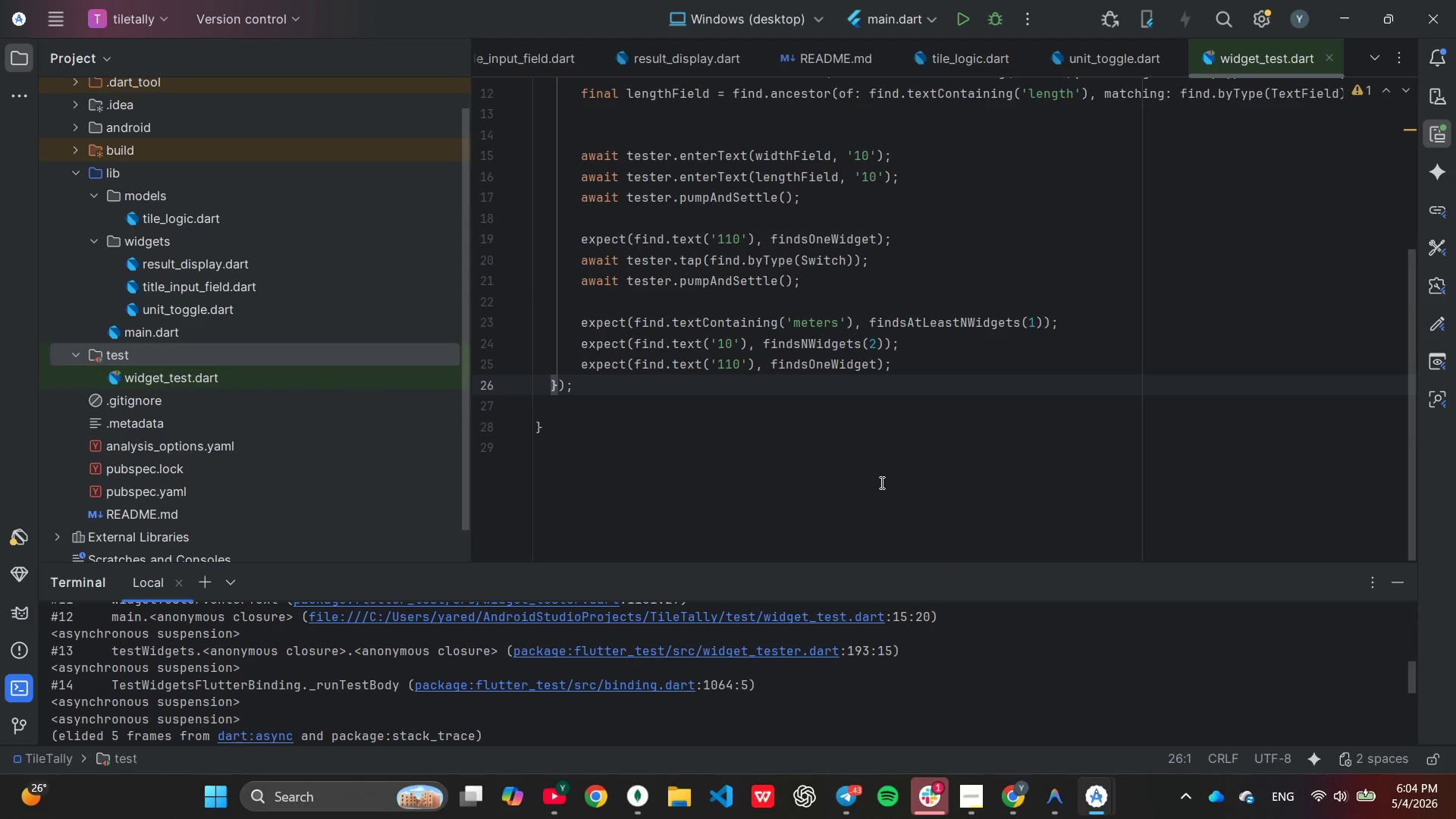 
scroll: coordinate [877, 410], scroll_direction: up, amount: 3.0
 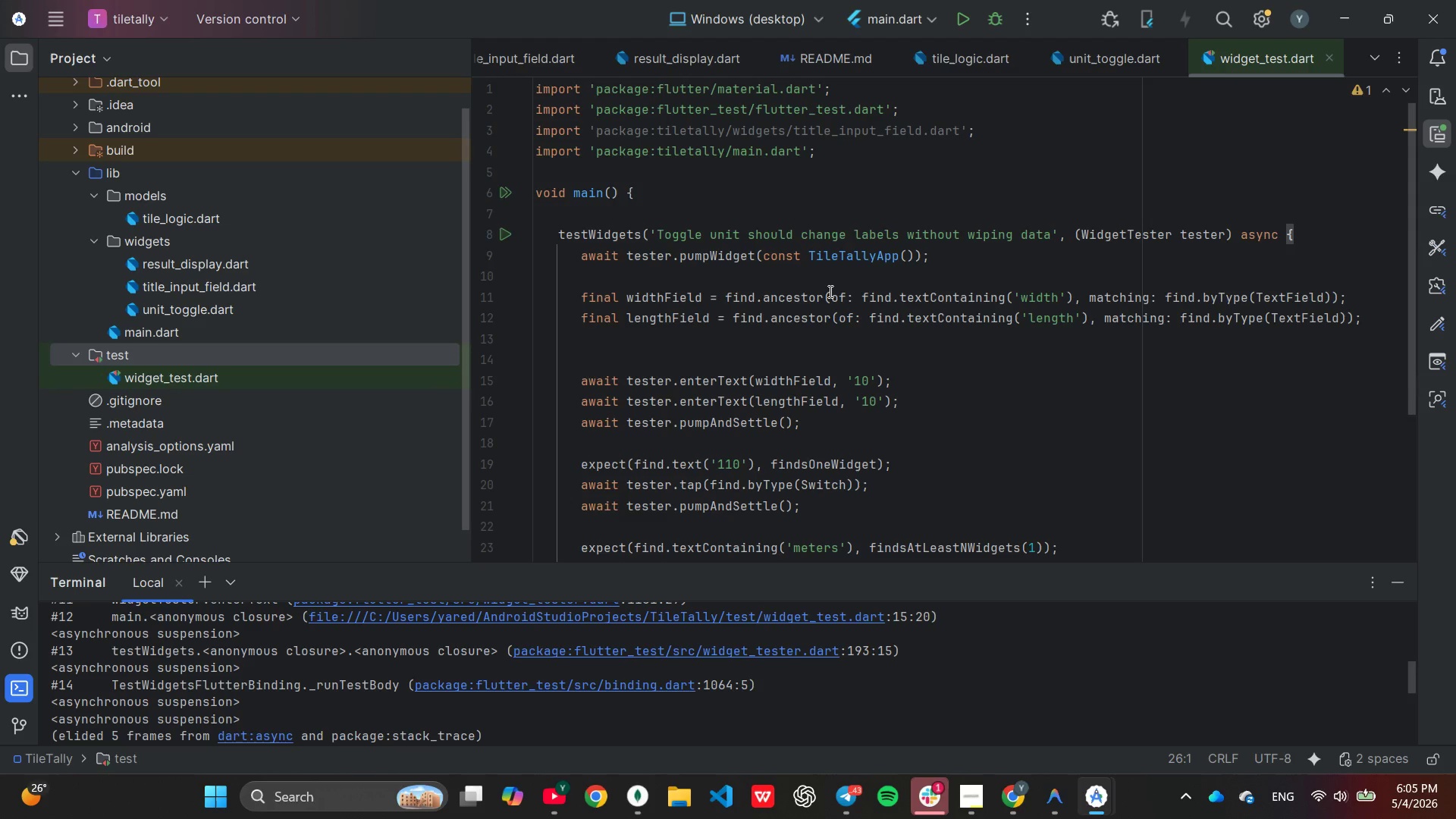 
wait(13.71)
 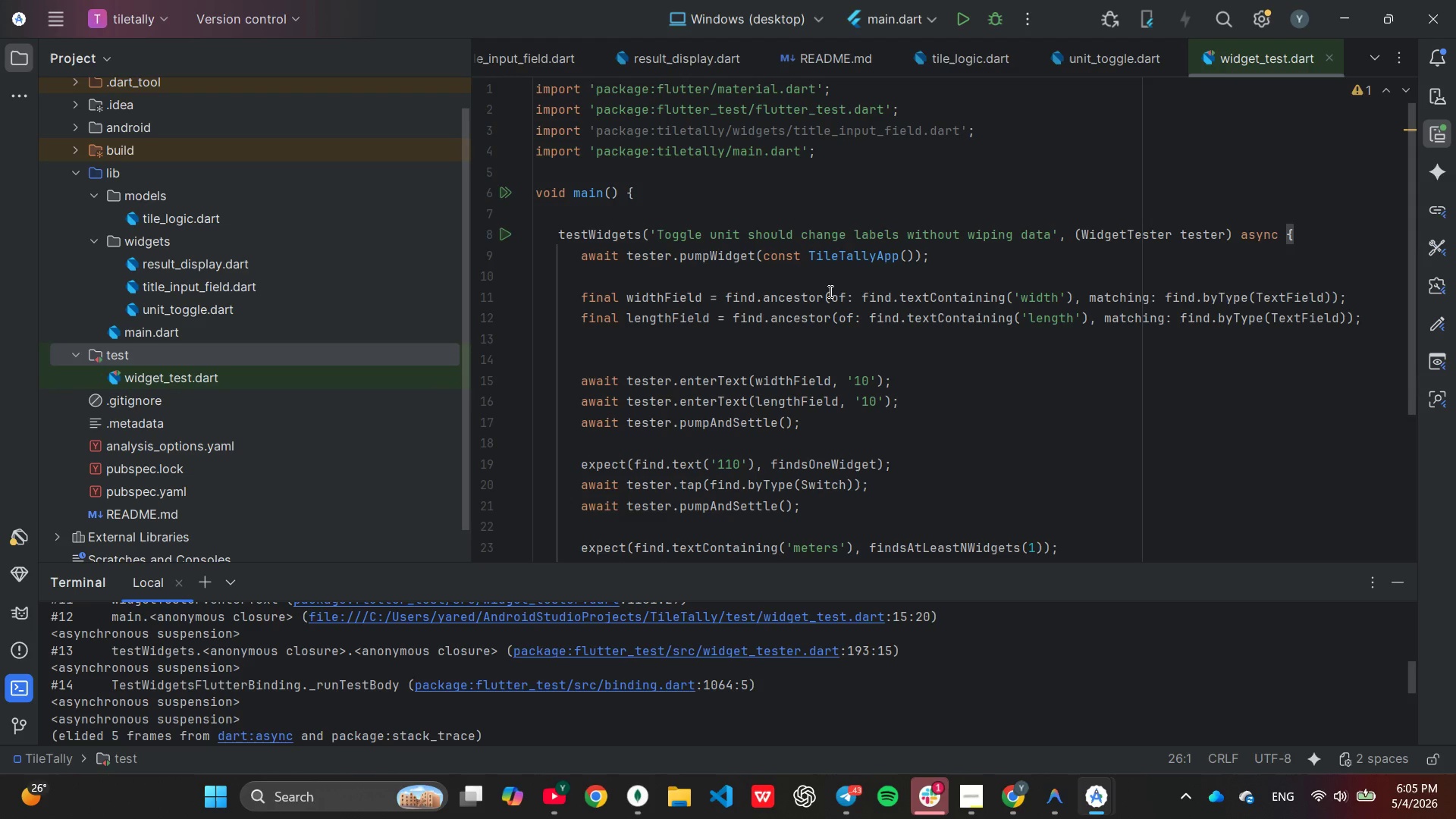 
left_click([827, 302])
 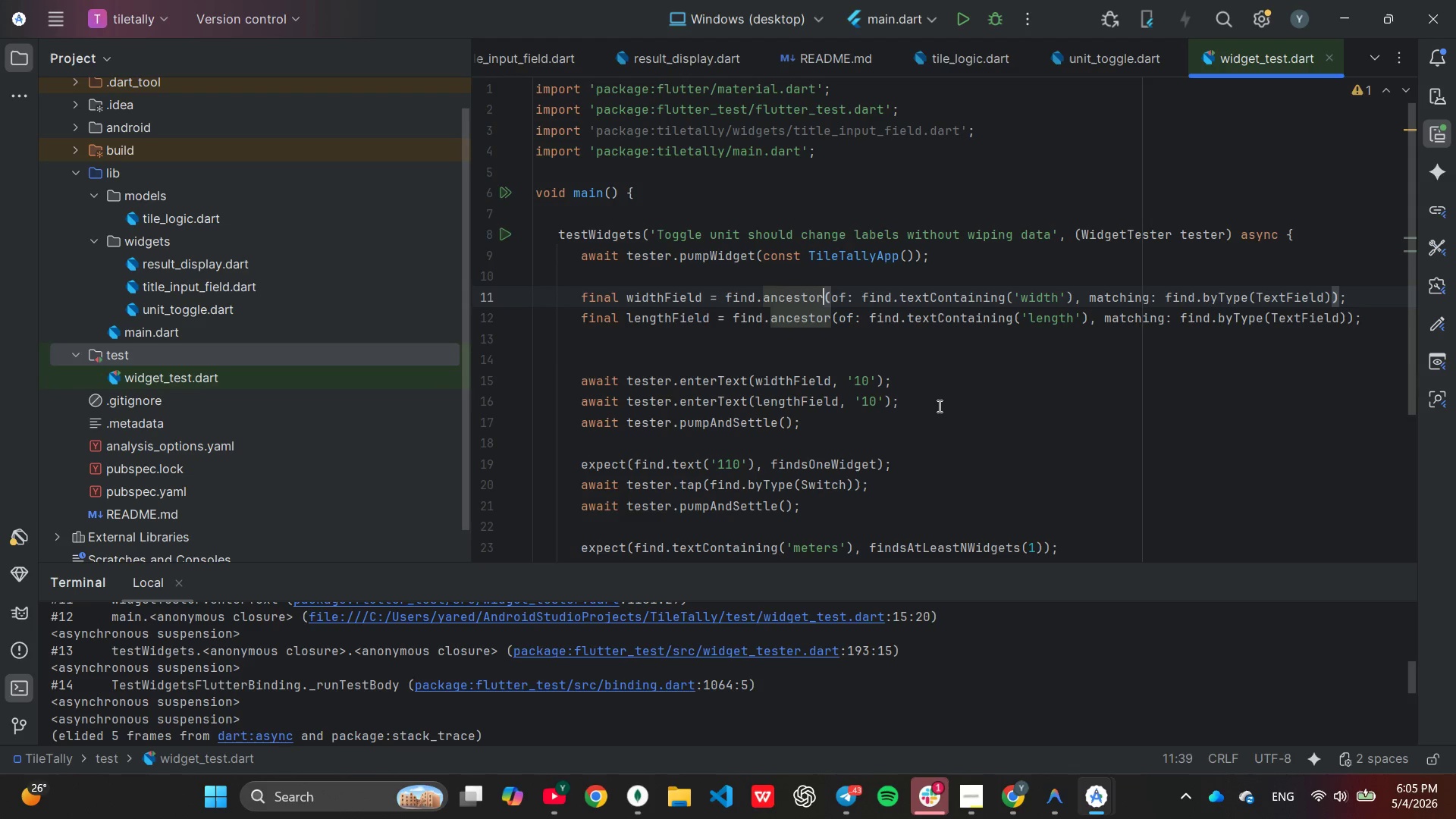 
key(Backspace)
key(Backspace)
key(Backspace)
key(Backspace)
key(Backspace)
key(Backspace)
key(Backspace)
key(Backspace)
type(des)
 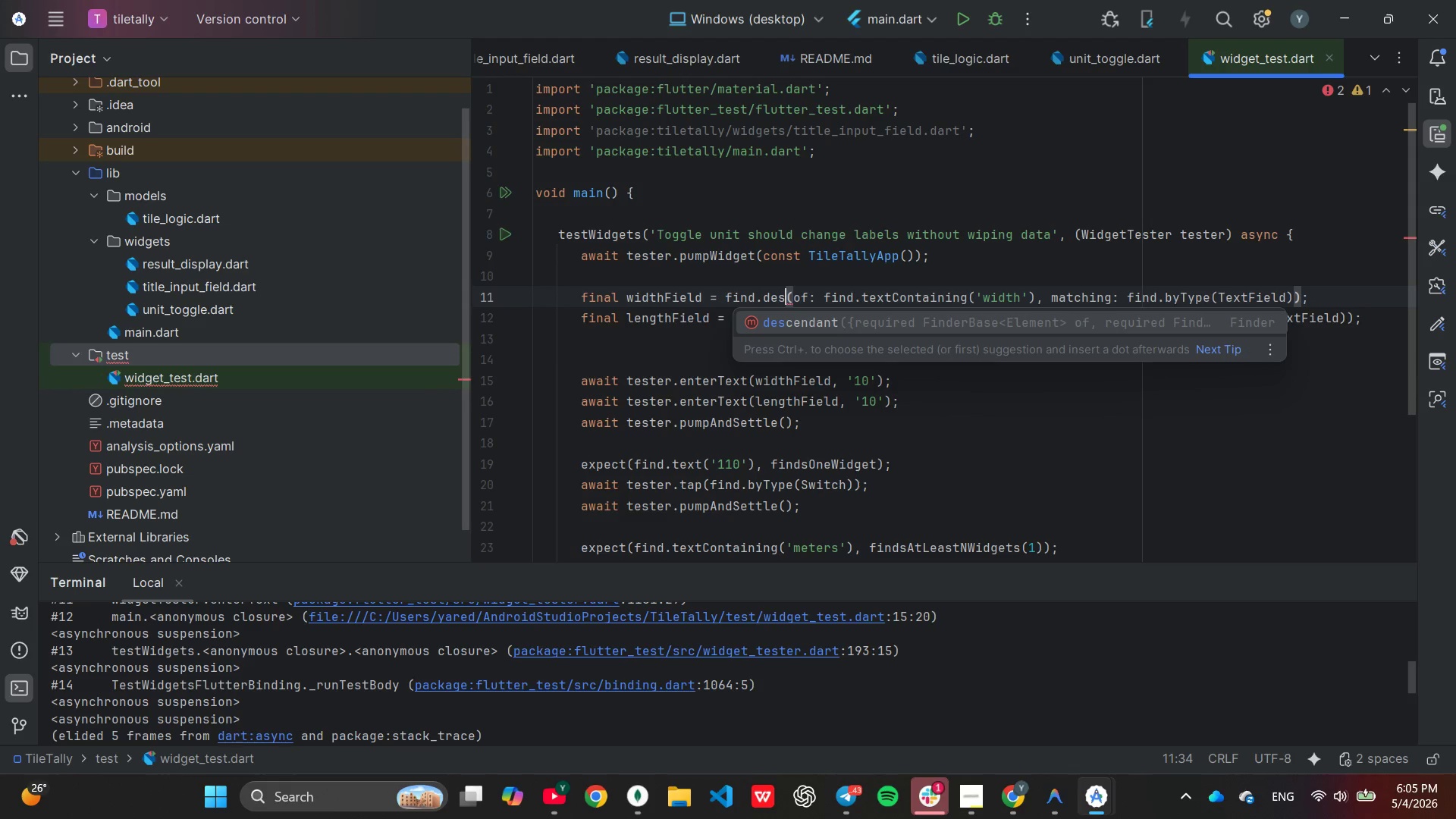 
key(Enter)
 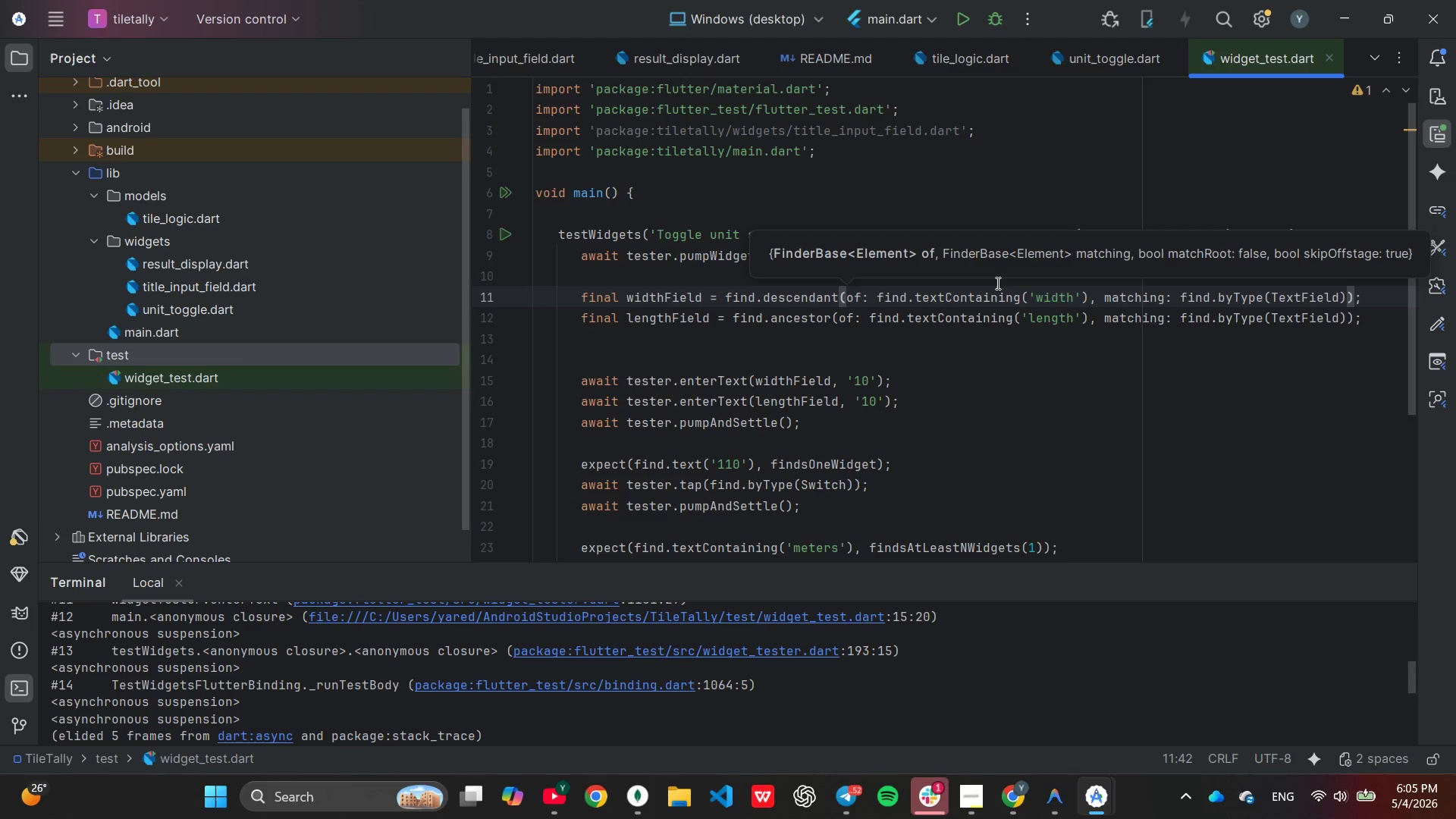 
wait(29.11)
 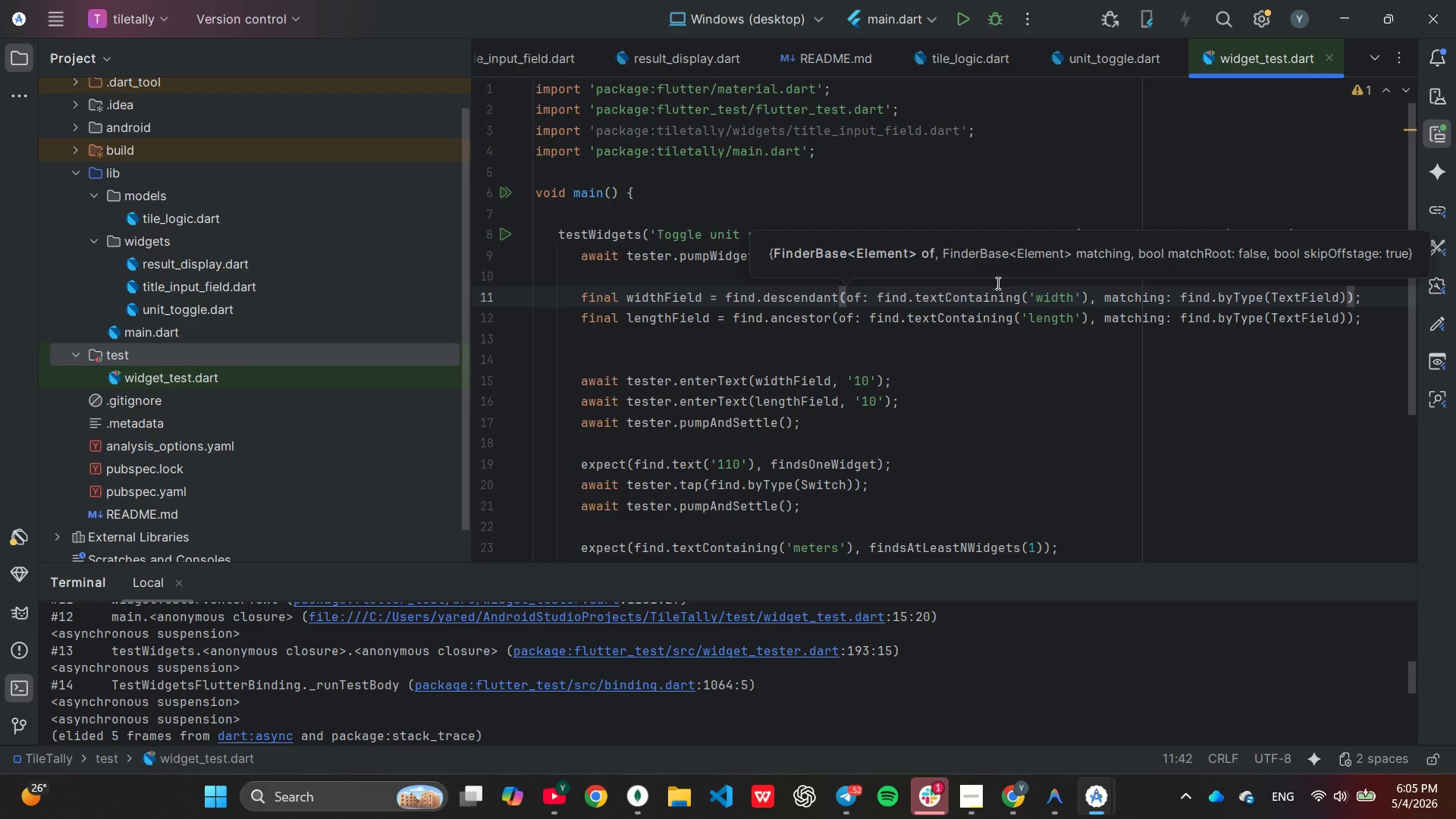 
left_click([1087, 300])
 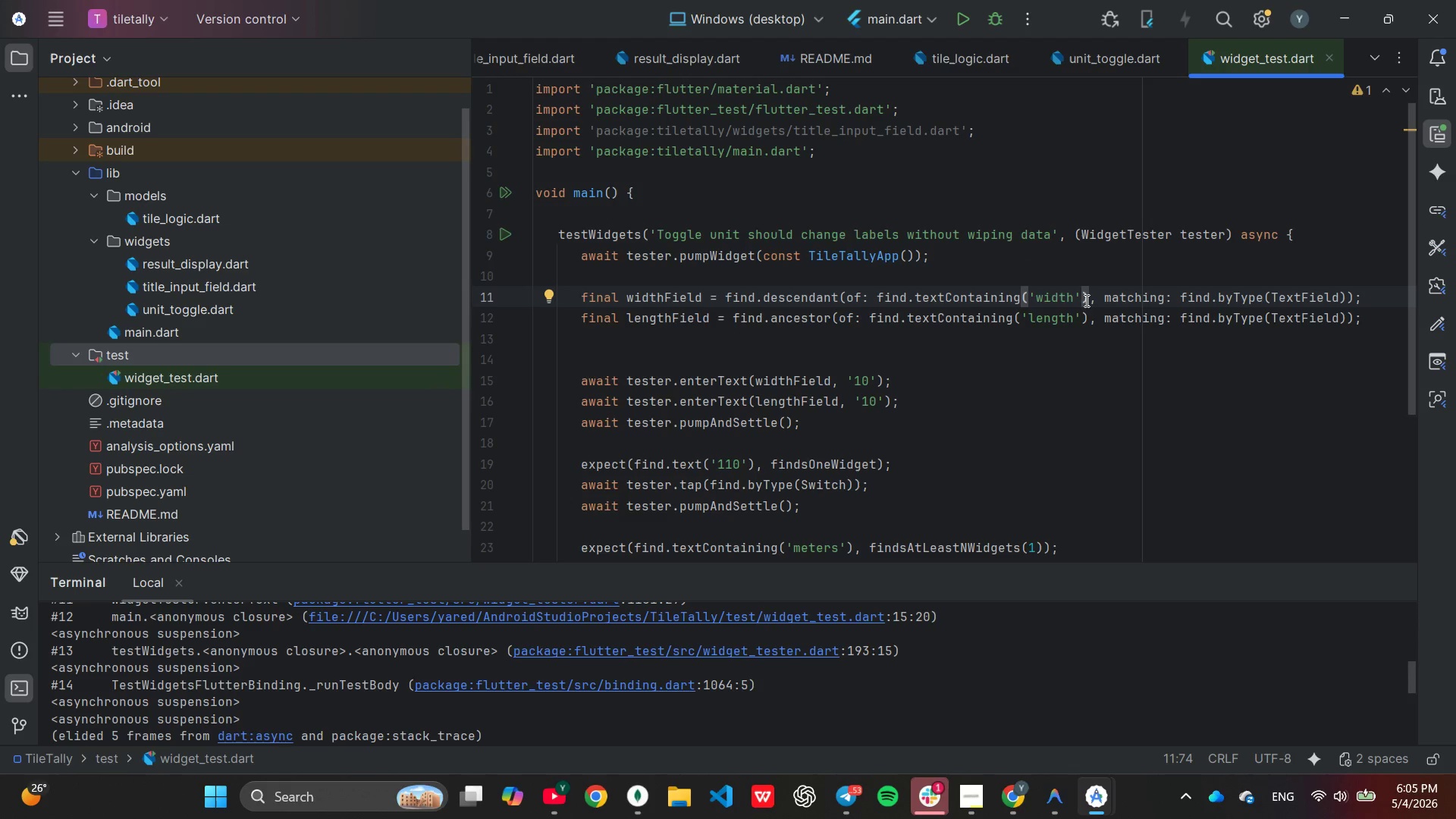 
hold_key(key=Backspace, duration=1.06)
 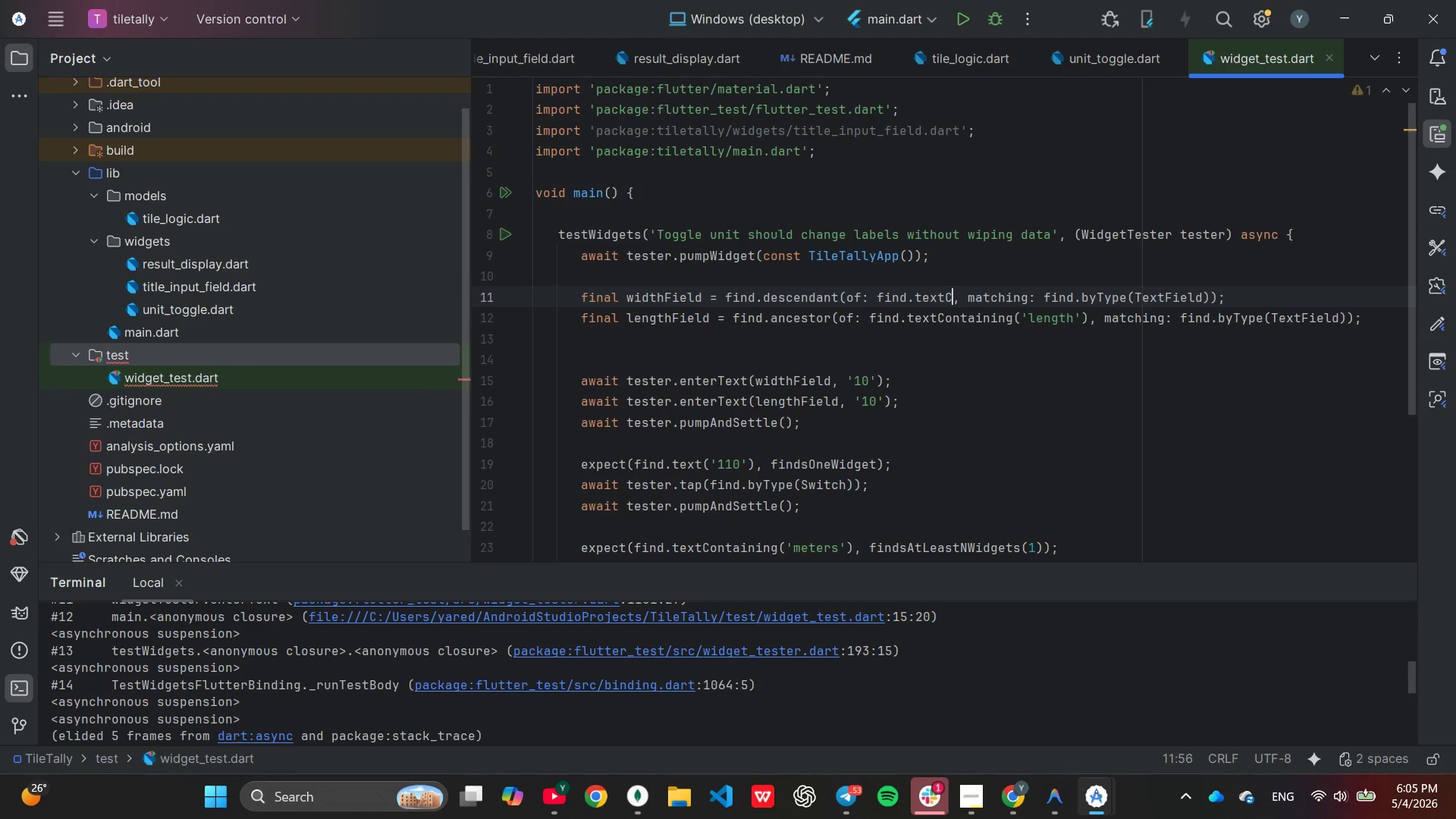 
key(Backspace)
key(Backspace)
key(Backspace)
key(Backspace)
key(Backspace)
type(byTy)
 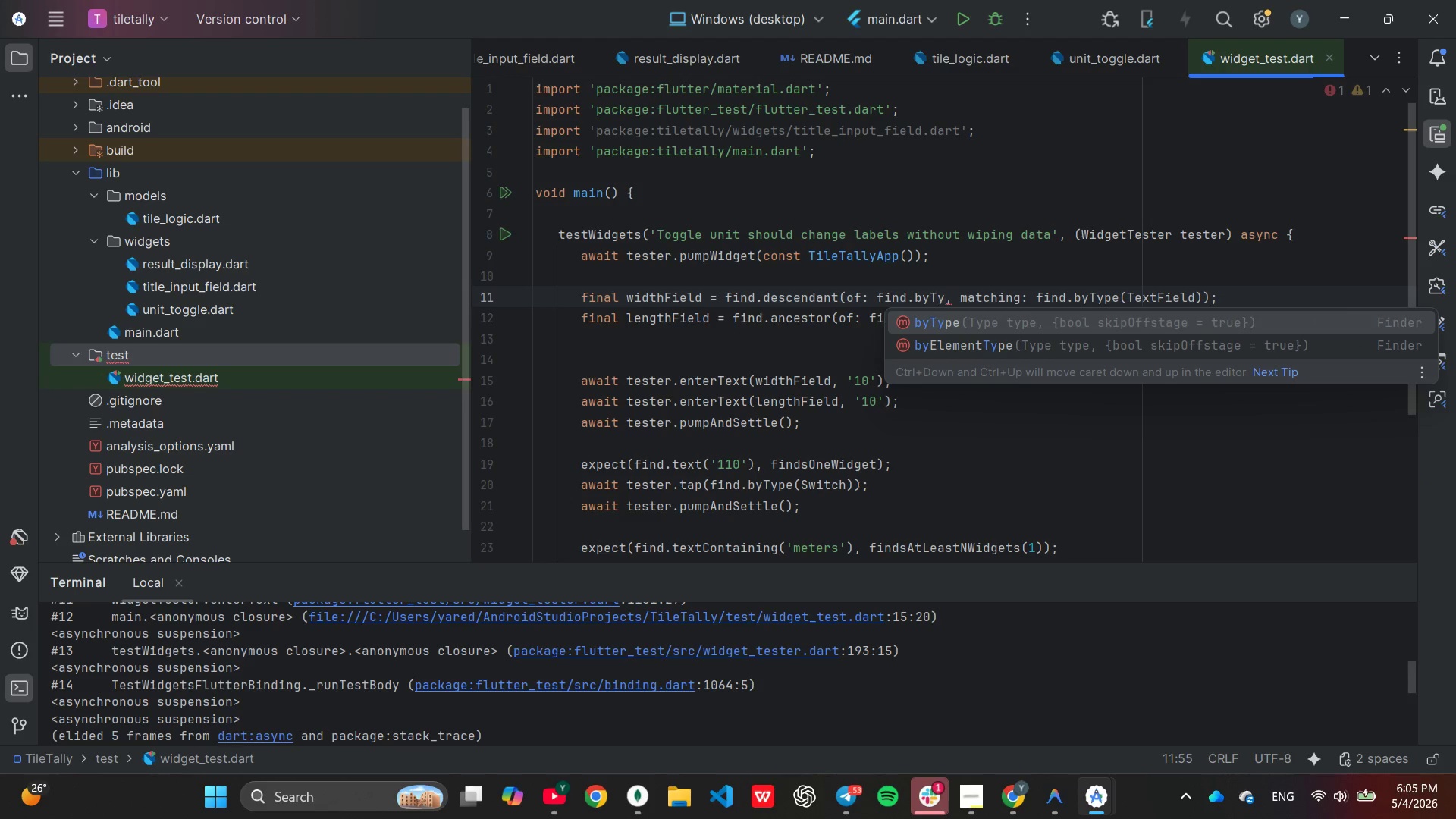 
key(Enter)
 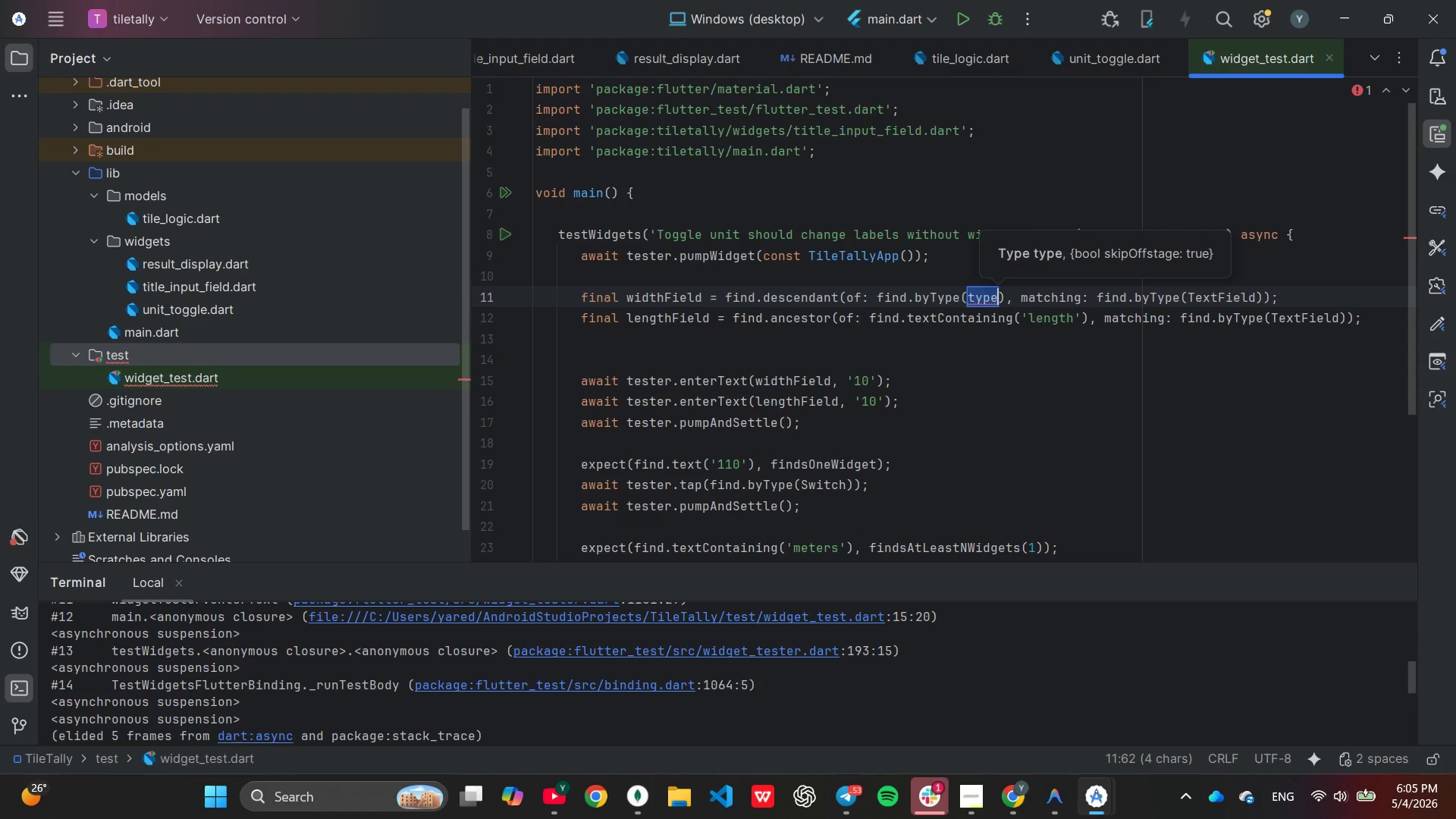 
type(Tit)
 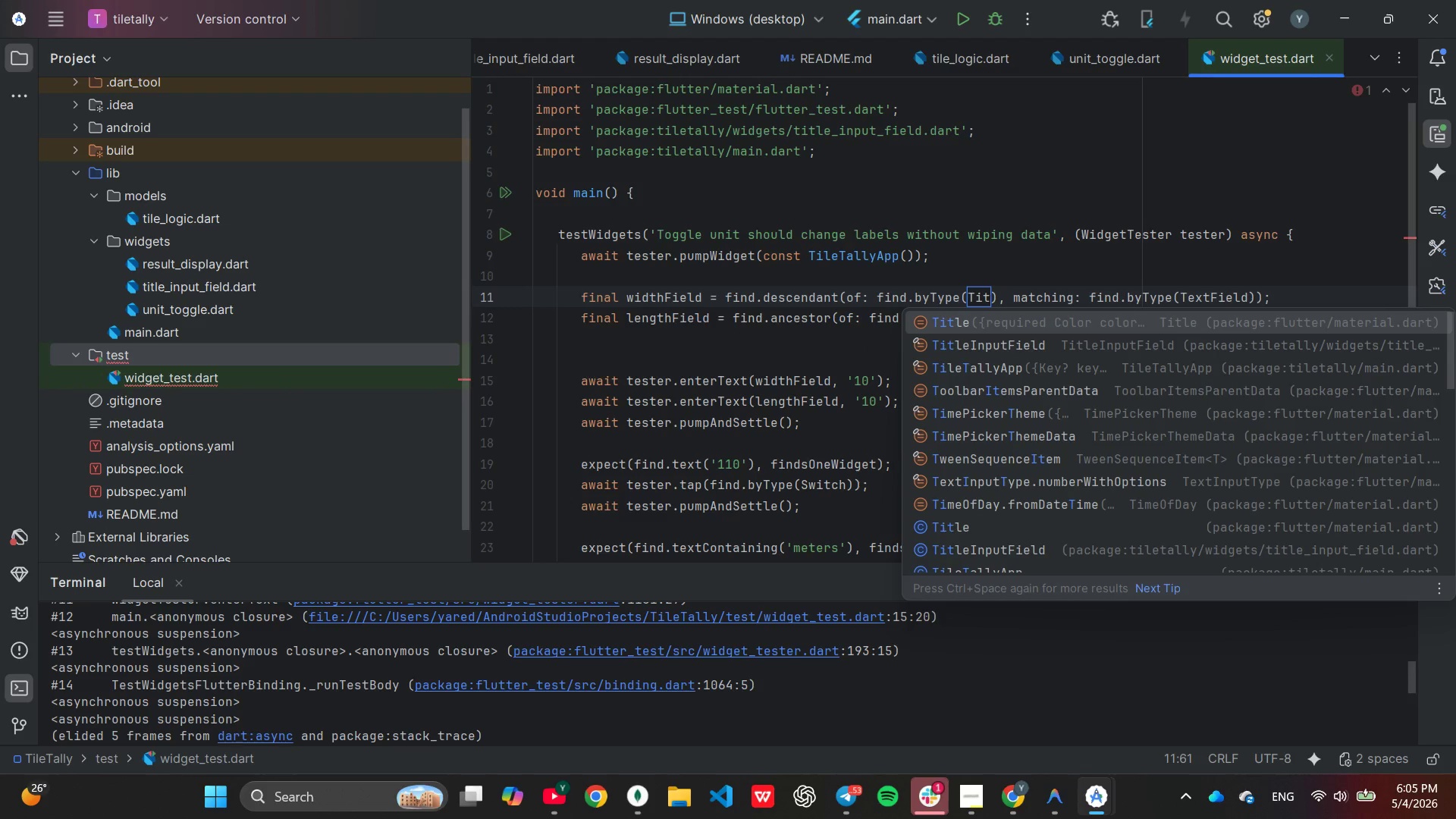 
key(ArrowDown)
 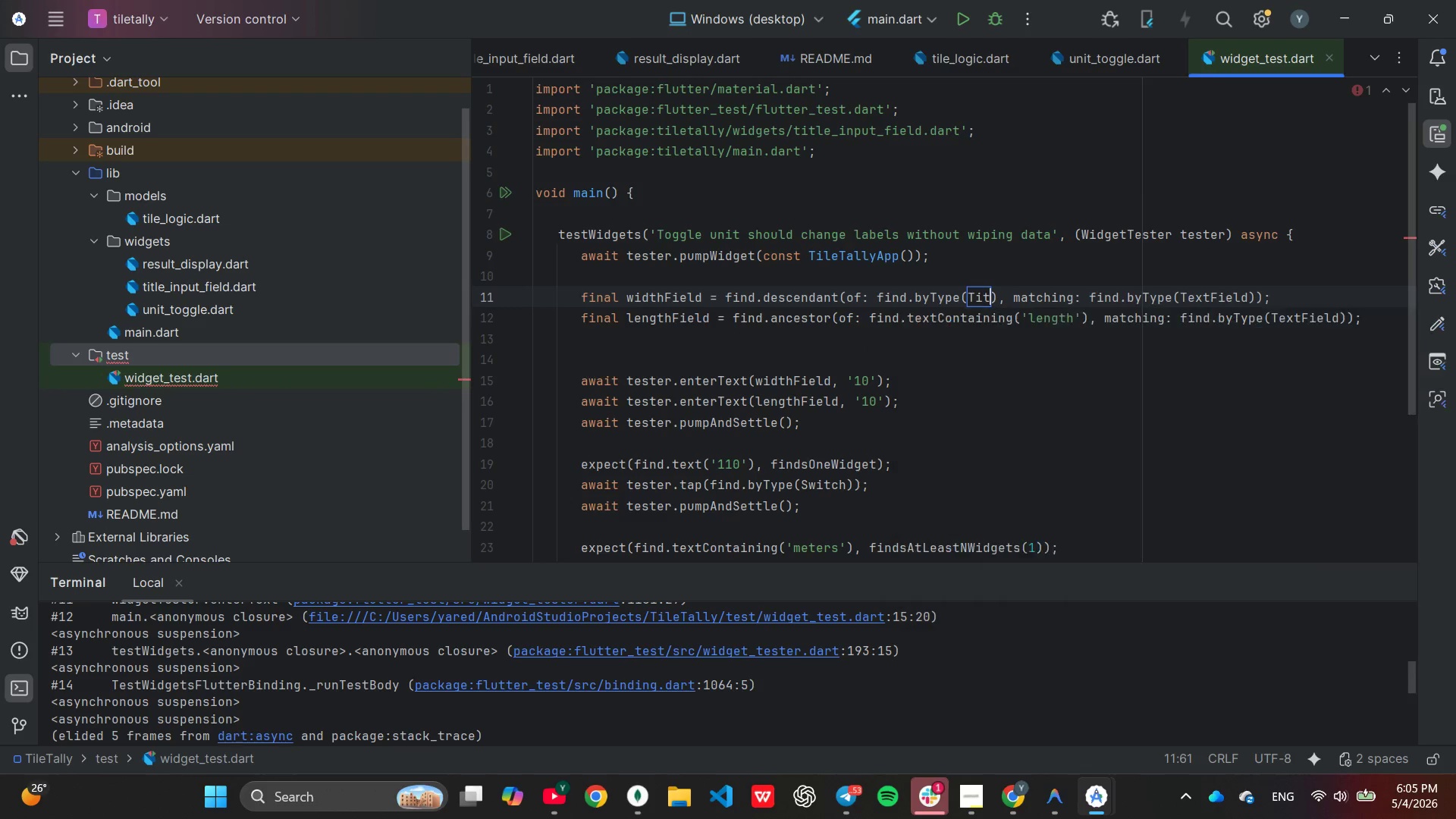 
key(Enter)
 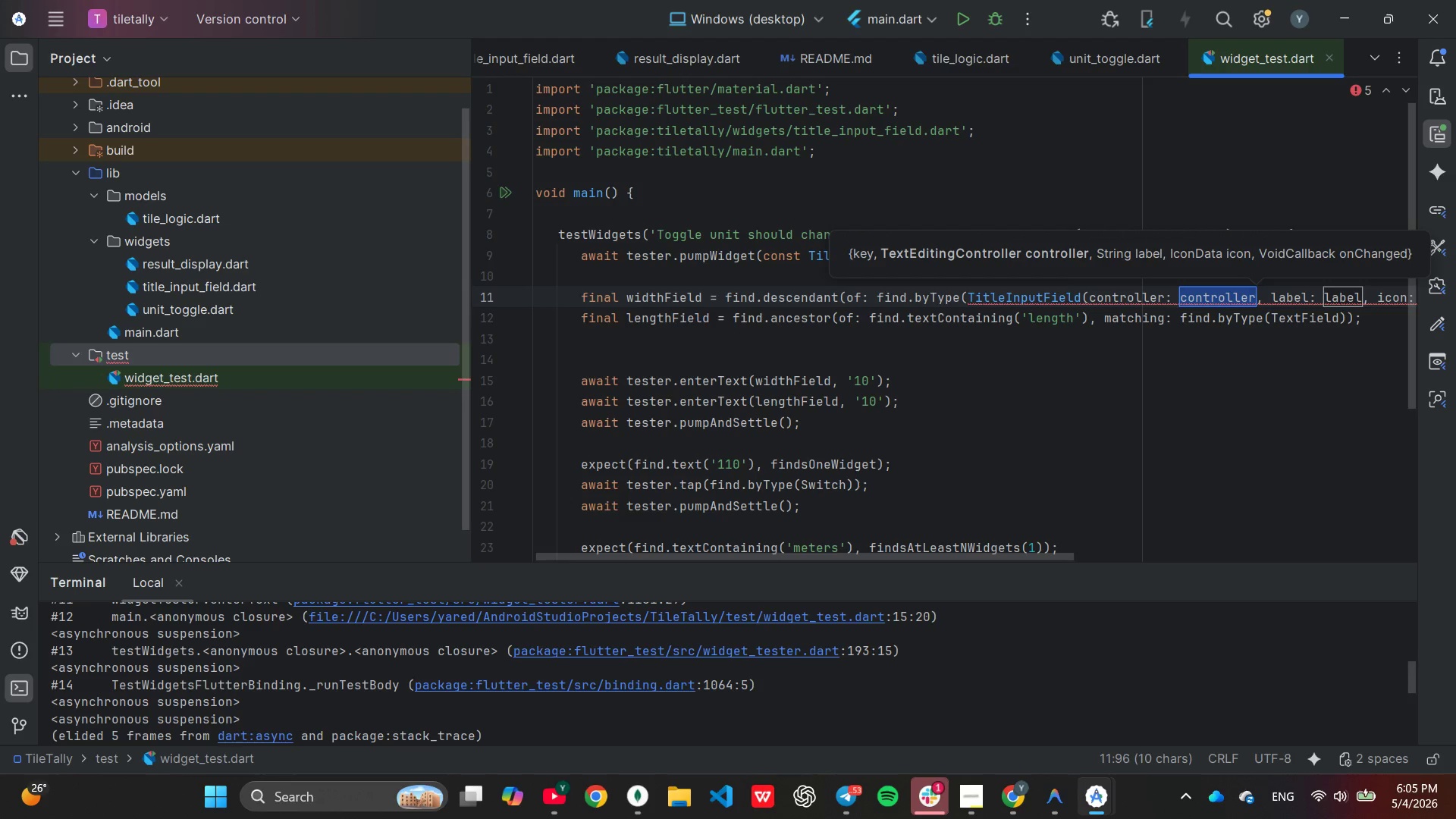 
key(Backspace)
 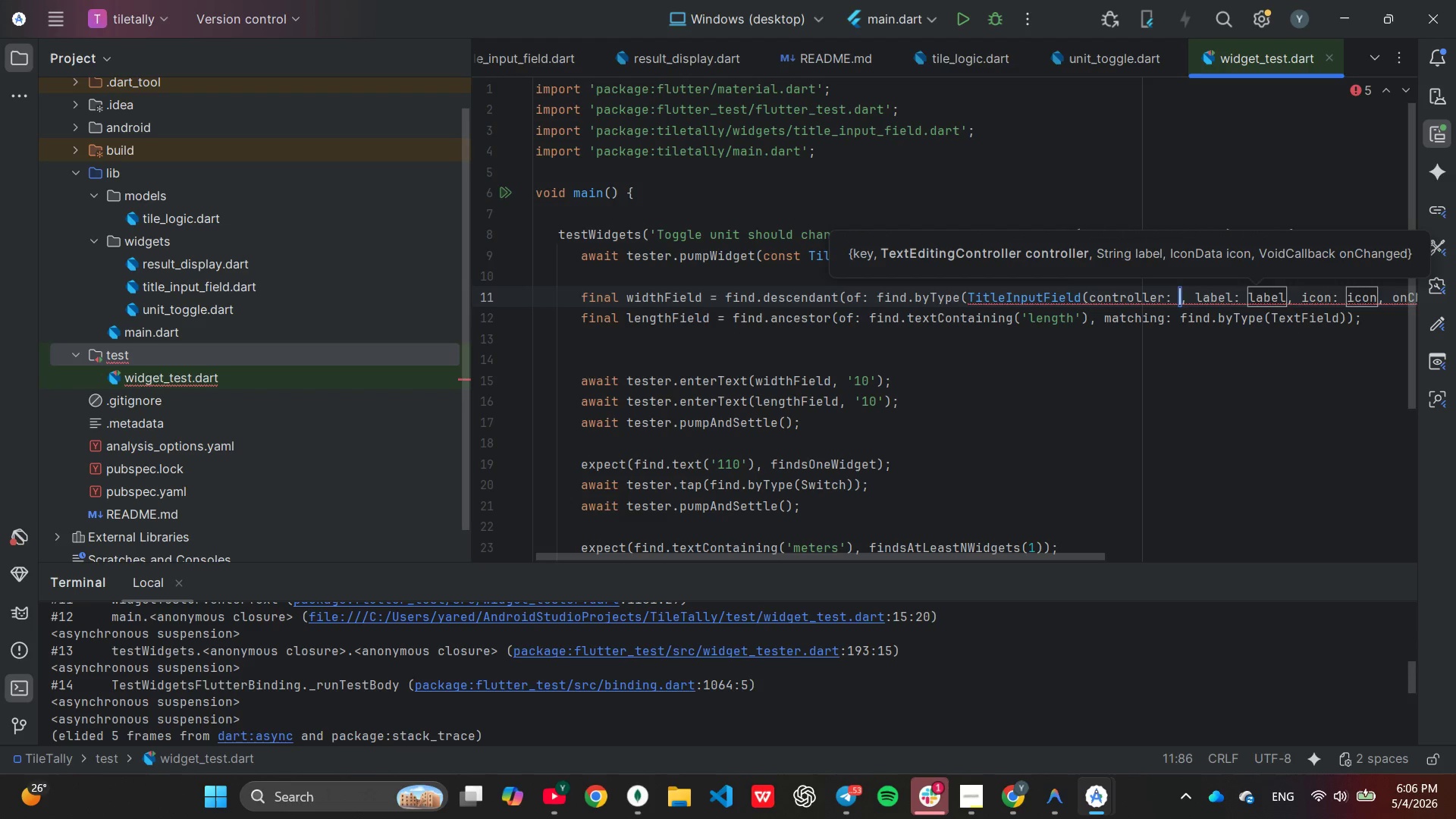 
key(Backspace)
 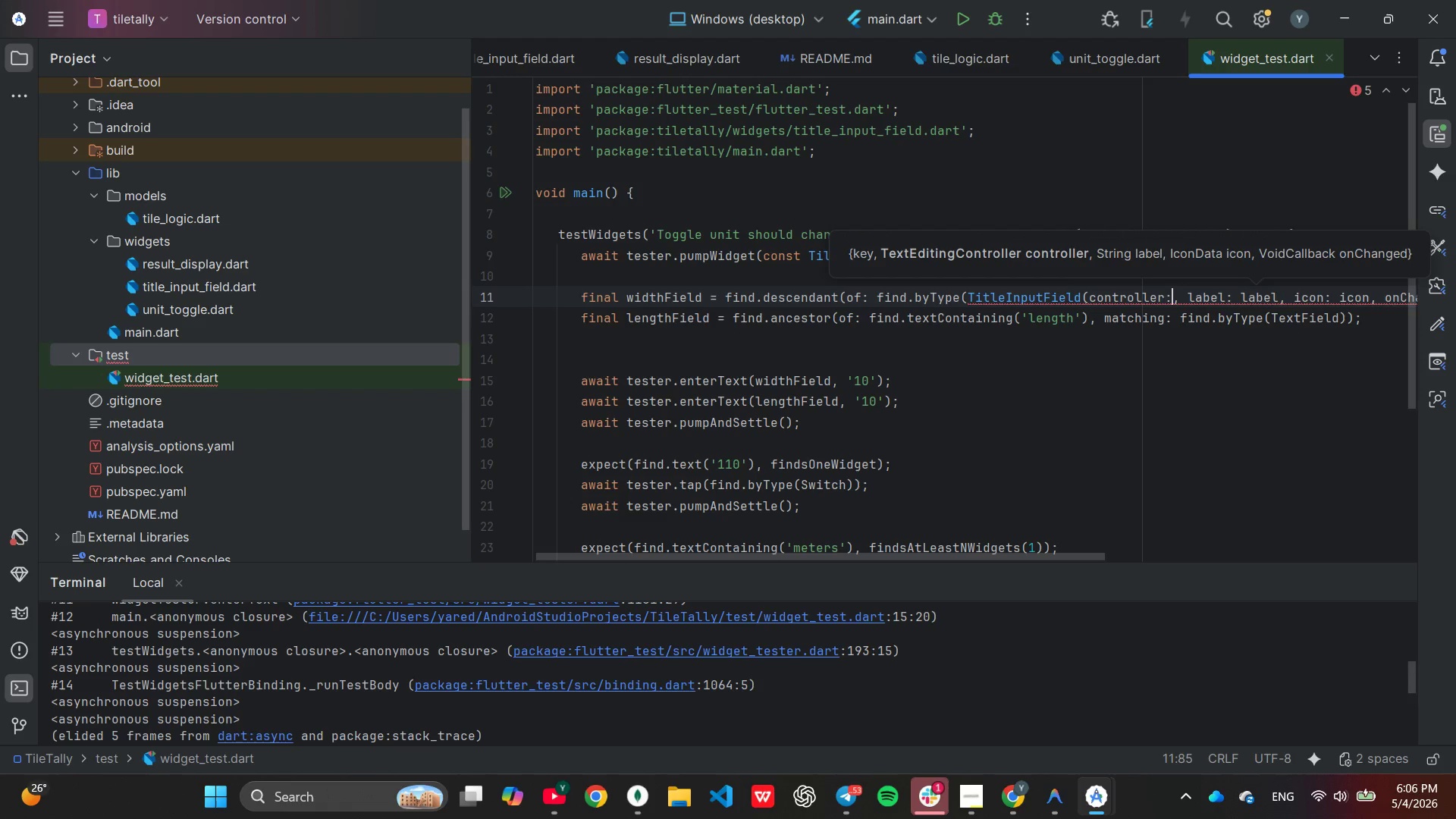 
key(Backspace)
 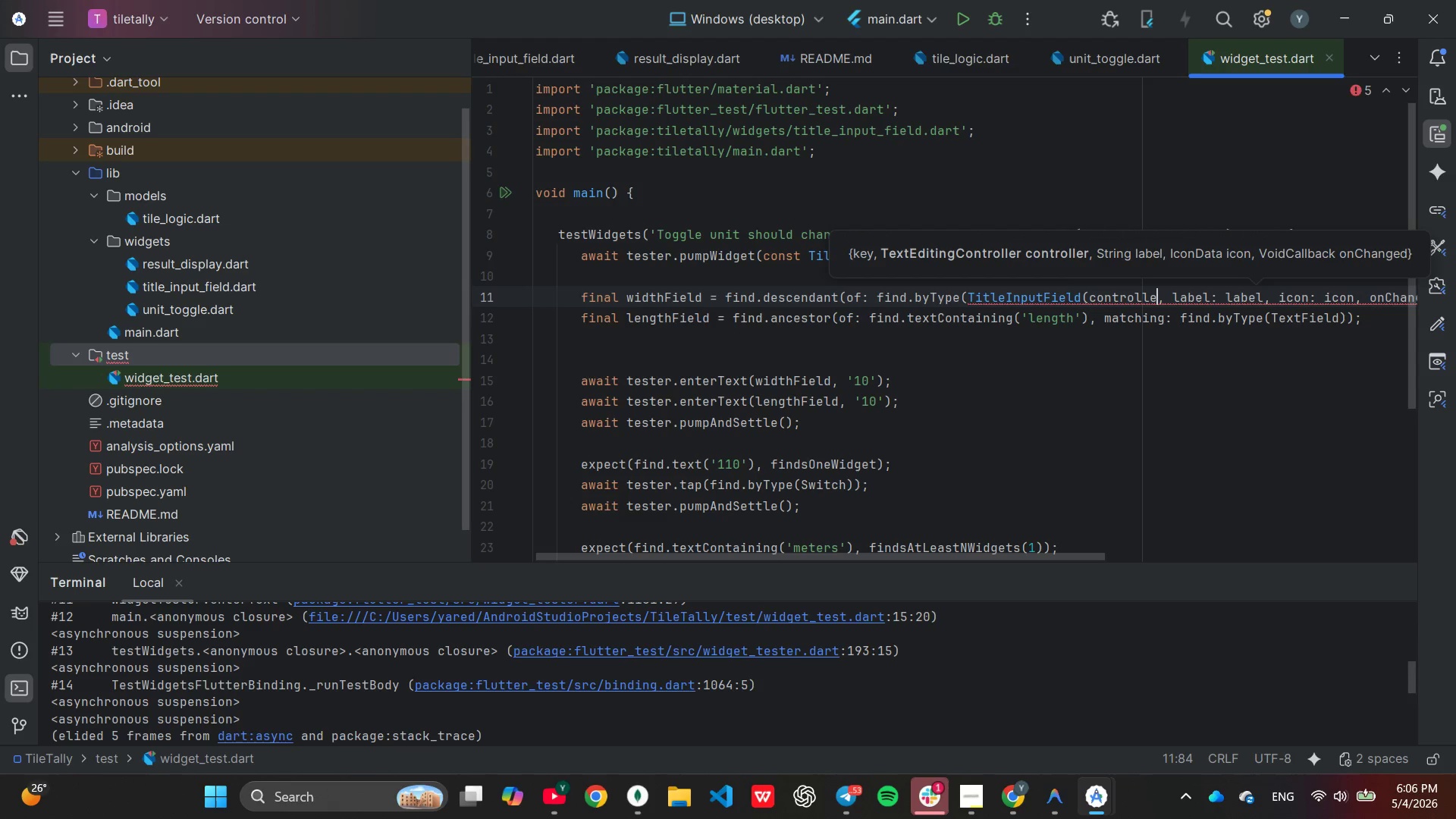 
key(Backspace)
 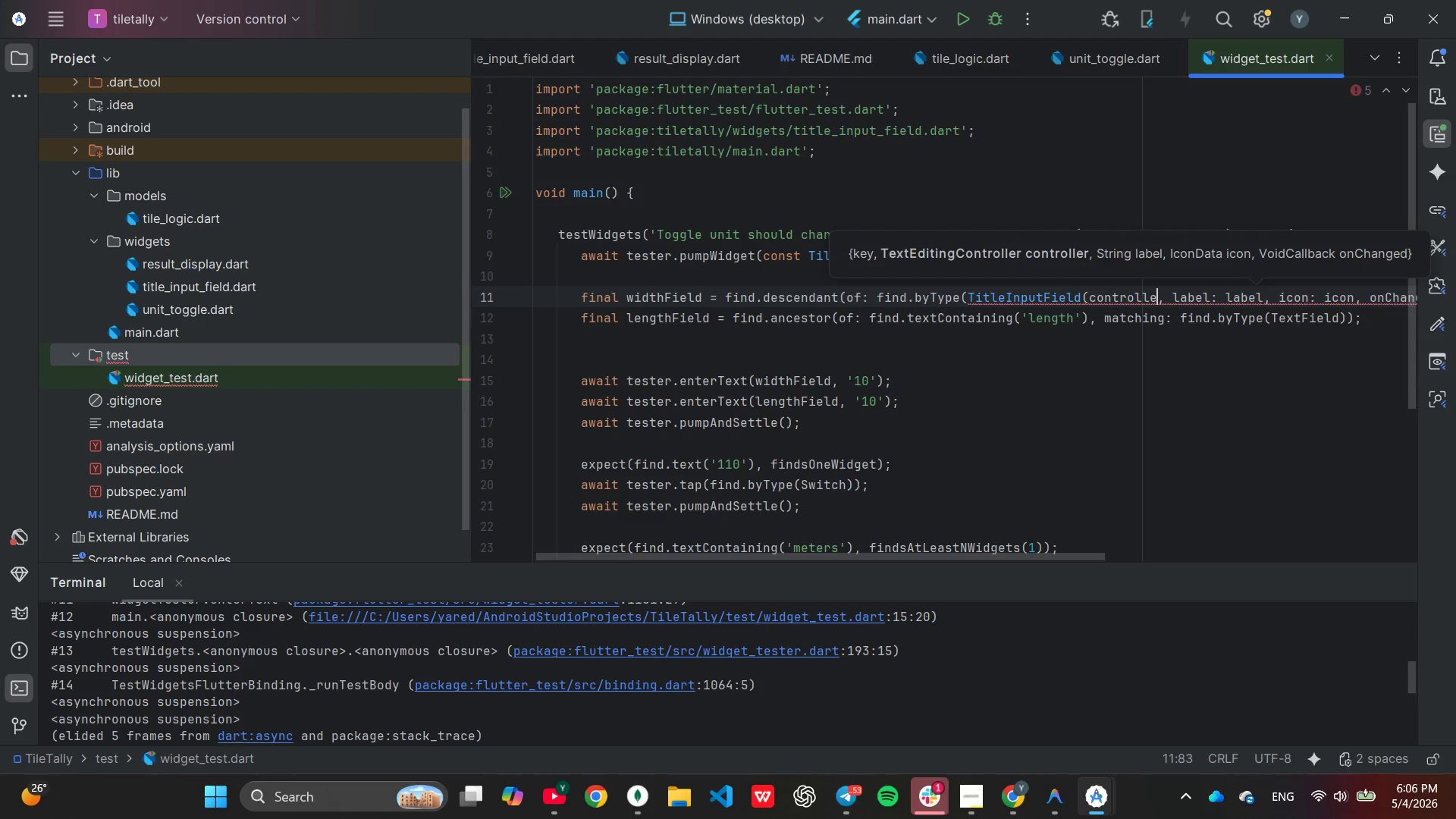 
key(Backspace)
 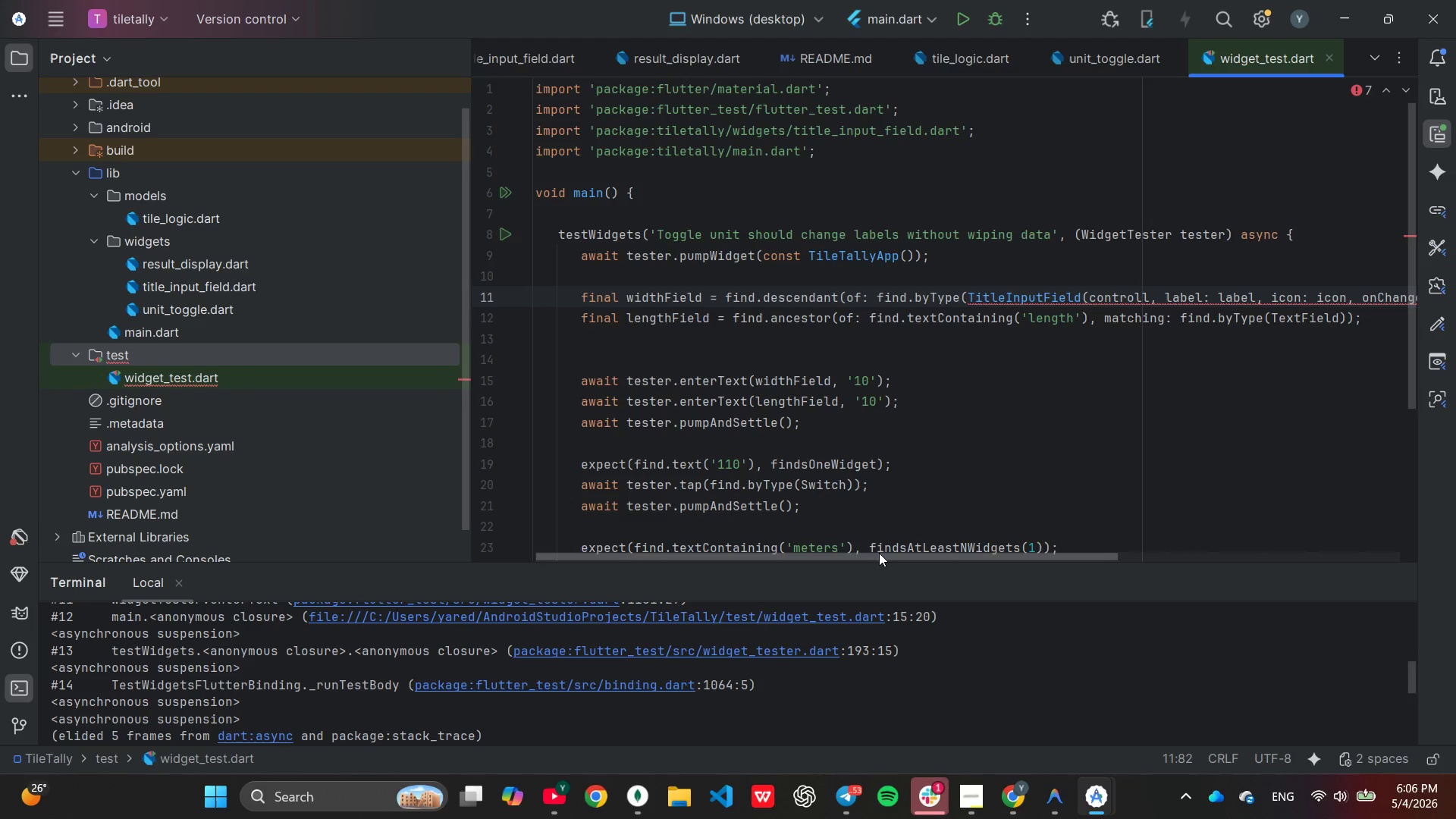 
left_click_drag(start_coordinate=[876, 557], to_coordinate=[1018, 557])
 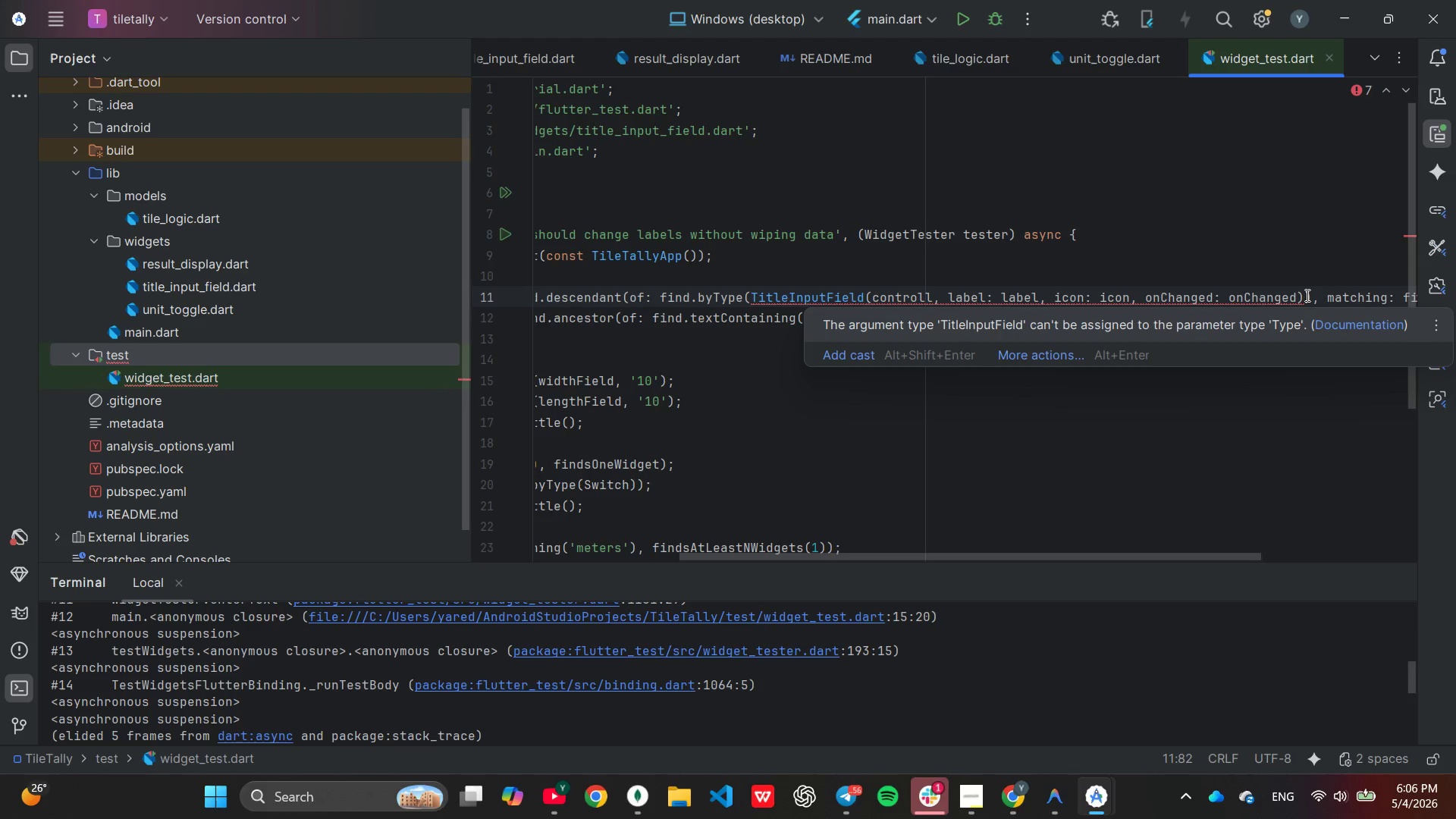 
wait(6.33)
 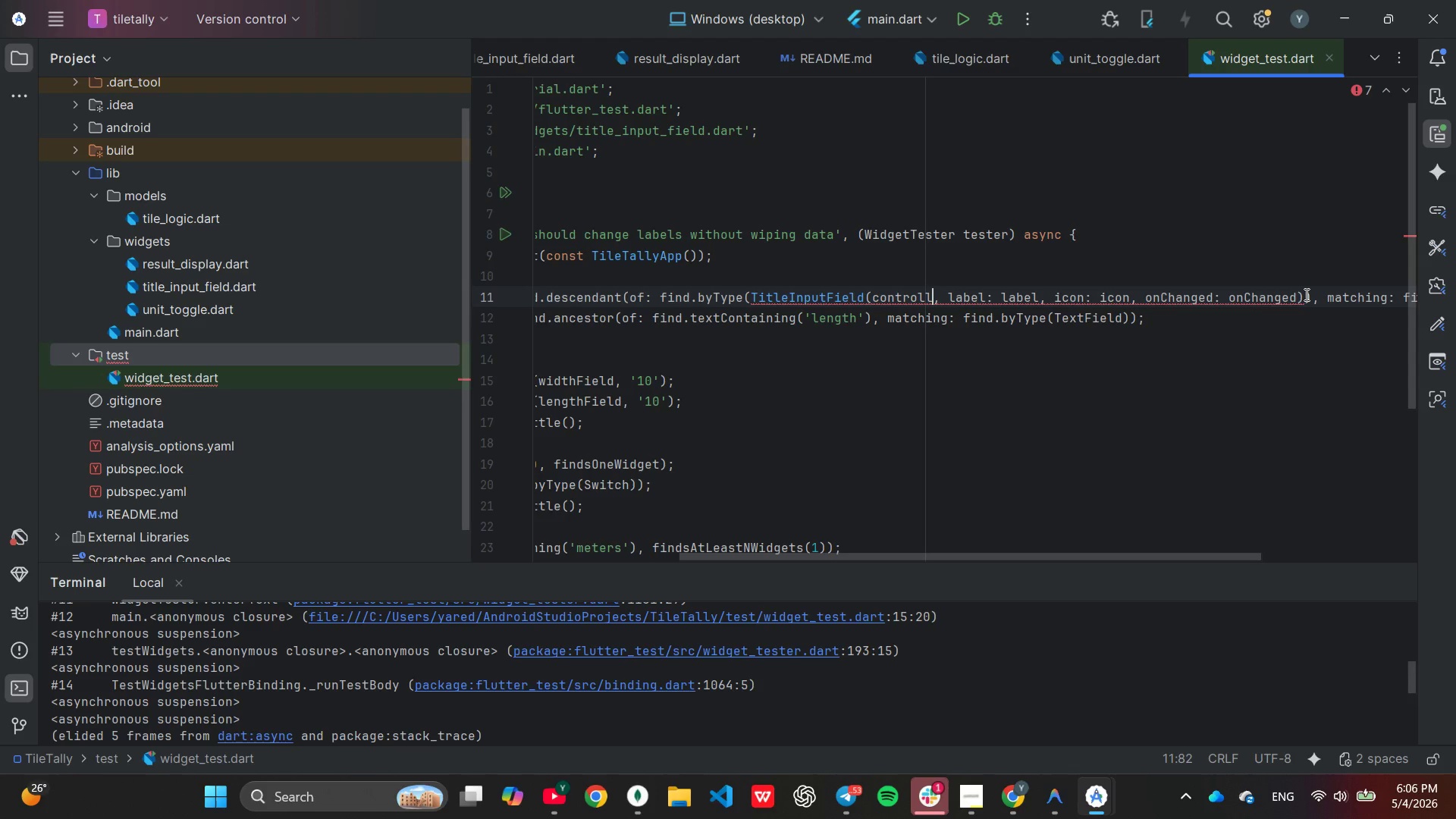 
left_click([1307, 297])
 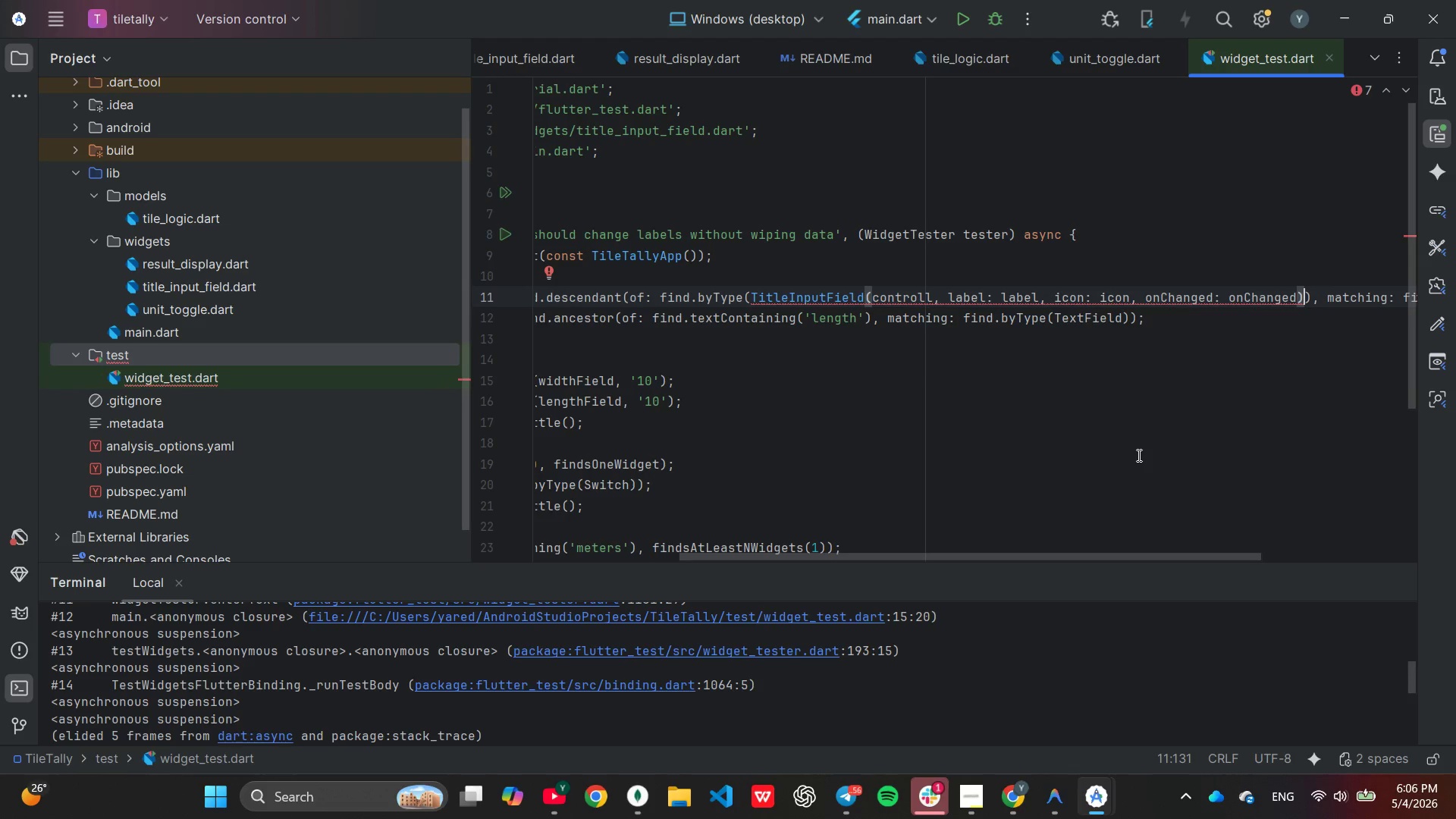 
hold_key(key=Backspace, duration=1.5)
 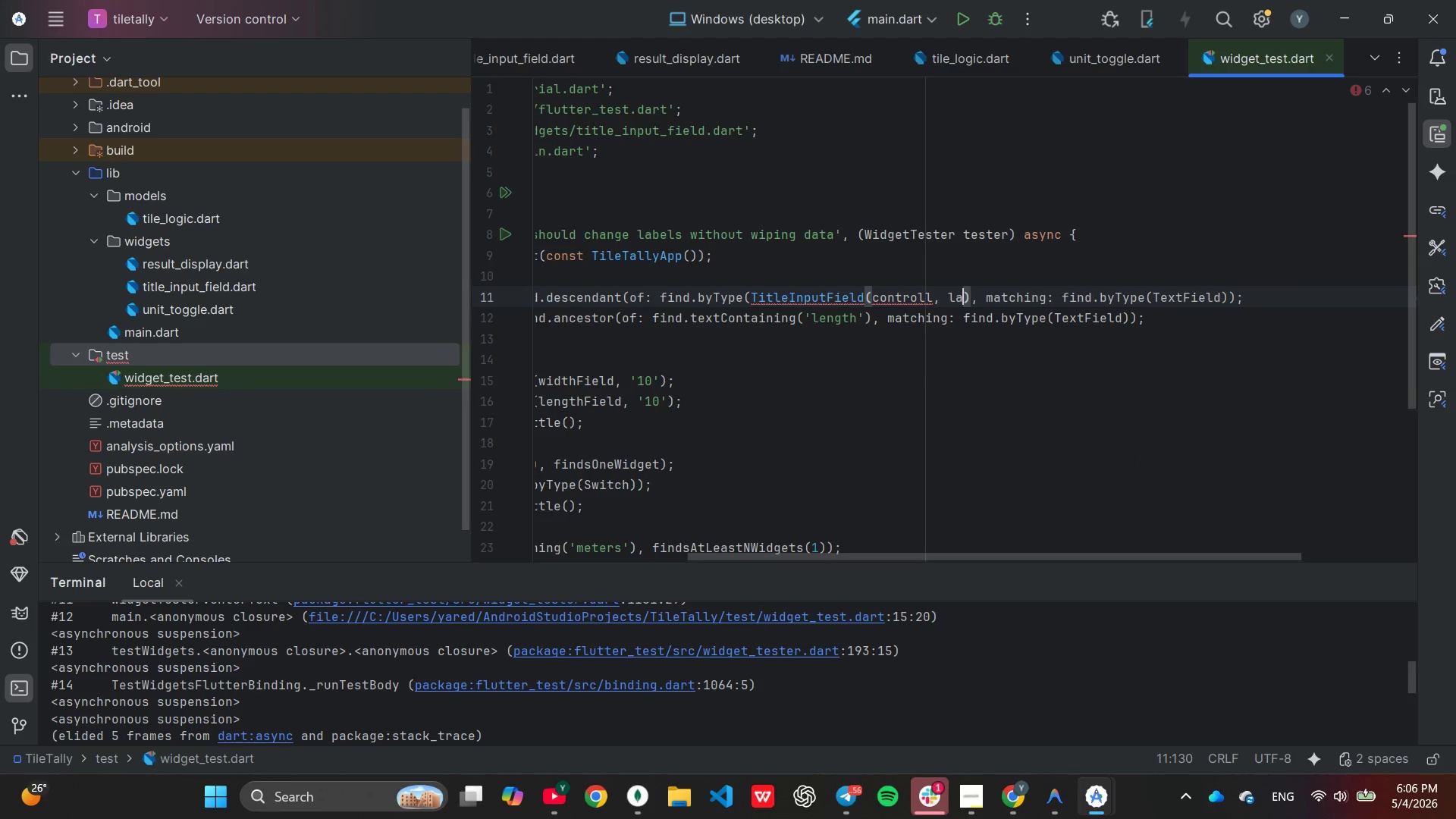 
hold_key(key=Backspace, duration=0.86)
 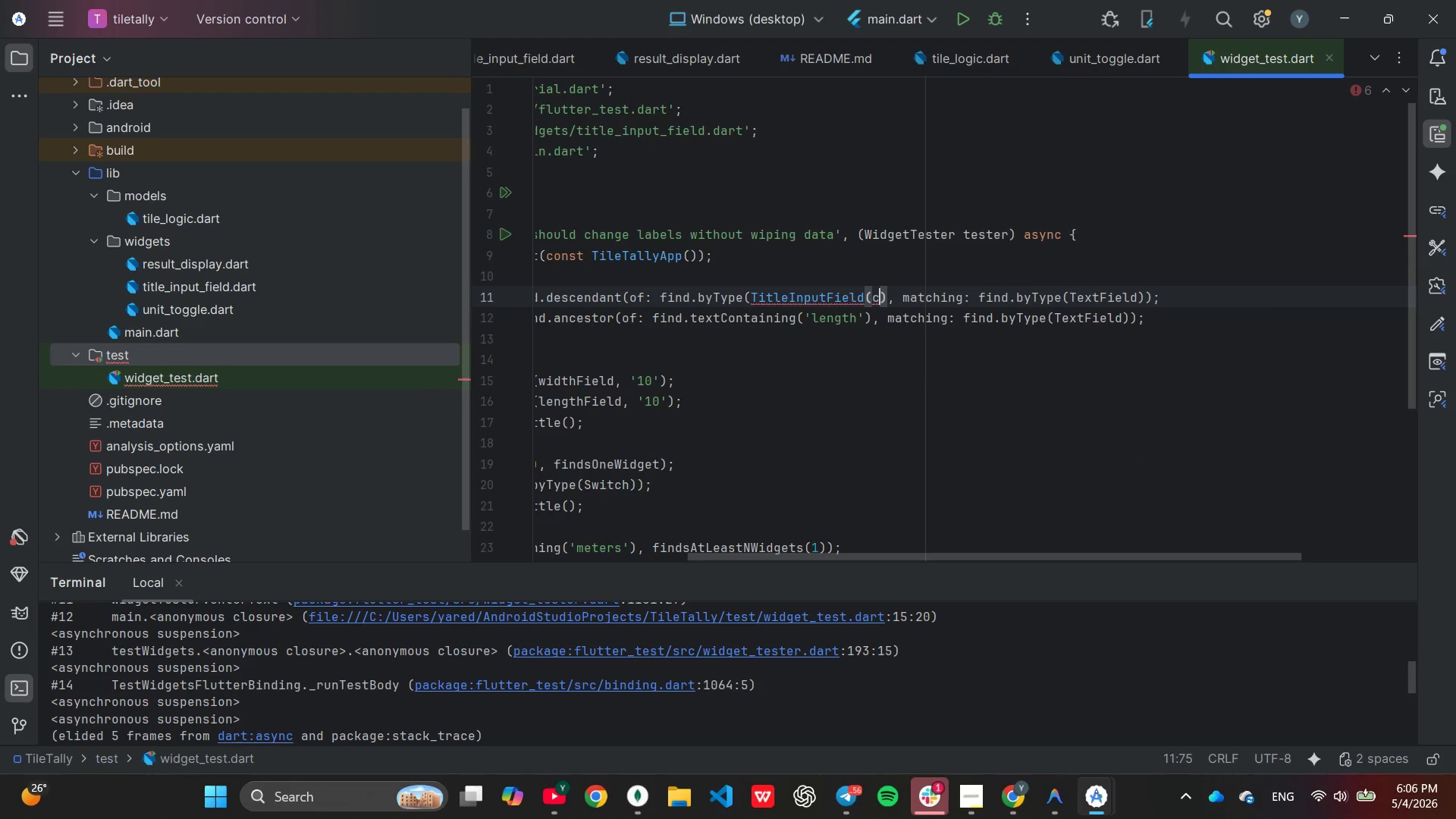 
key(Backspace)
 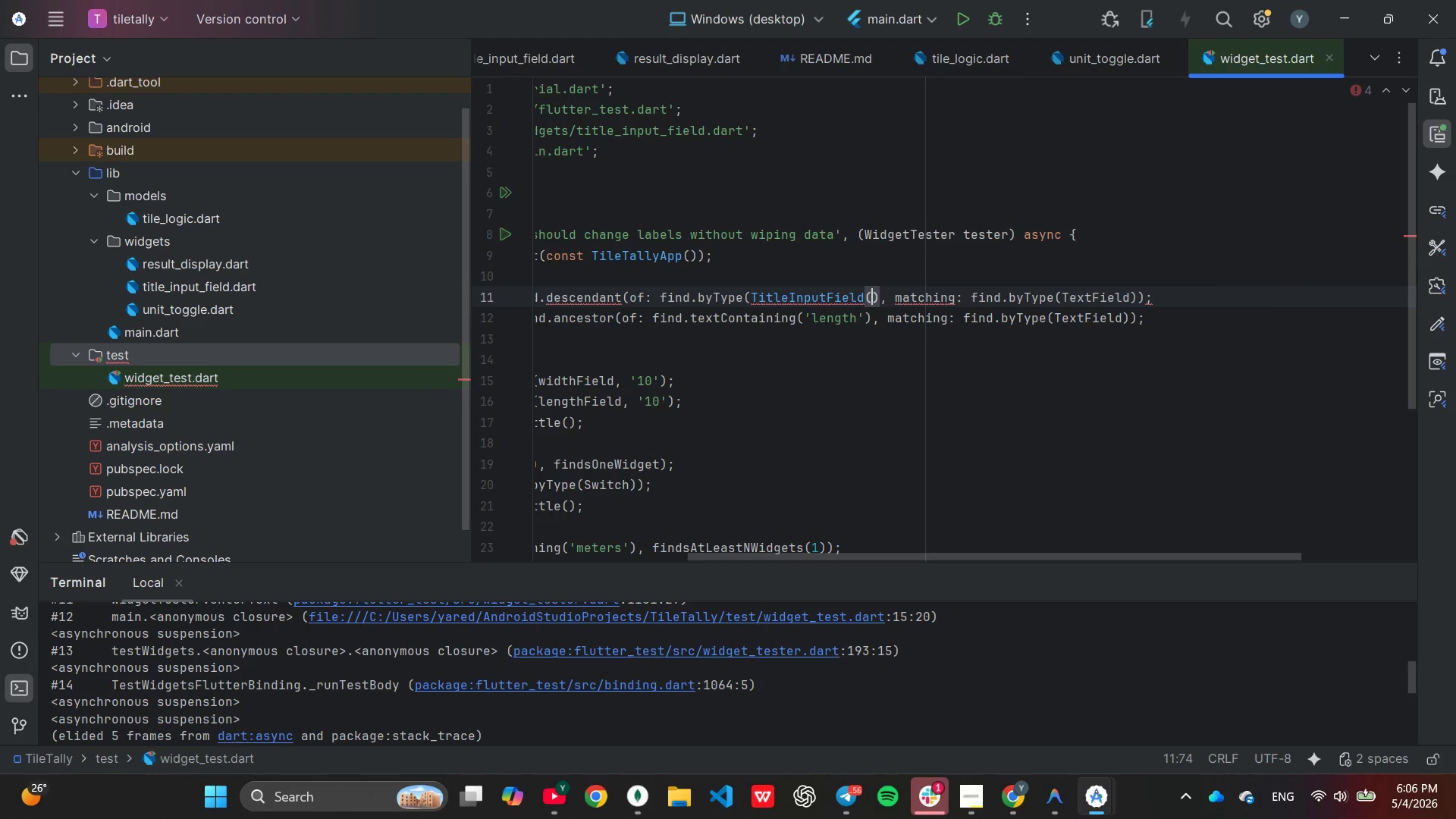 
key(Backspace)
 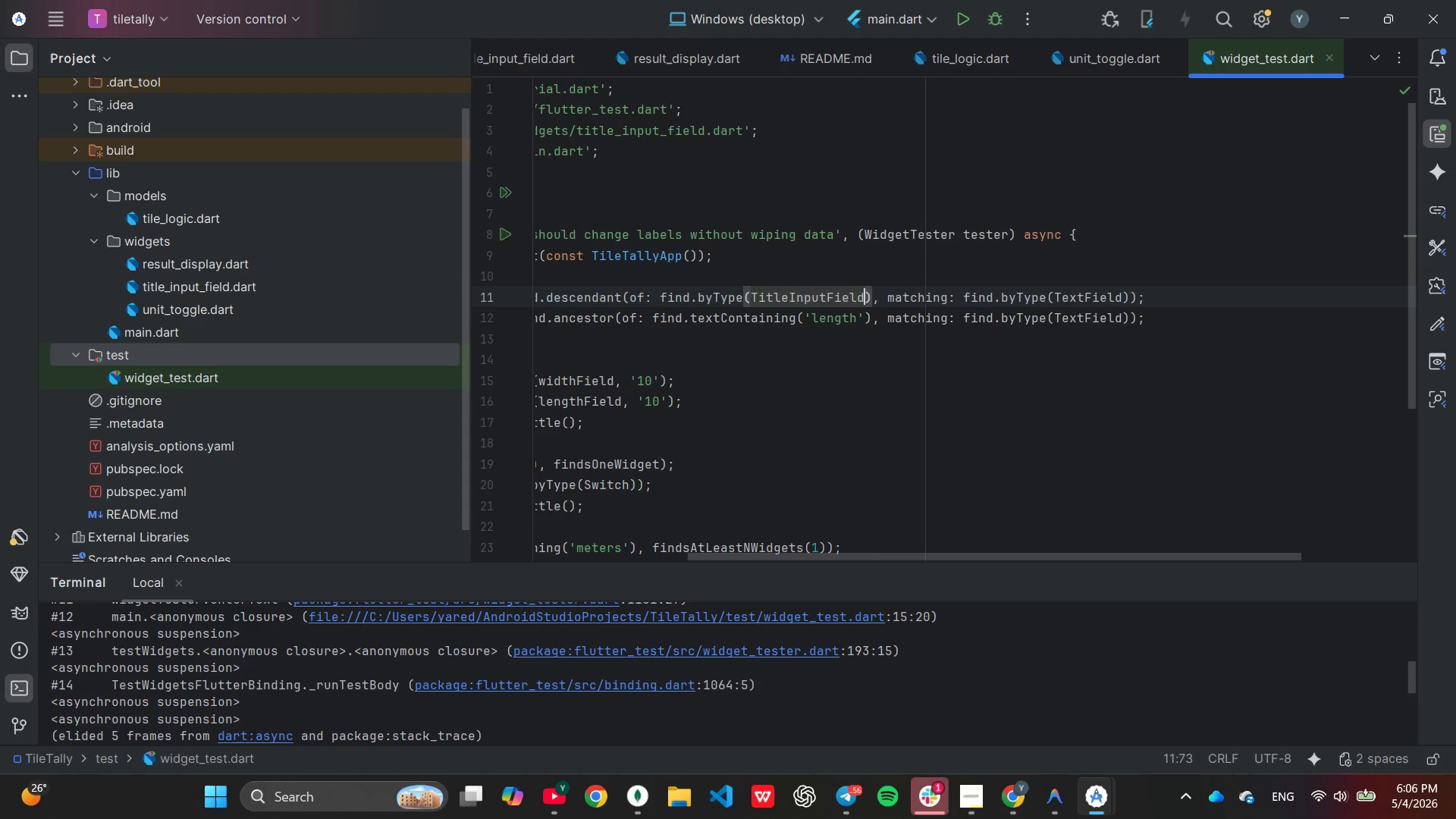 
key(ArrowRight)
 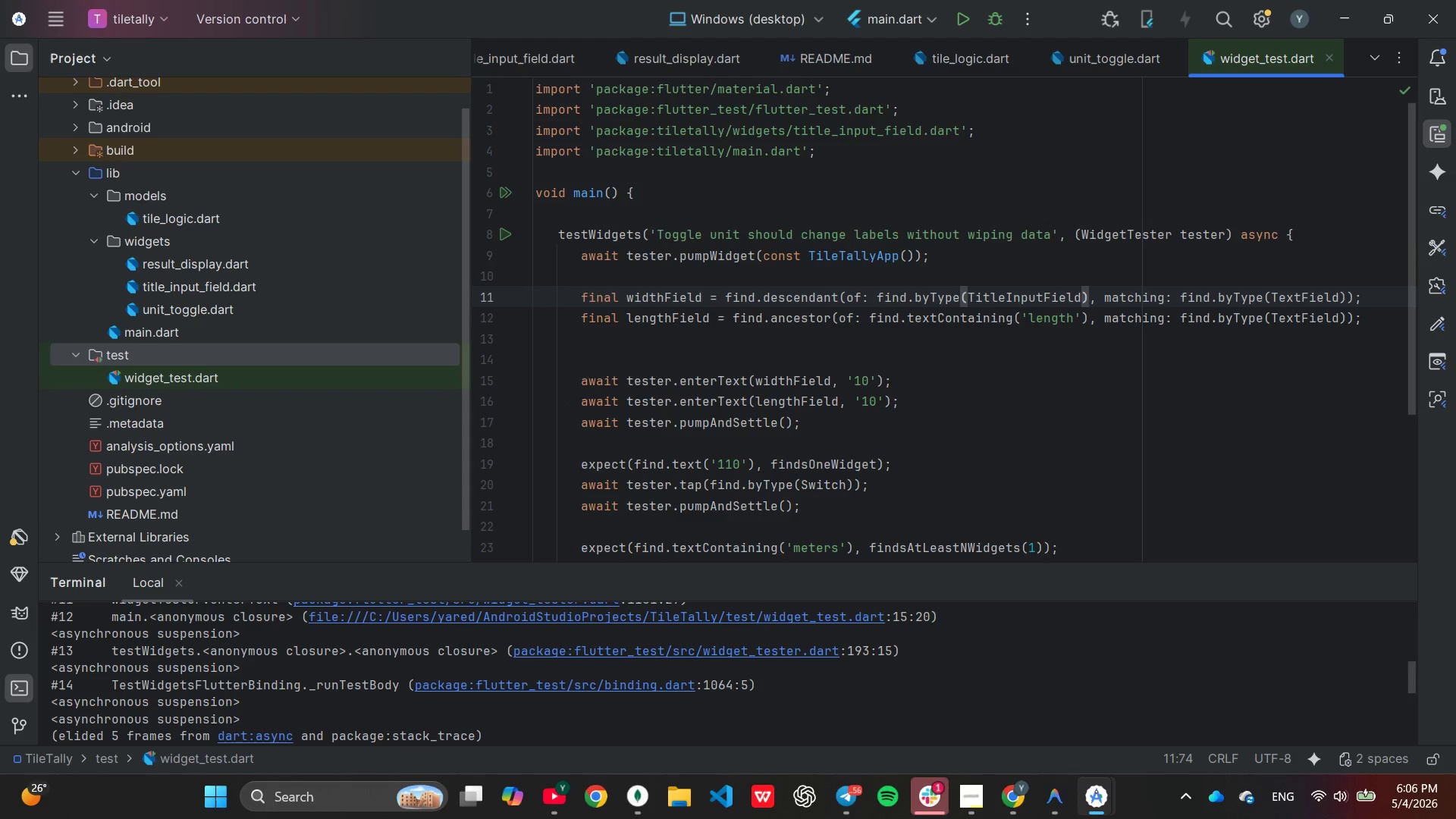 
key(Period)
 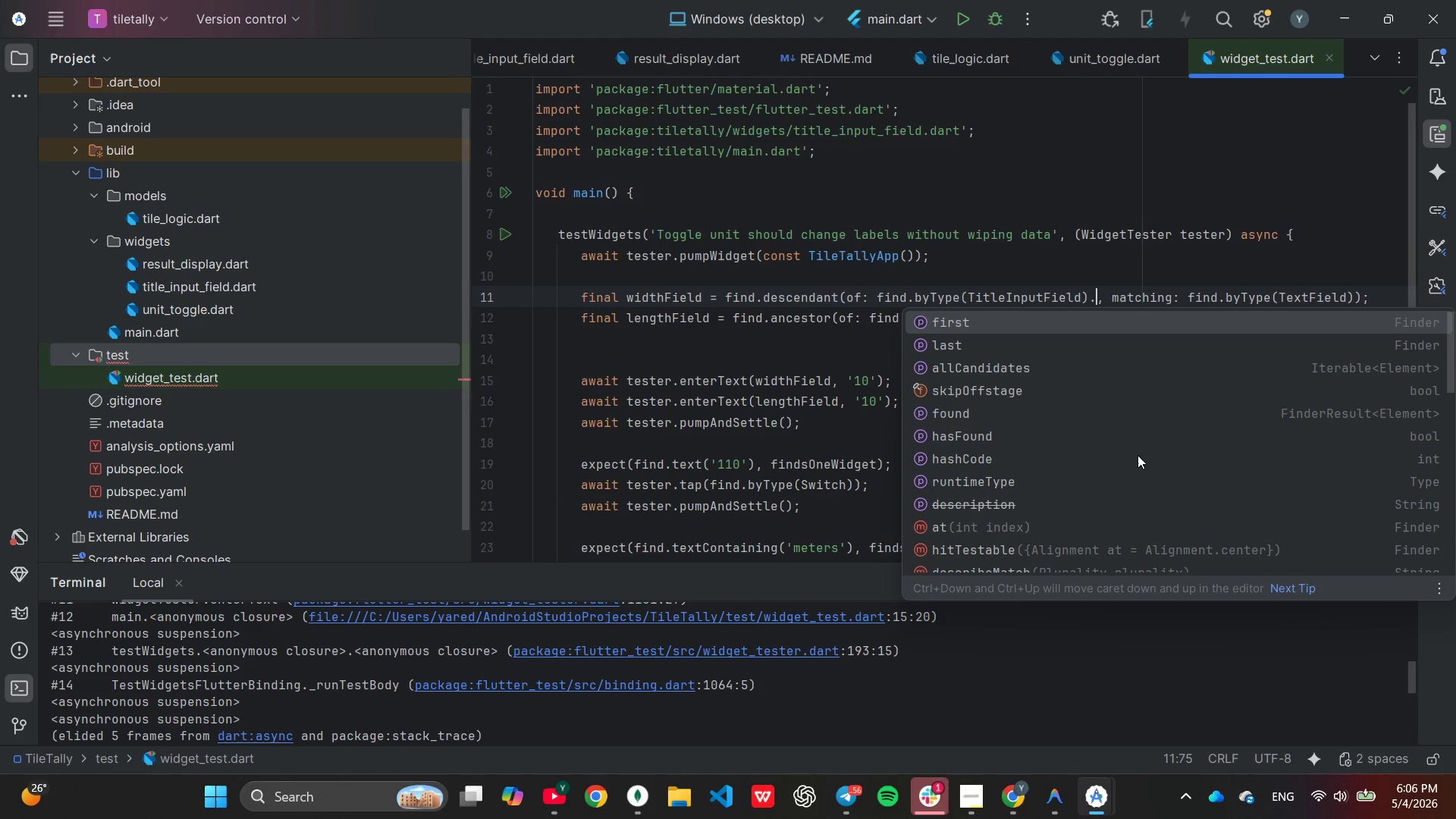 
key(ArrowDown)
 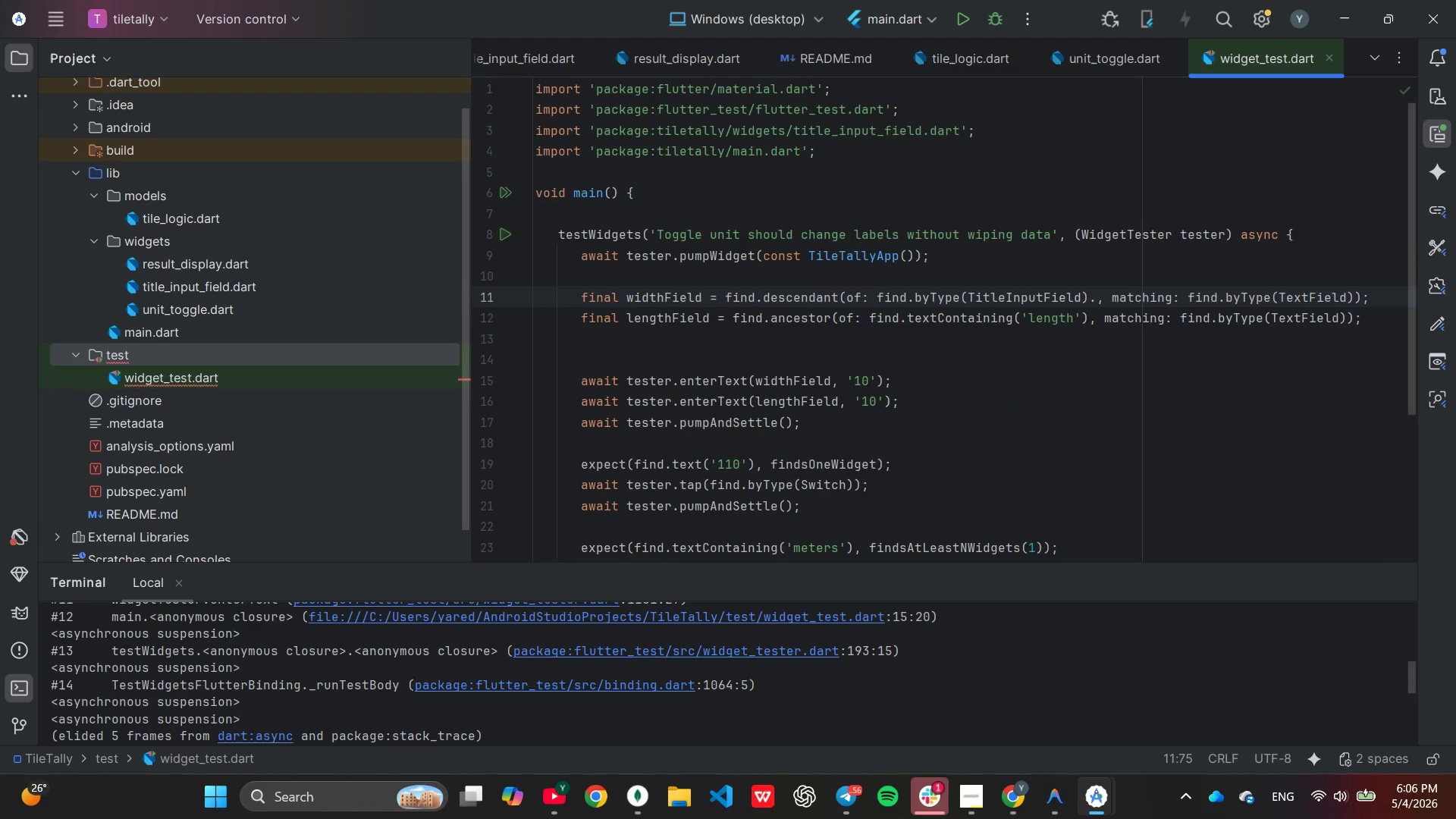 
key(Enter)
 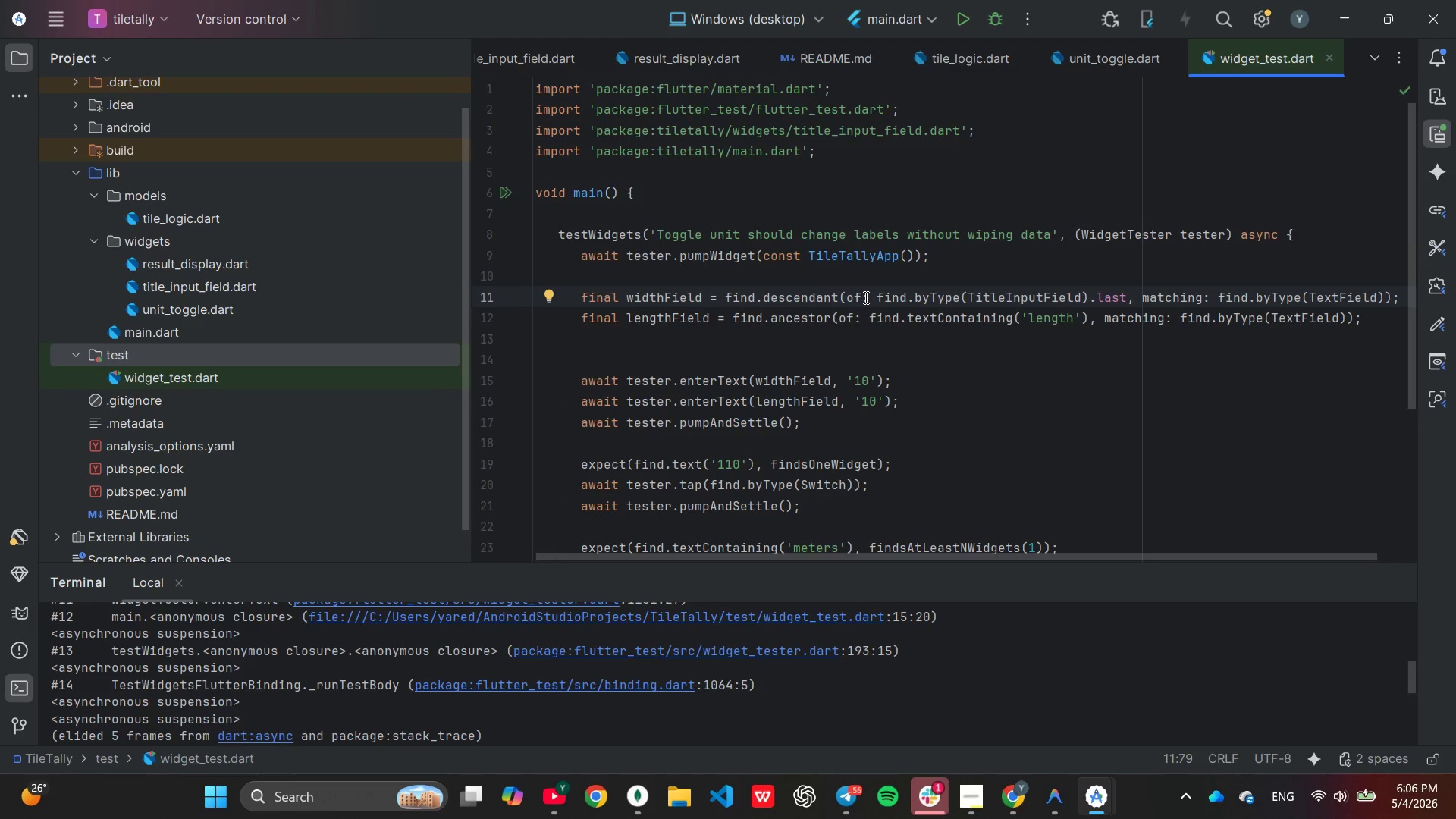 
left_click_drag(start_coordinate=[877, 297], to_coordinate=[883, 297])
 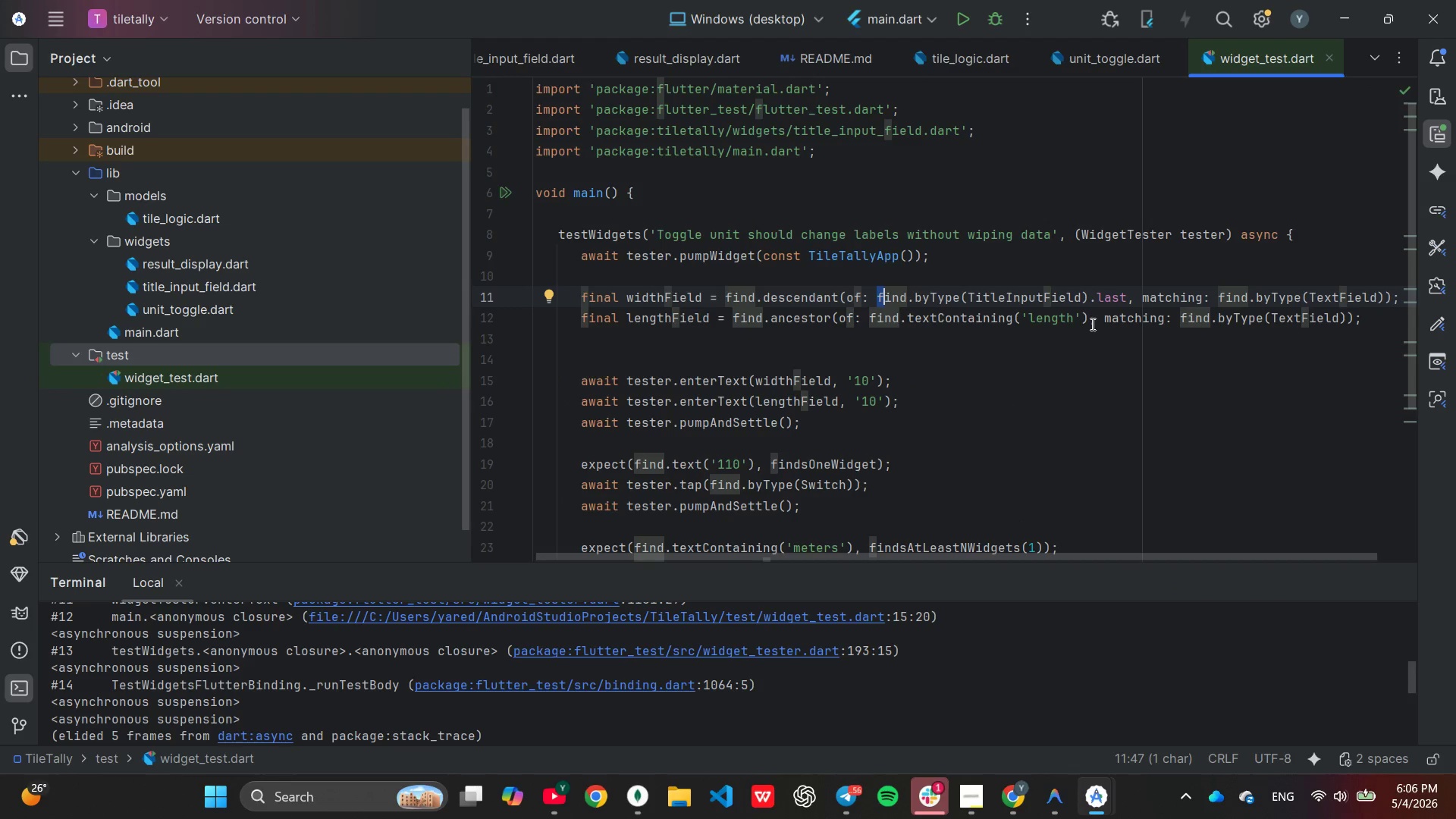 
left_click([1086, 319])
 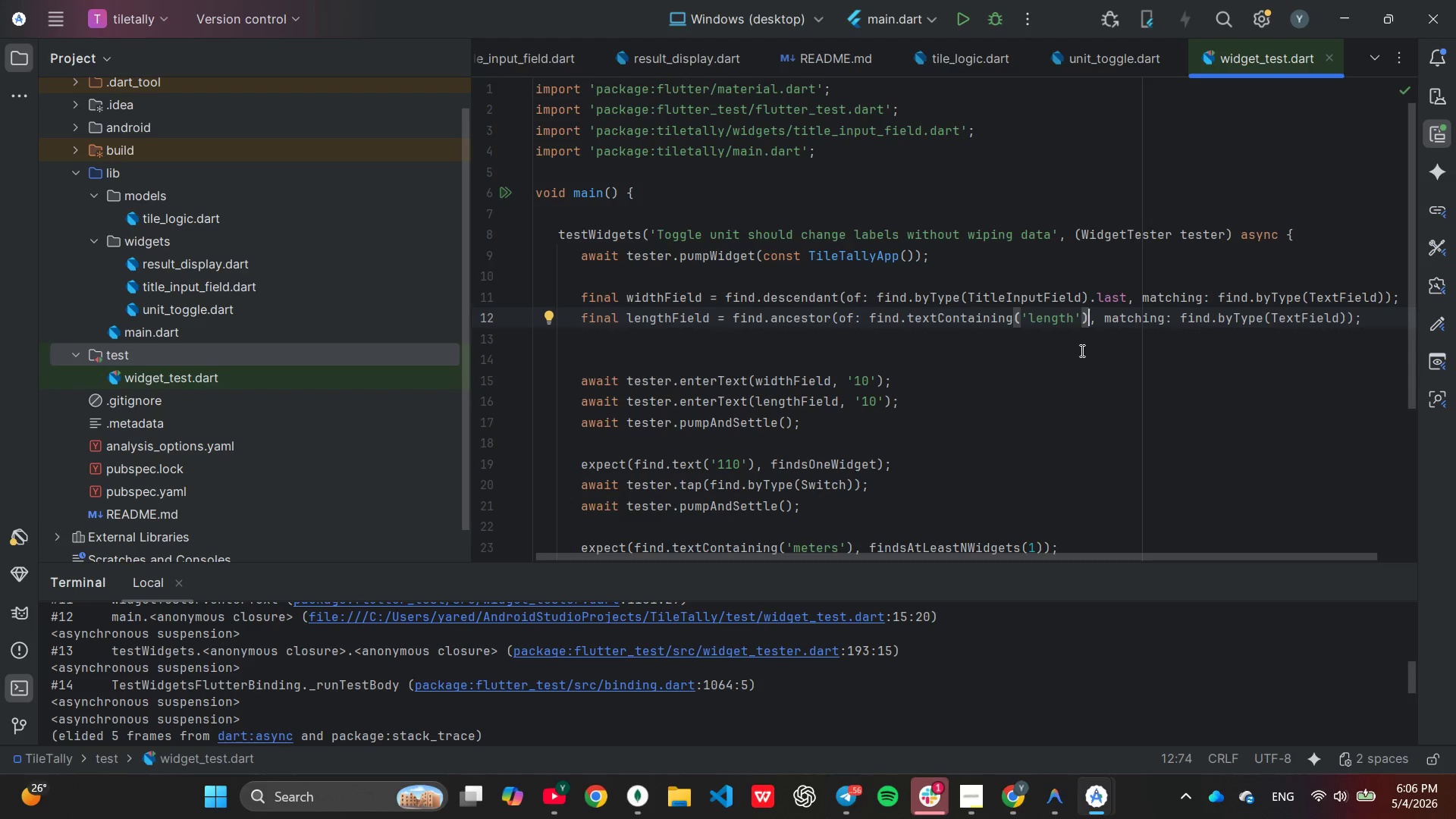 
hold_key(key=Backspace, duration=1.16)
 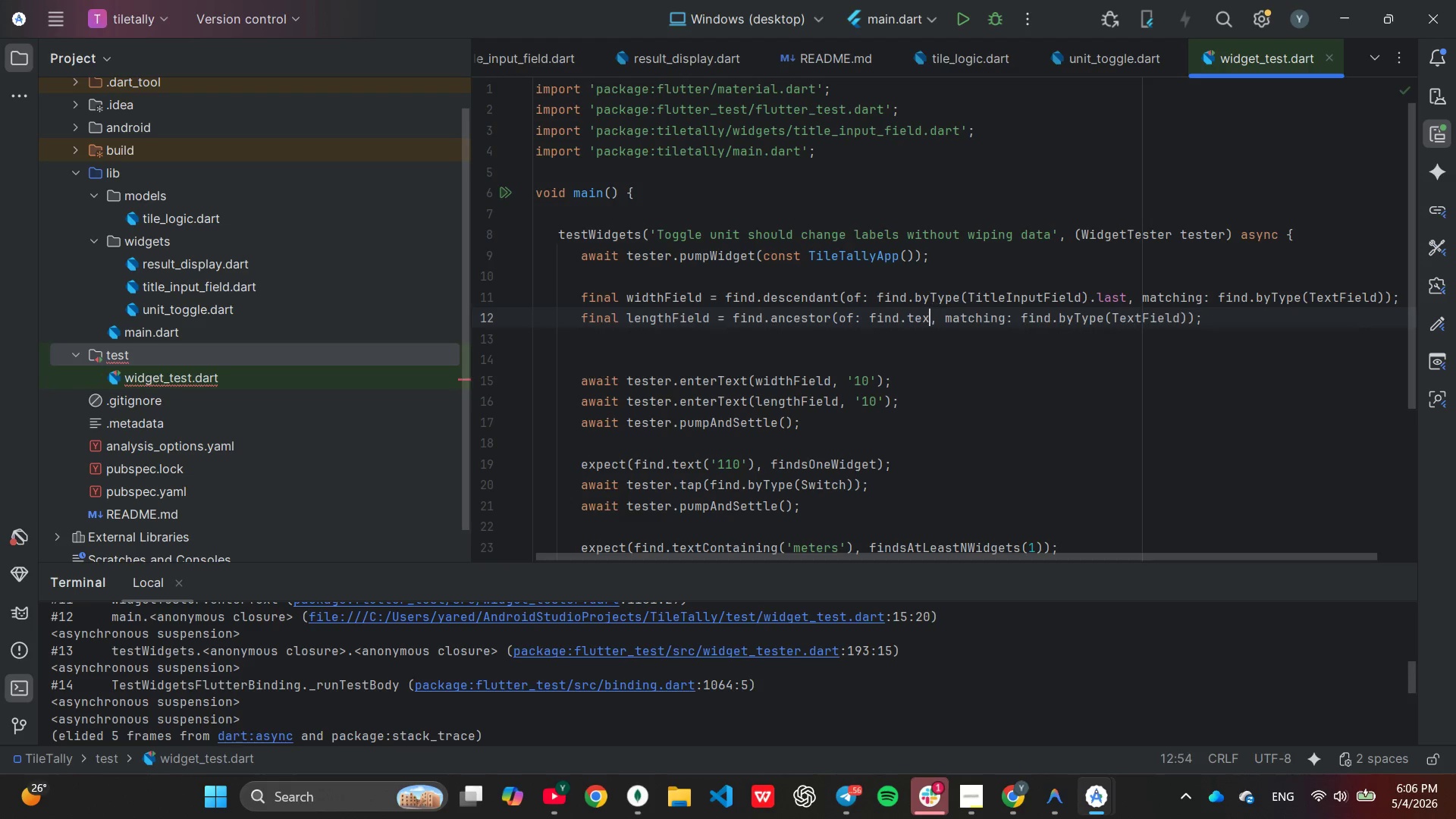 
key(Backspace)
 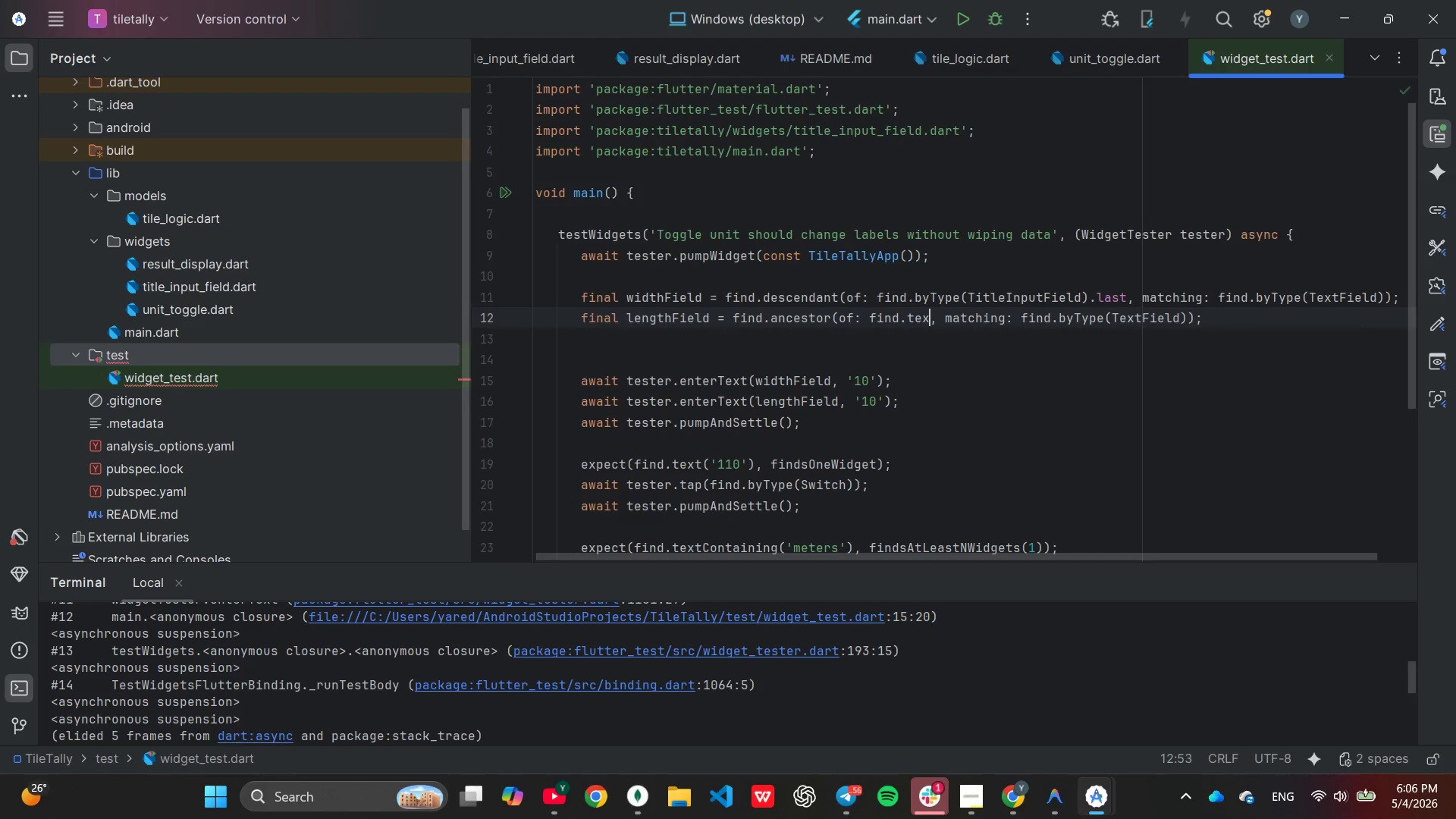 
key(Backspace)
 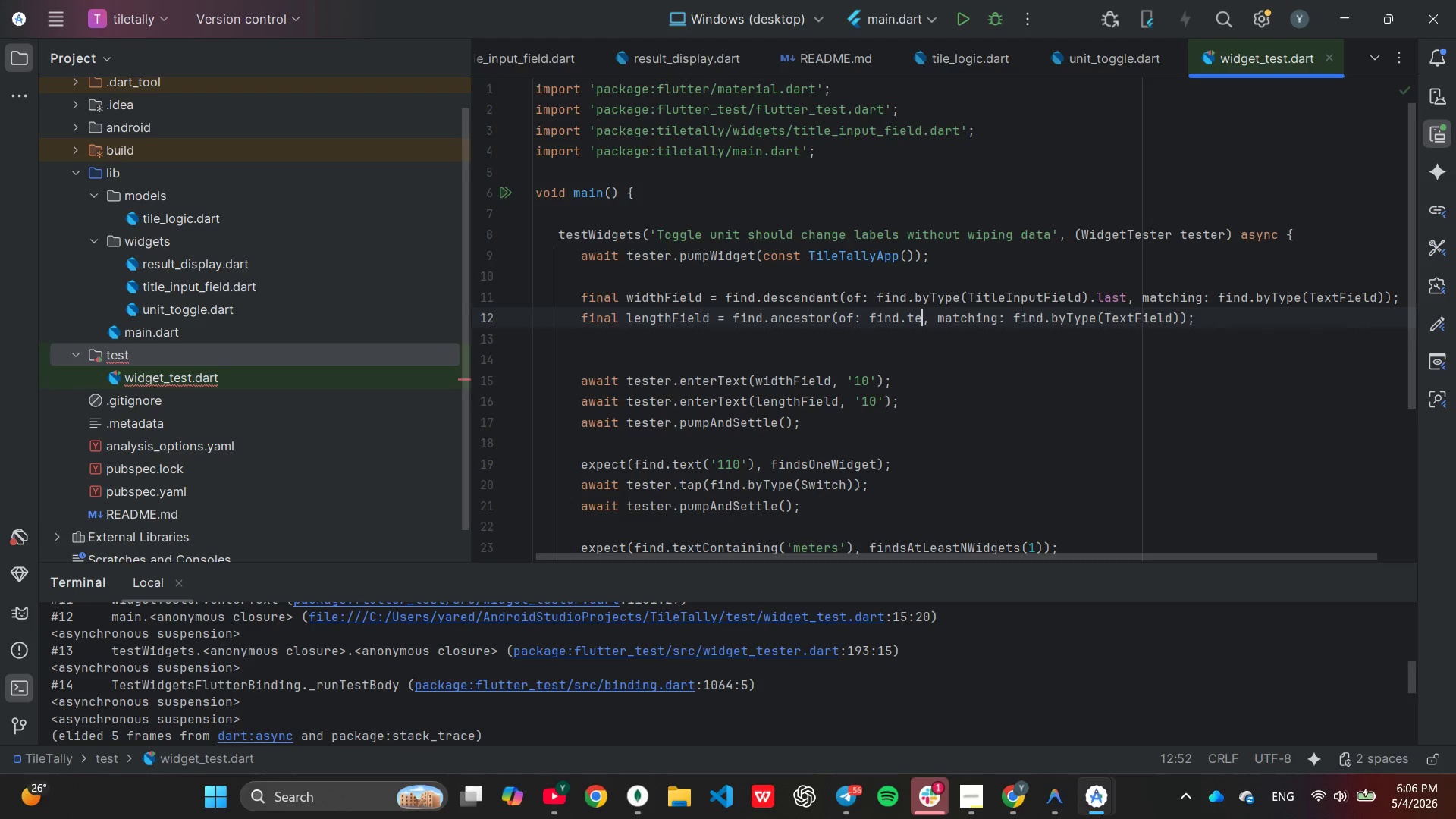 
key(Backspace)
 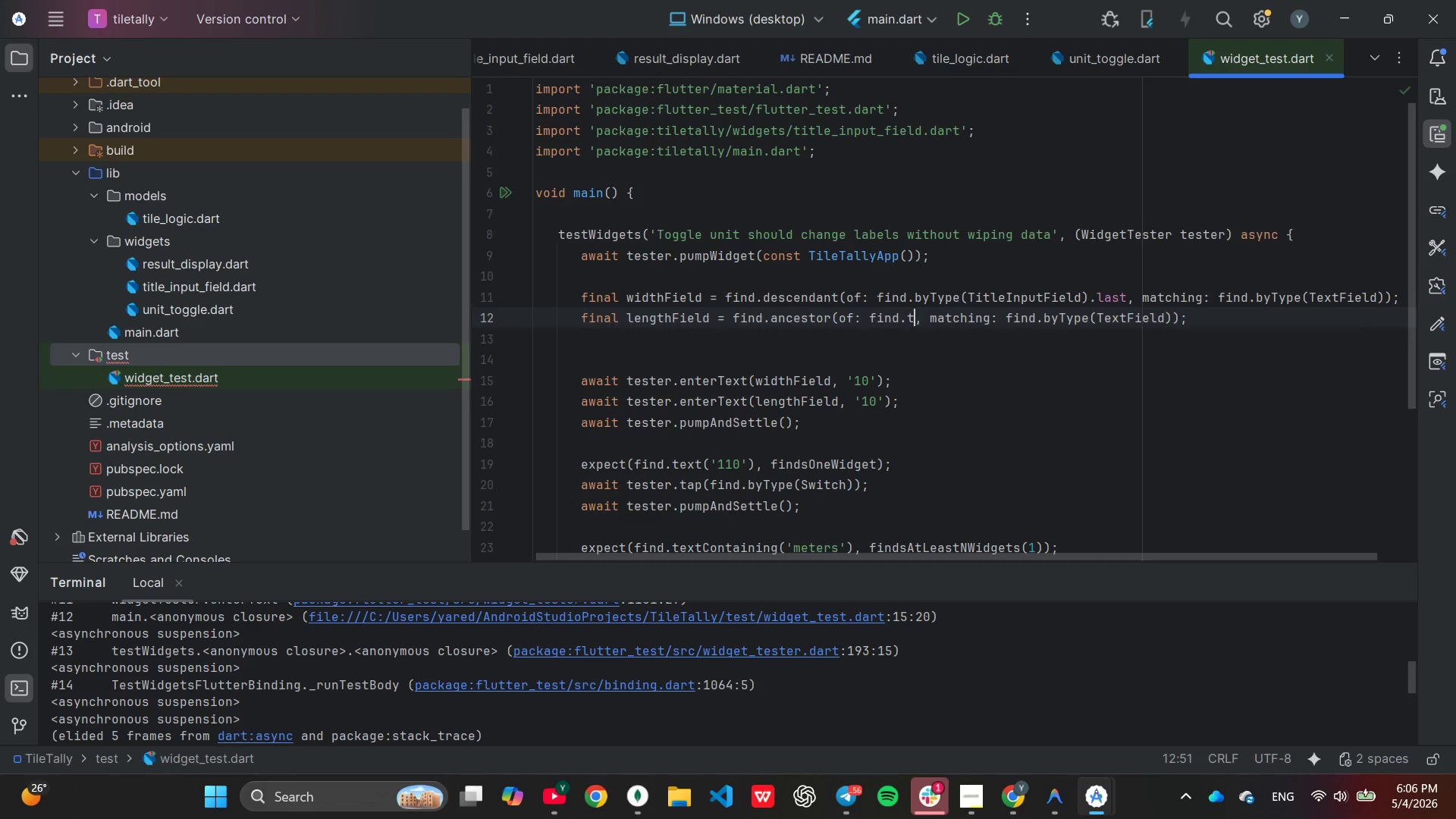 
key(Backspace)
 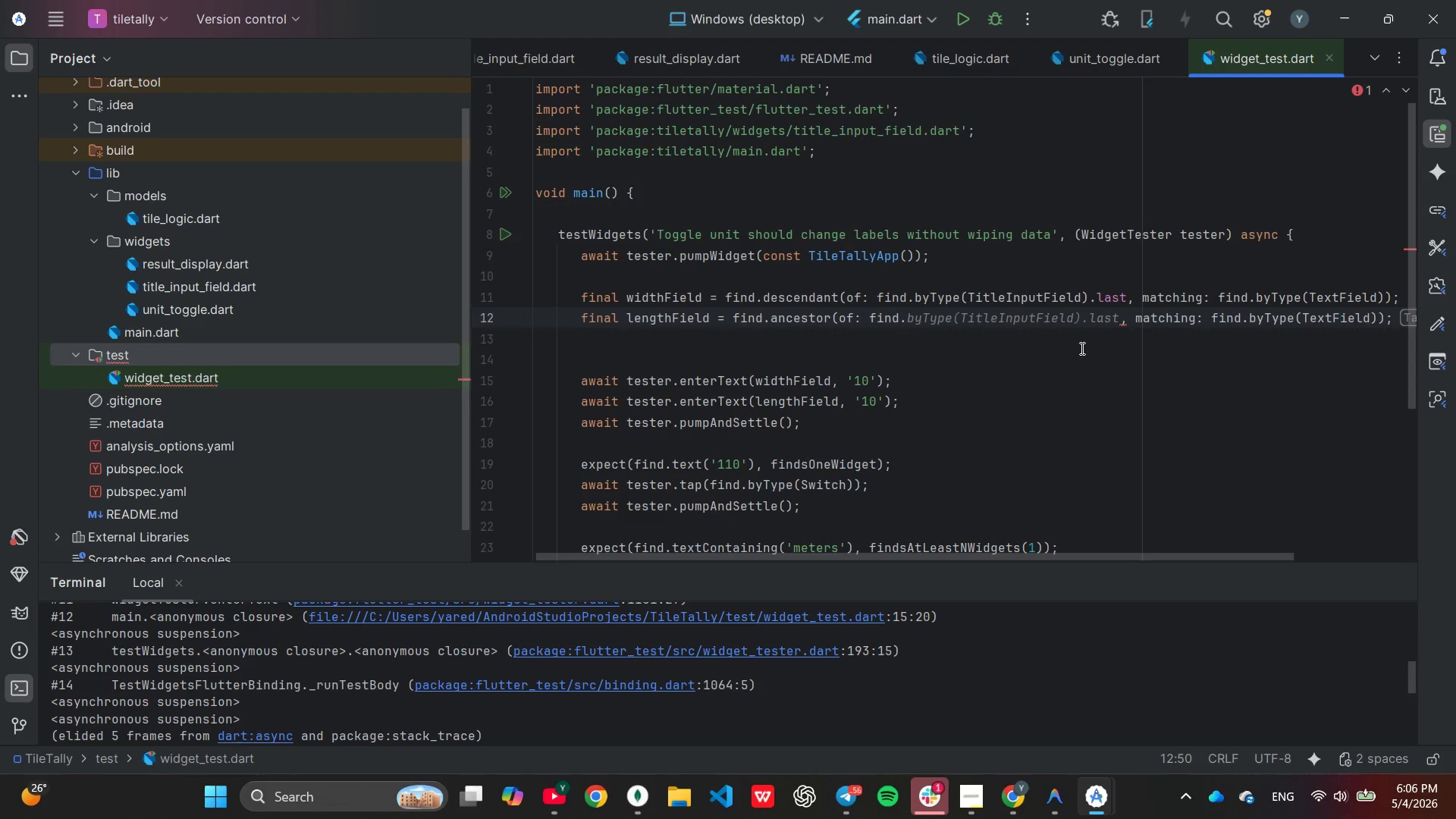 
key(Tab)
 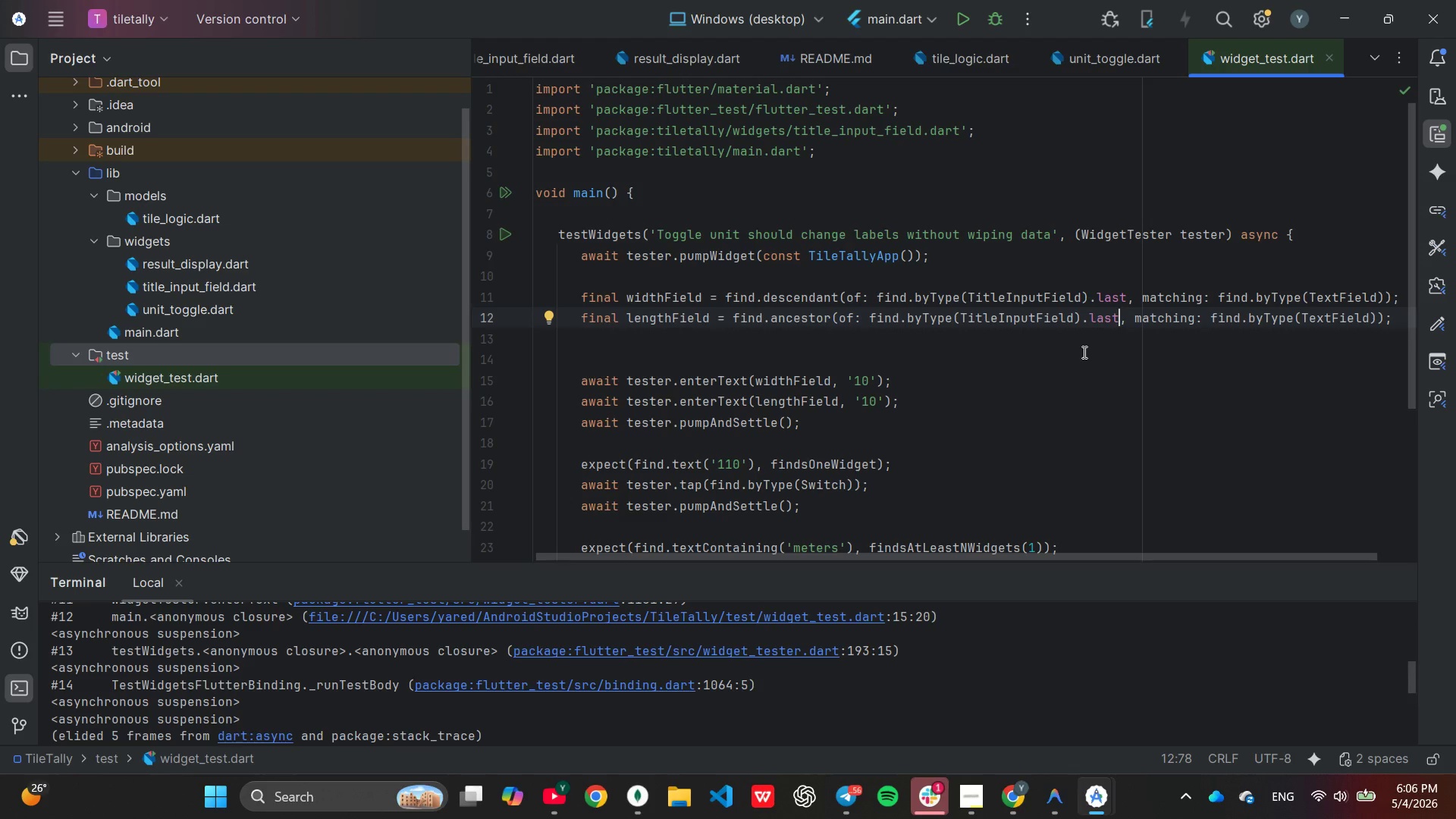 
wait(6.02)
 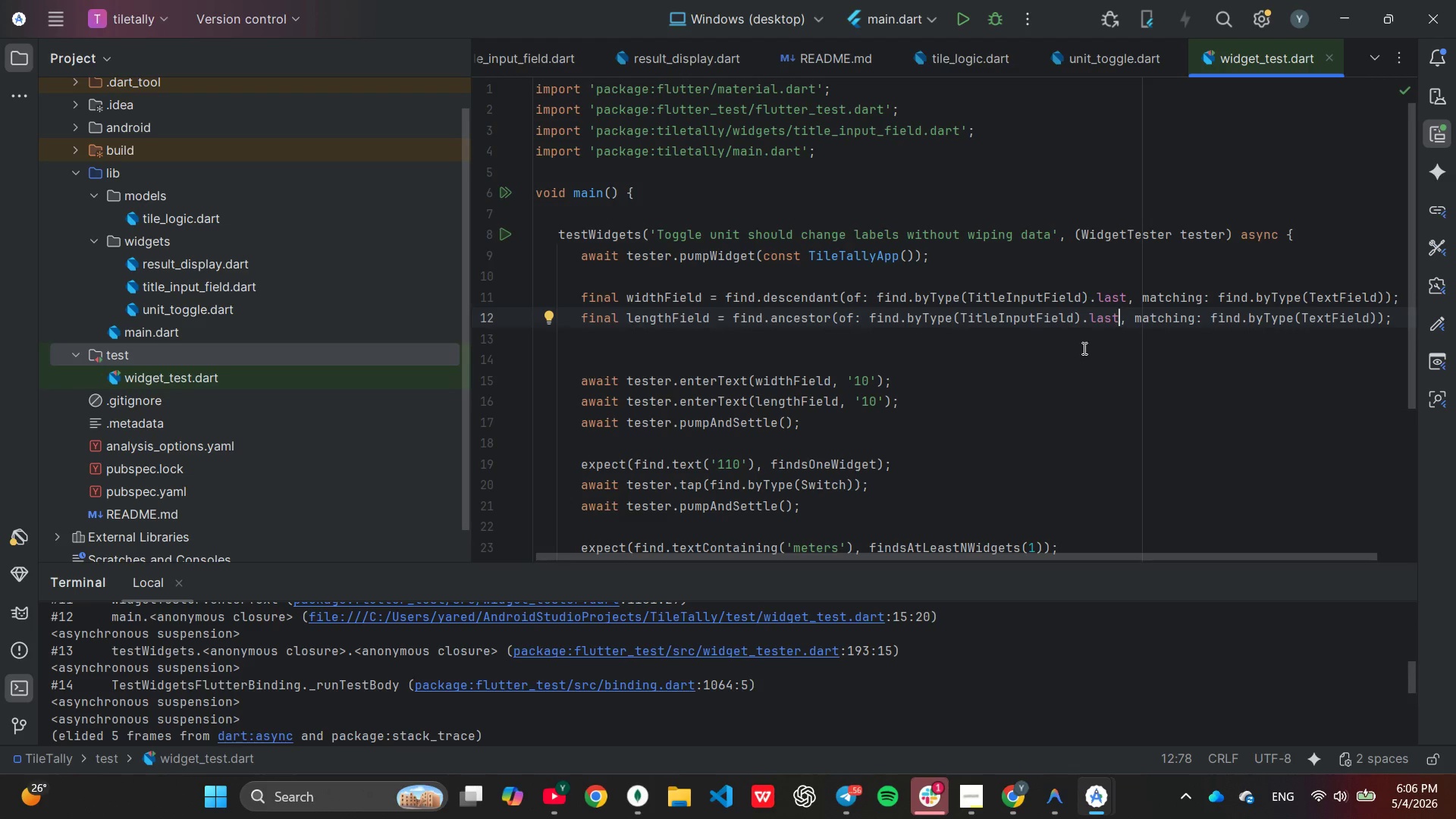 
scroll: coordinate [1058, 402], scroll_direction: down, amount: 2.0
 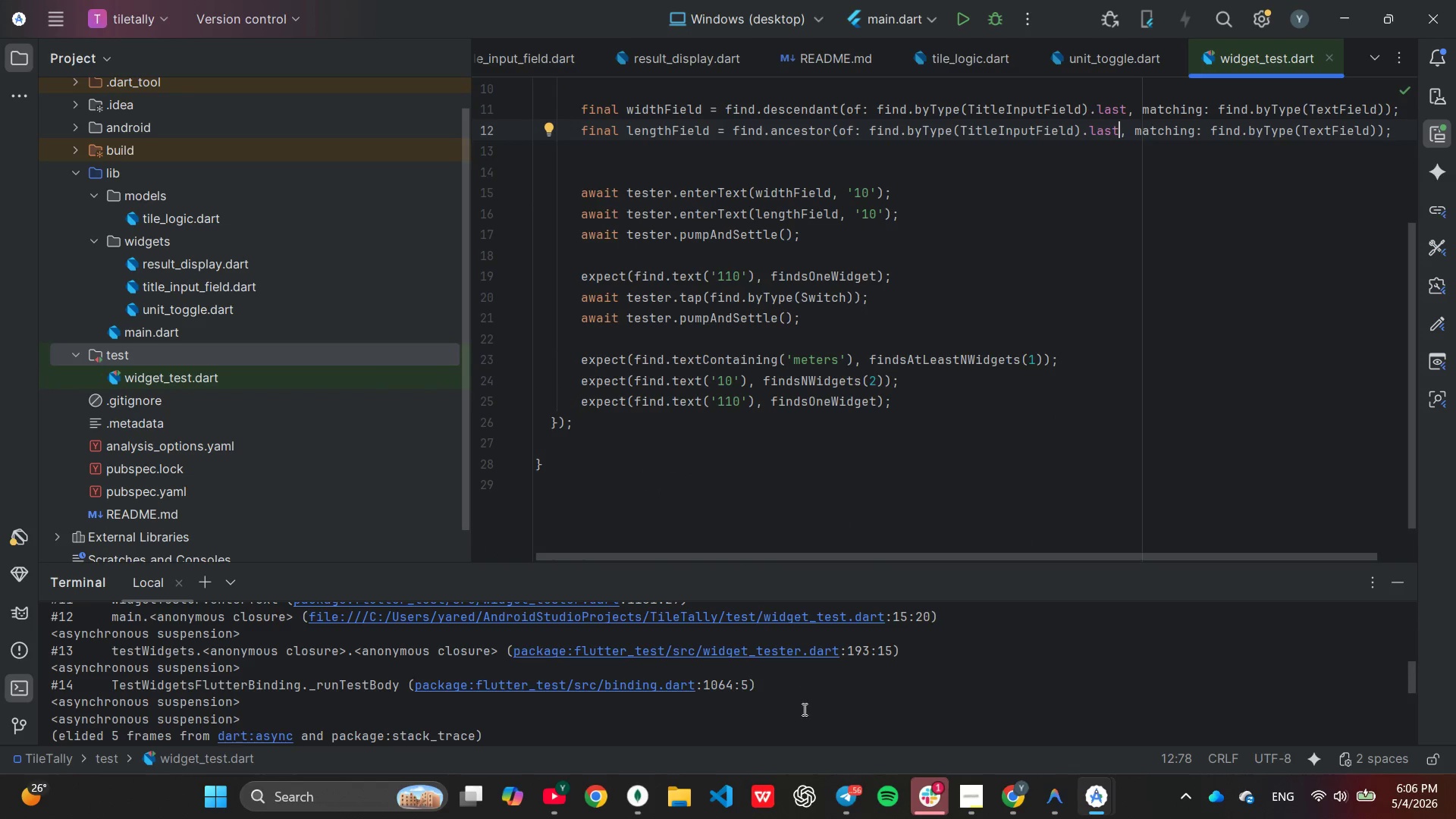 
left_click([805, 705])
 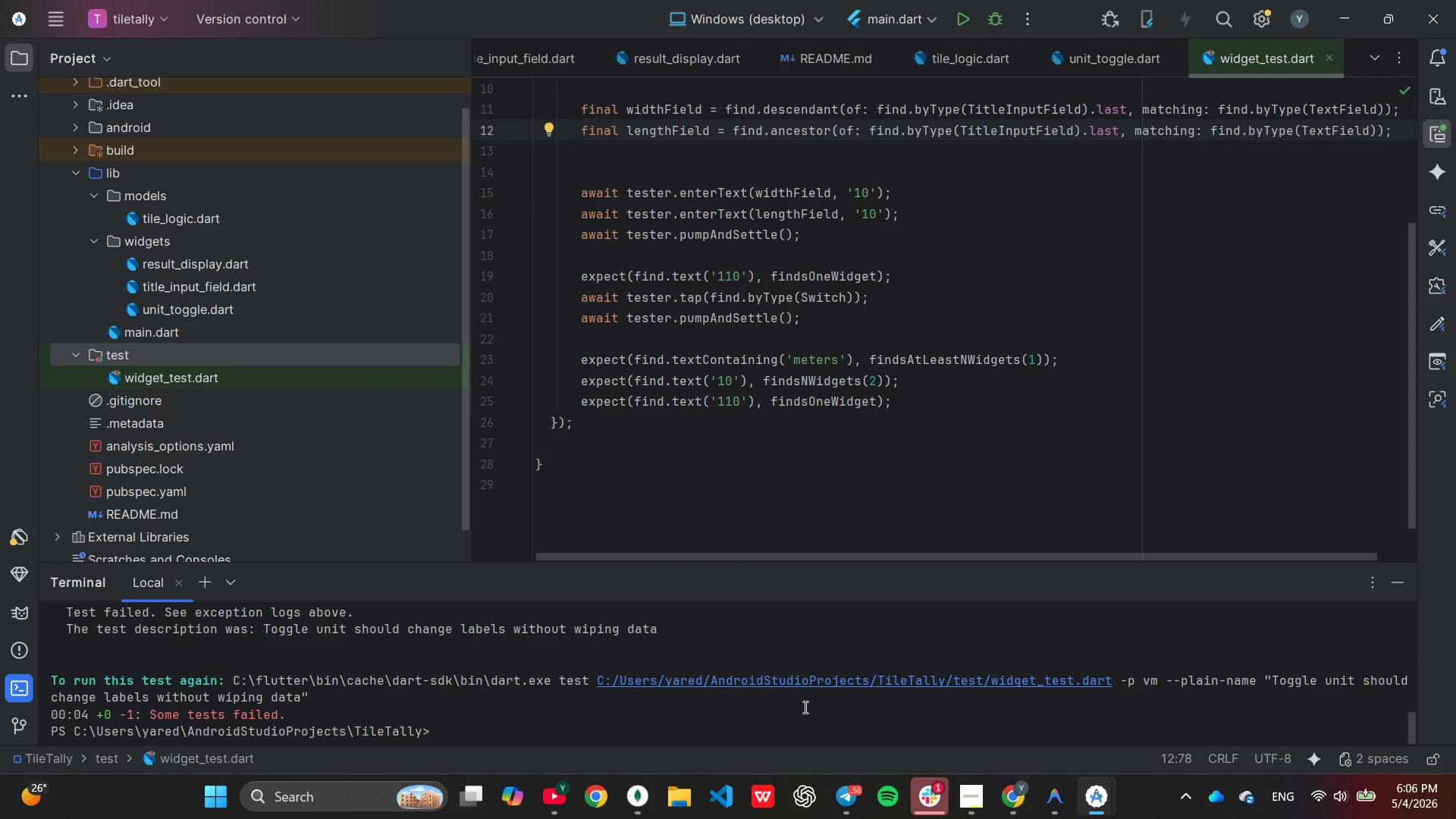 
scroll: coordinate [804, 708], scroll_direction: down, amount: 10.0
 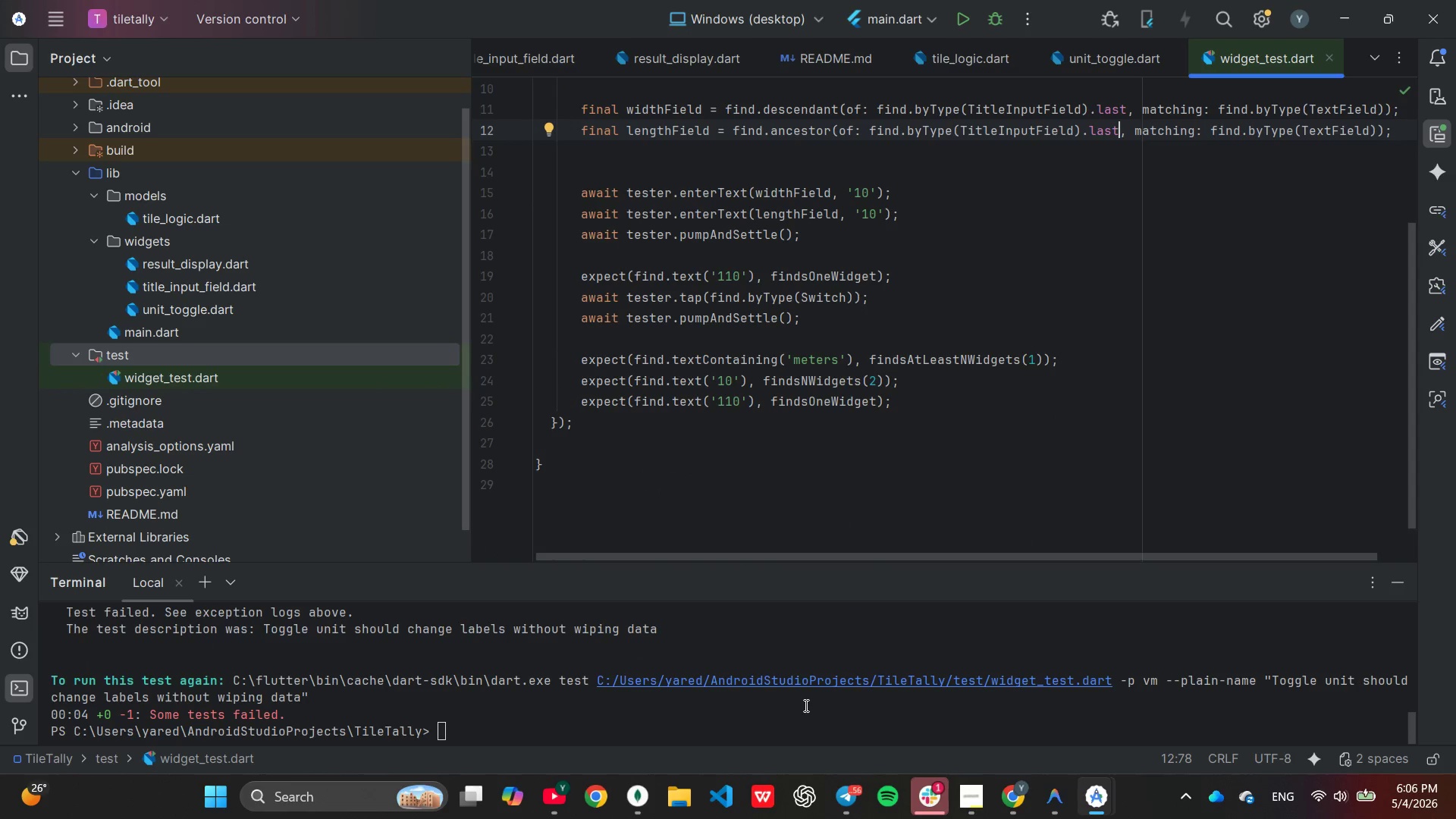 
key(ArrowUp)
 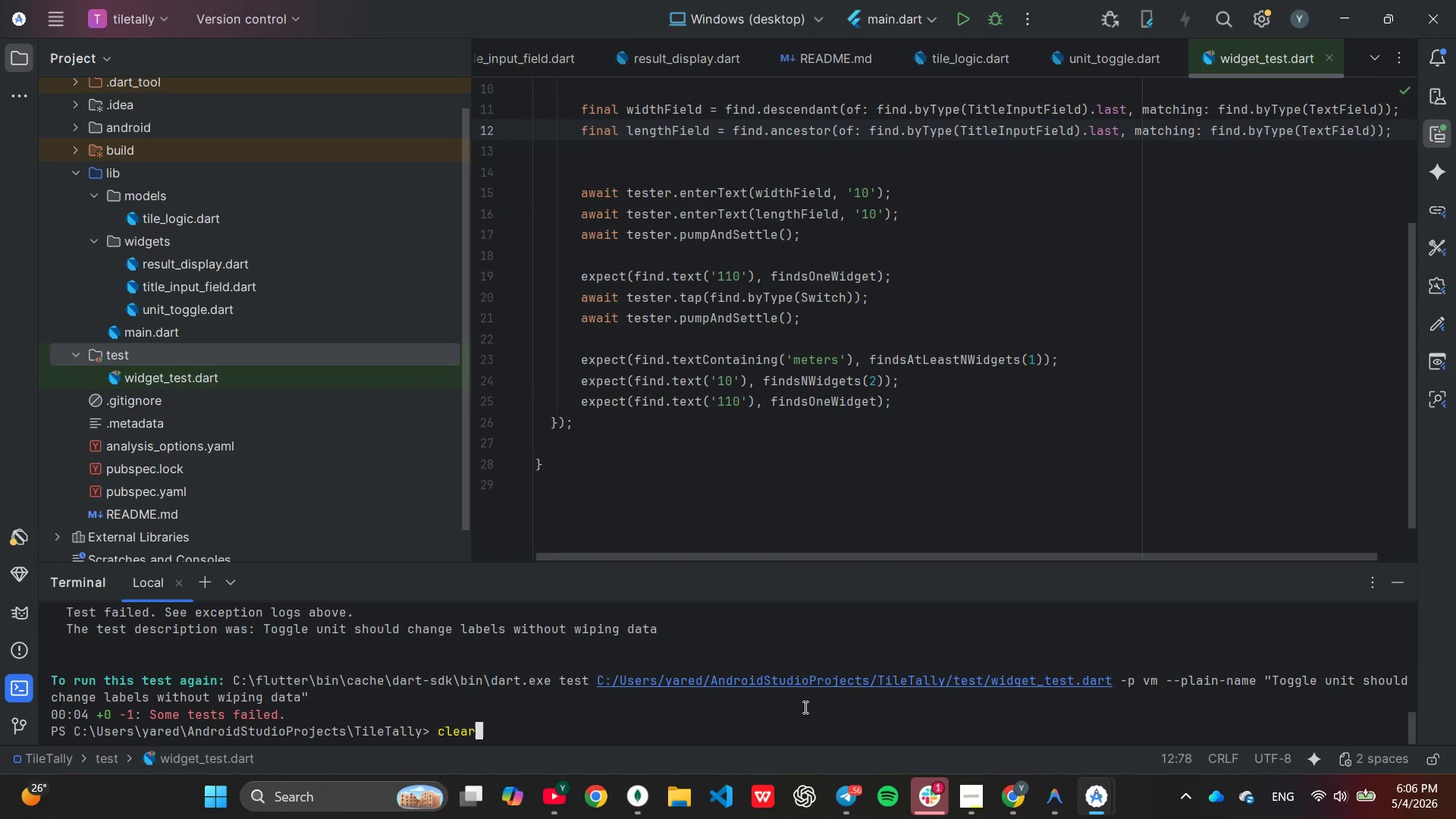 
key(ArrowUp)
 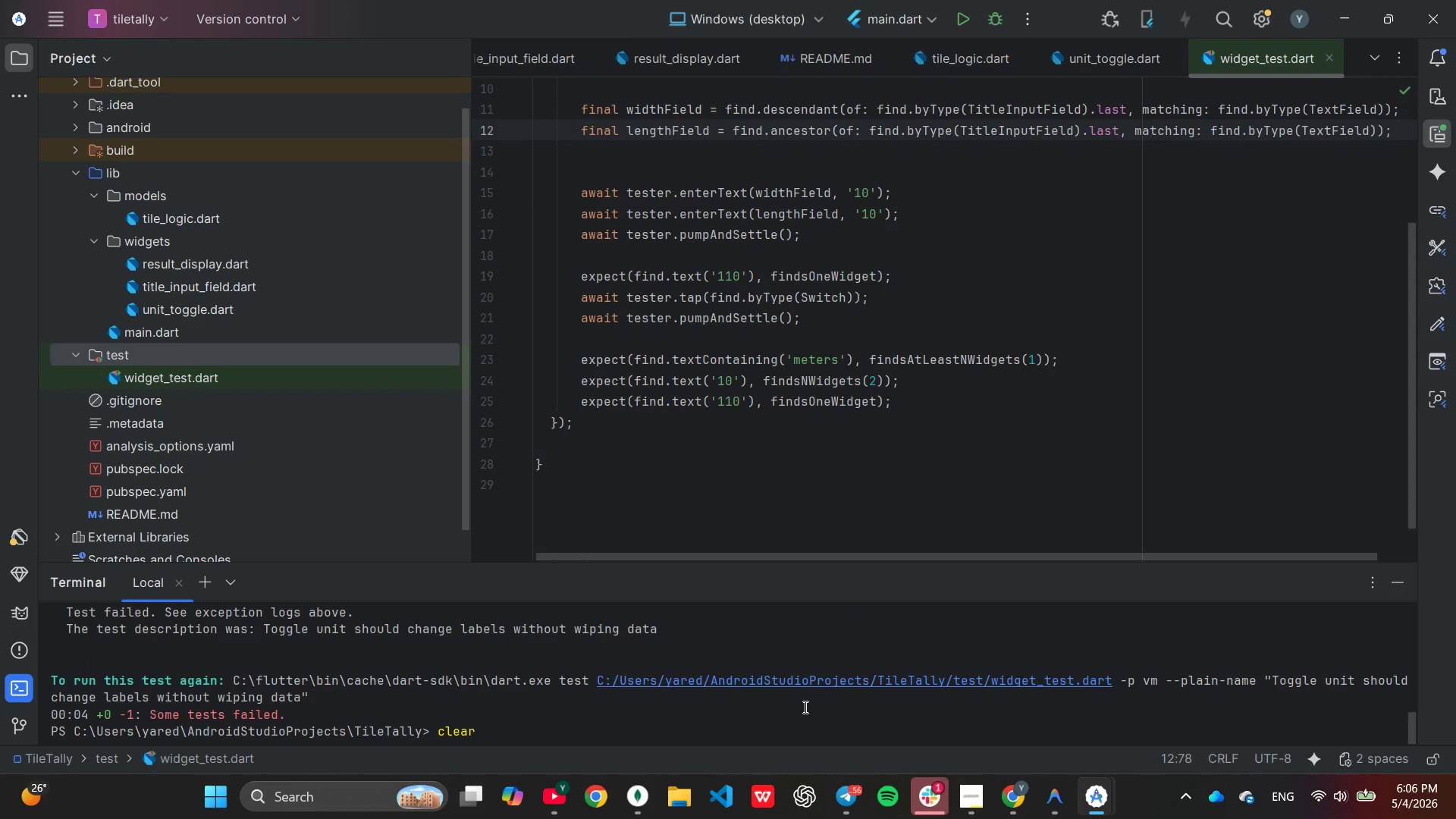 
key(Enter)
 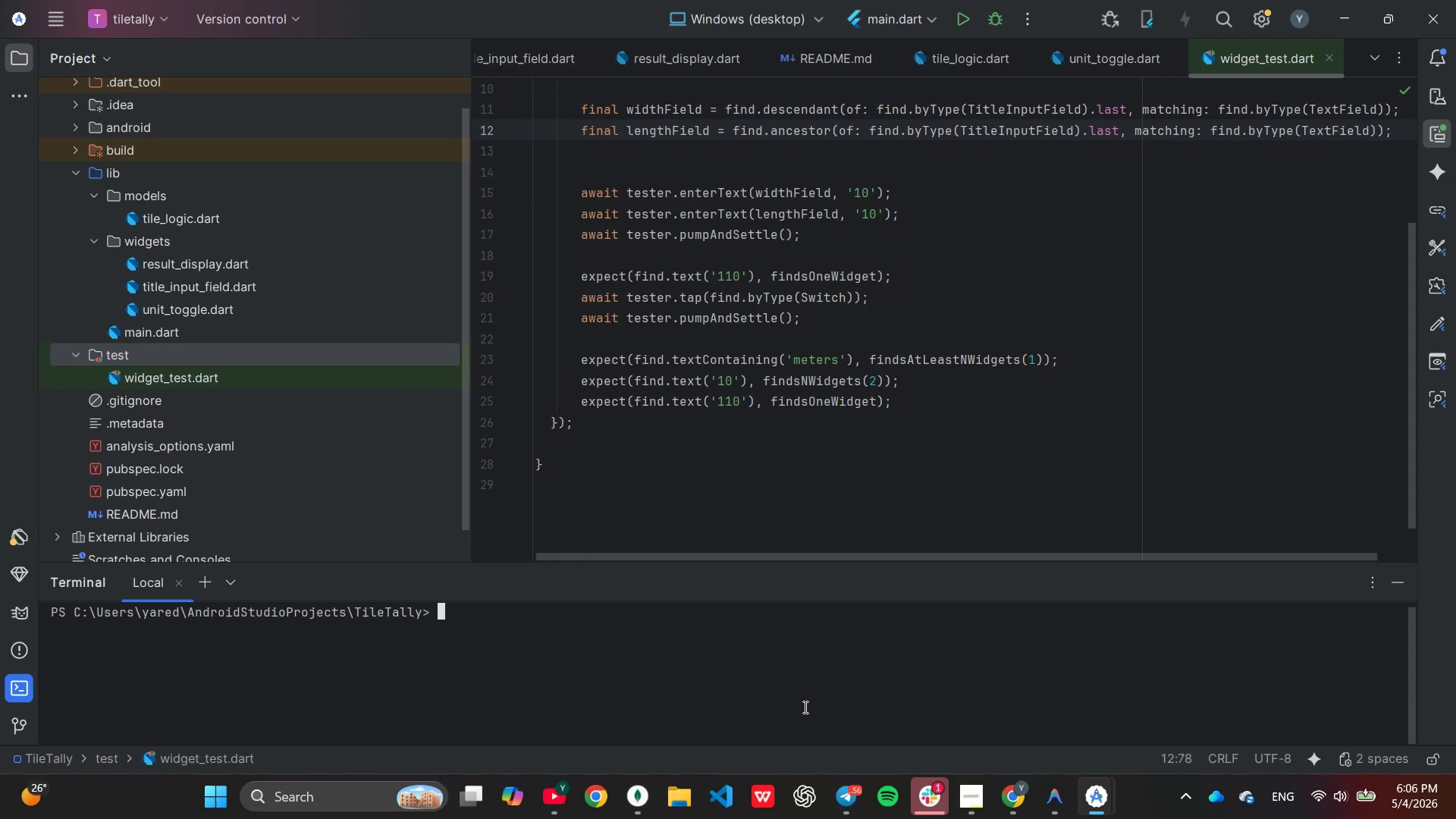 
key(ArrowUp)
 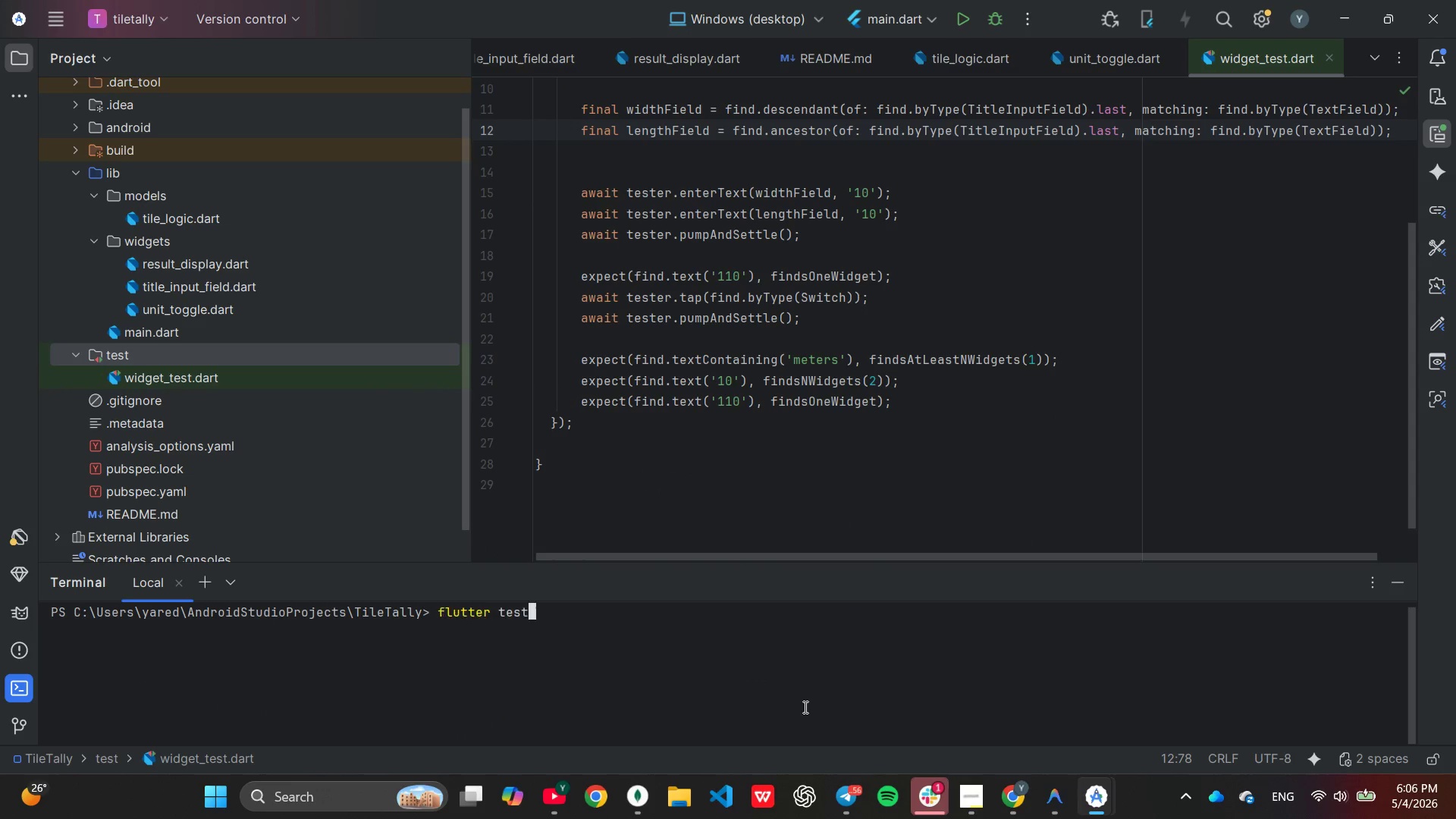 
key(ArrowUp)
 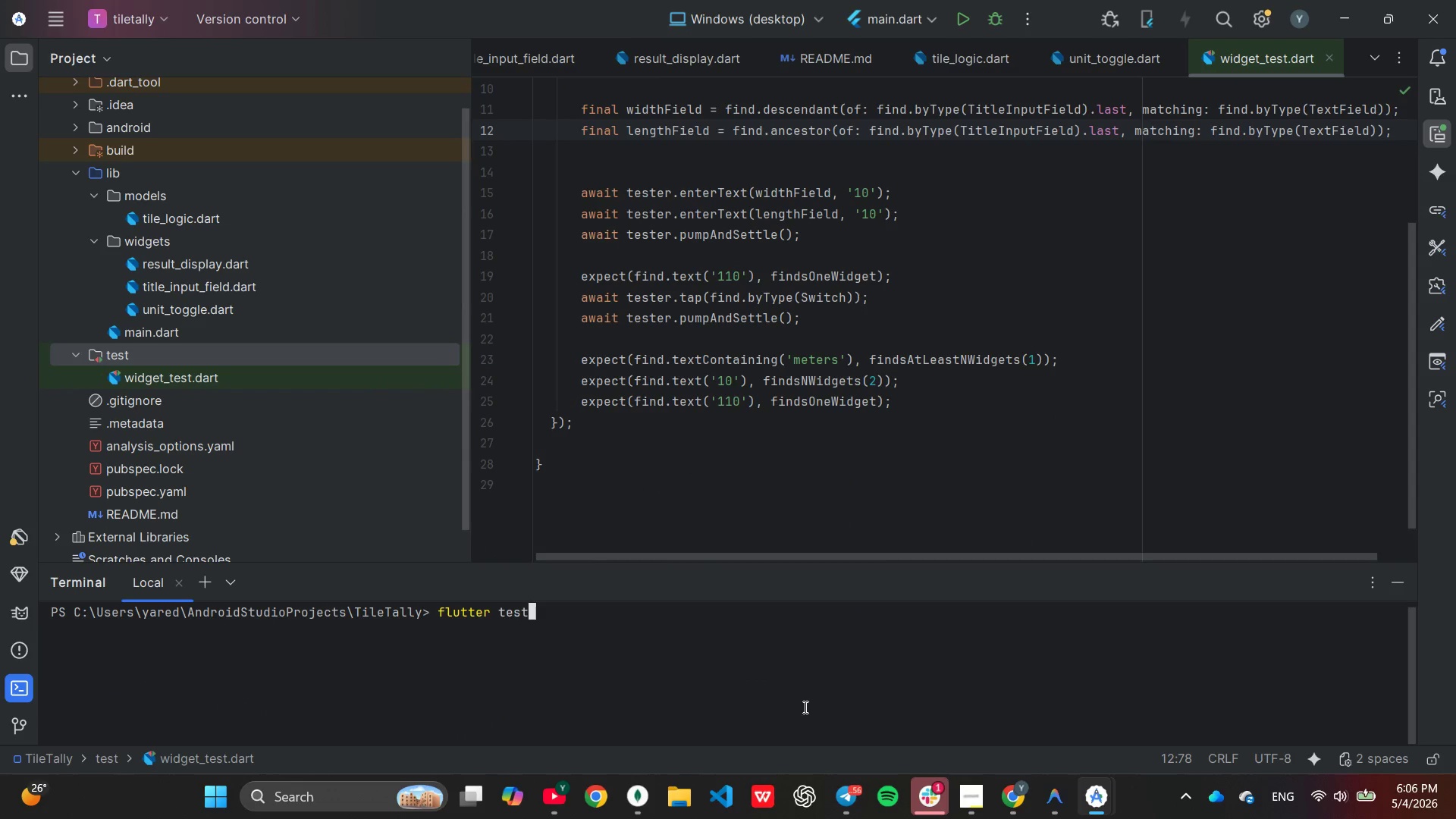 
key(Enter)
 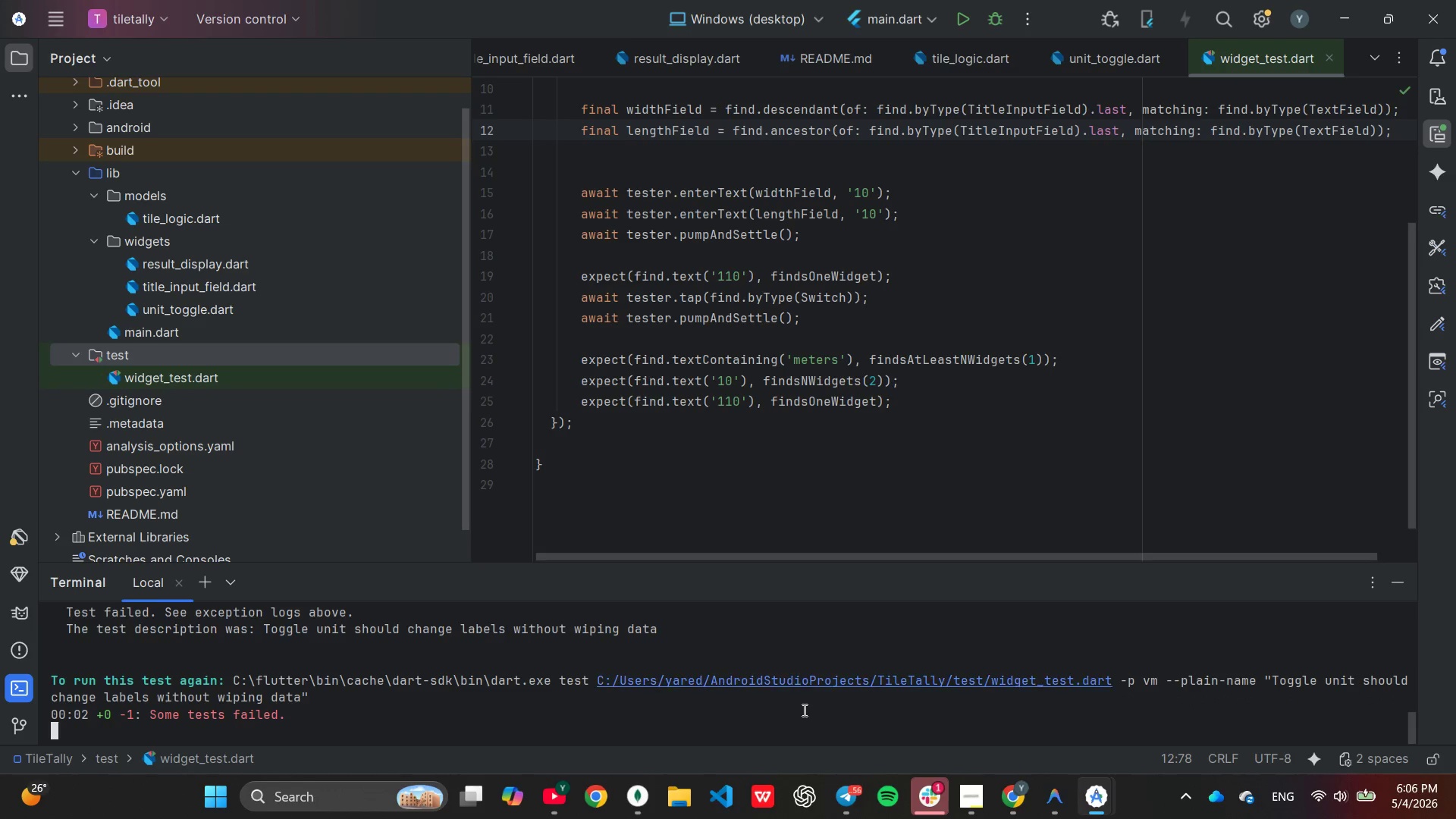 
wait(9.89)
 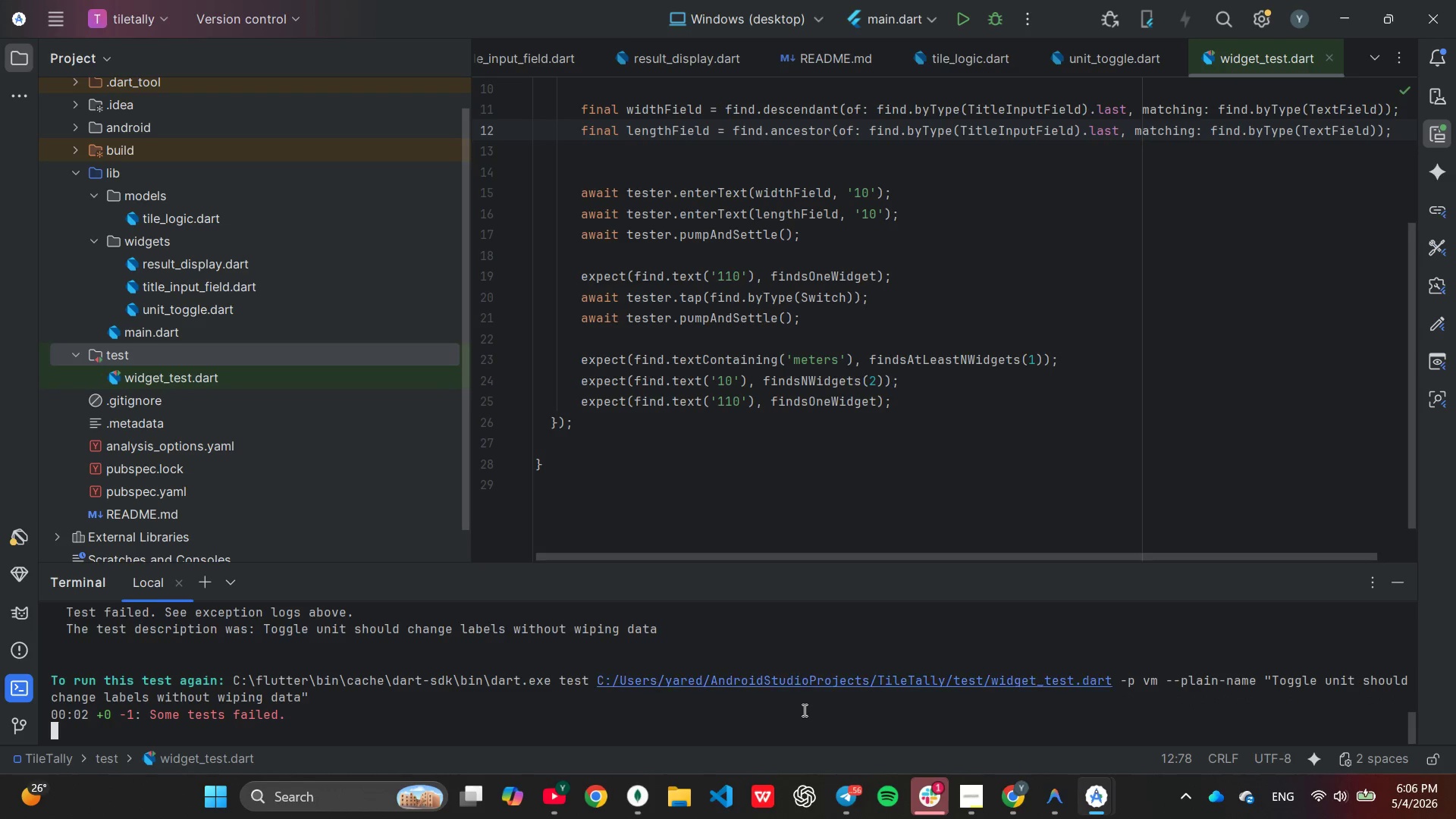 
left_click_drag(start_coordinate=[802, 564], to_coordinate=[799, 425])
 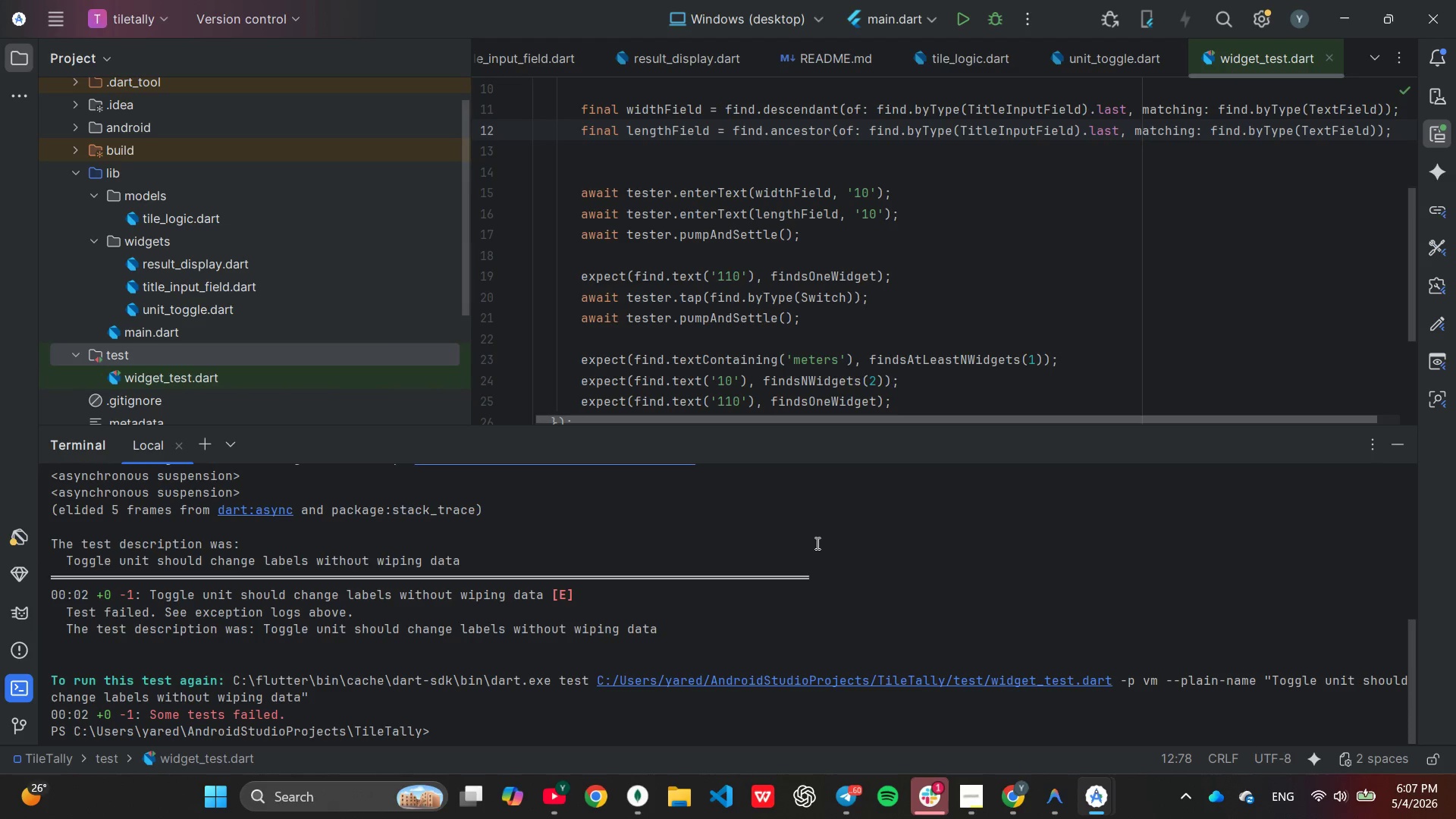 